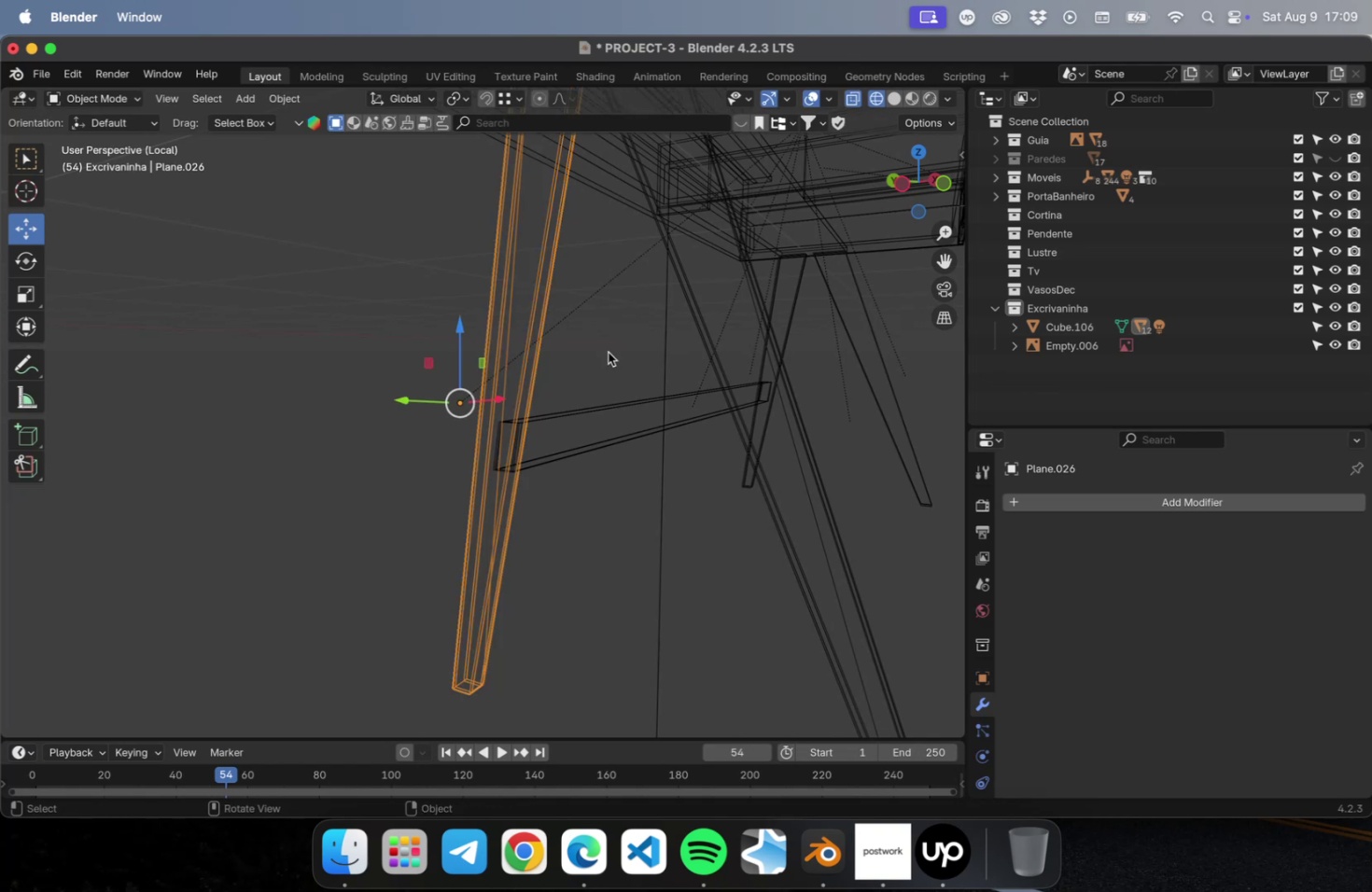 
key(Meta+Shift+Z)
 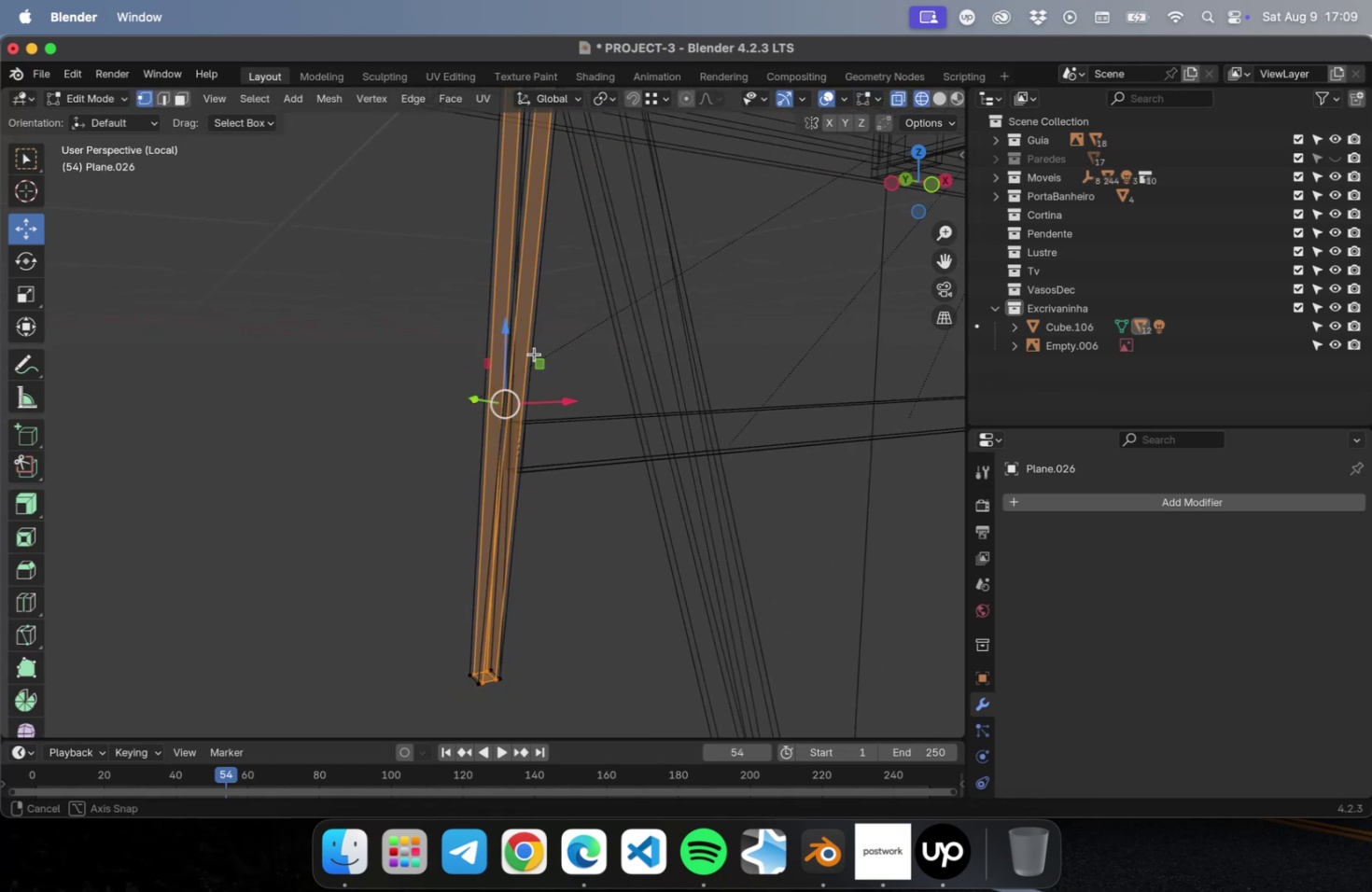 
scroll: coordinate [553, 333], scroll_direction: down, amount: 2.0
 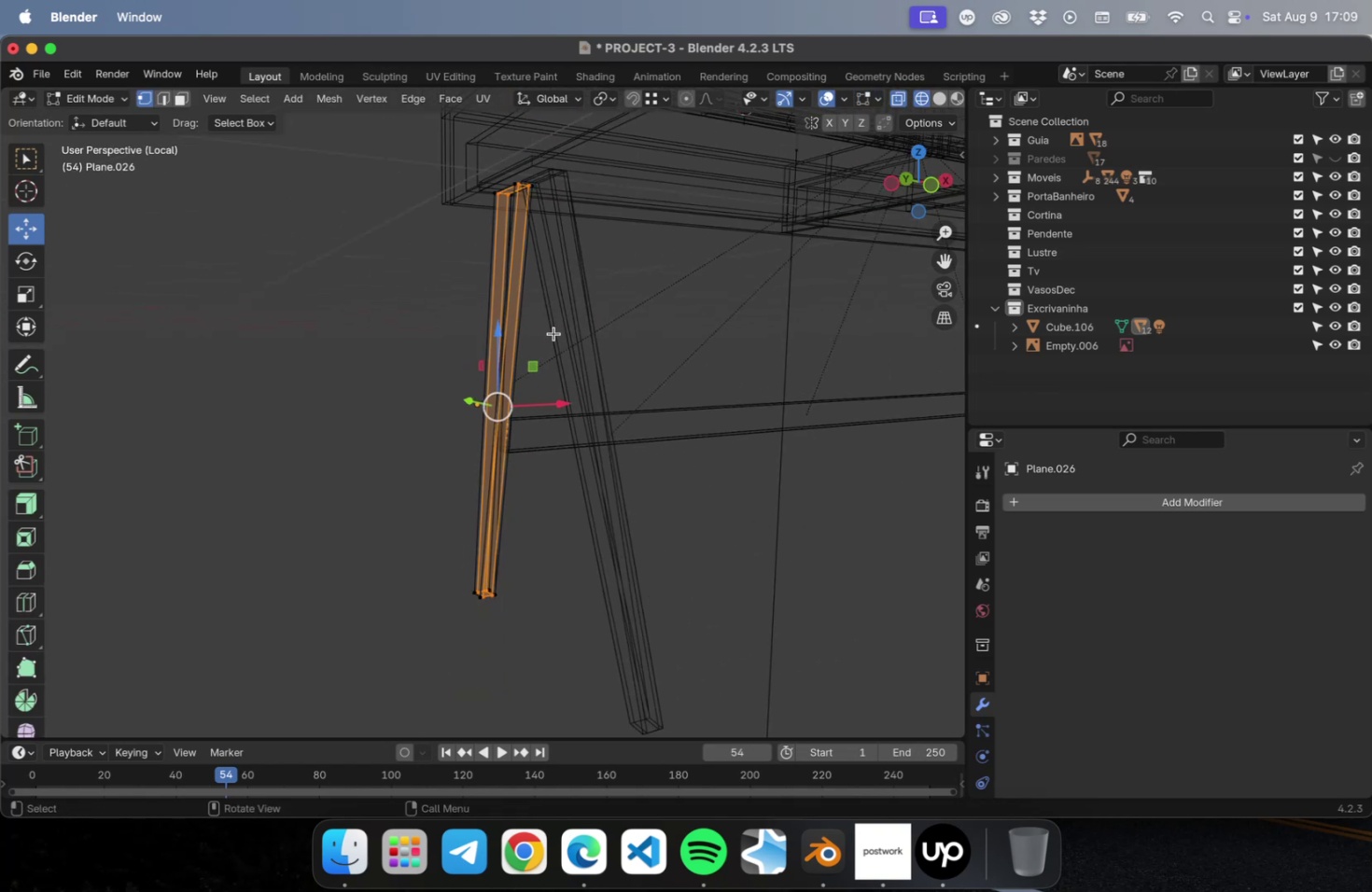 
key(Shift+ShiftLeft)
 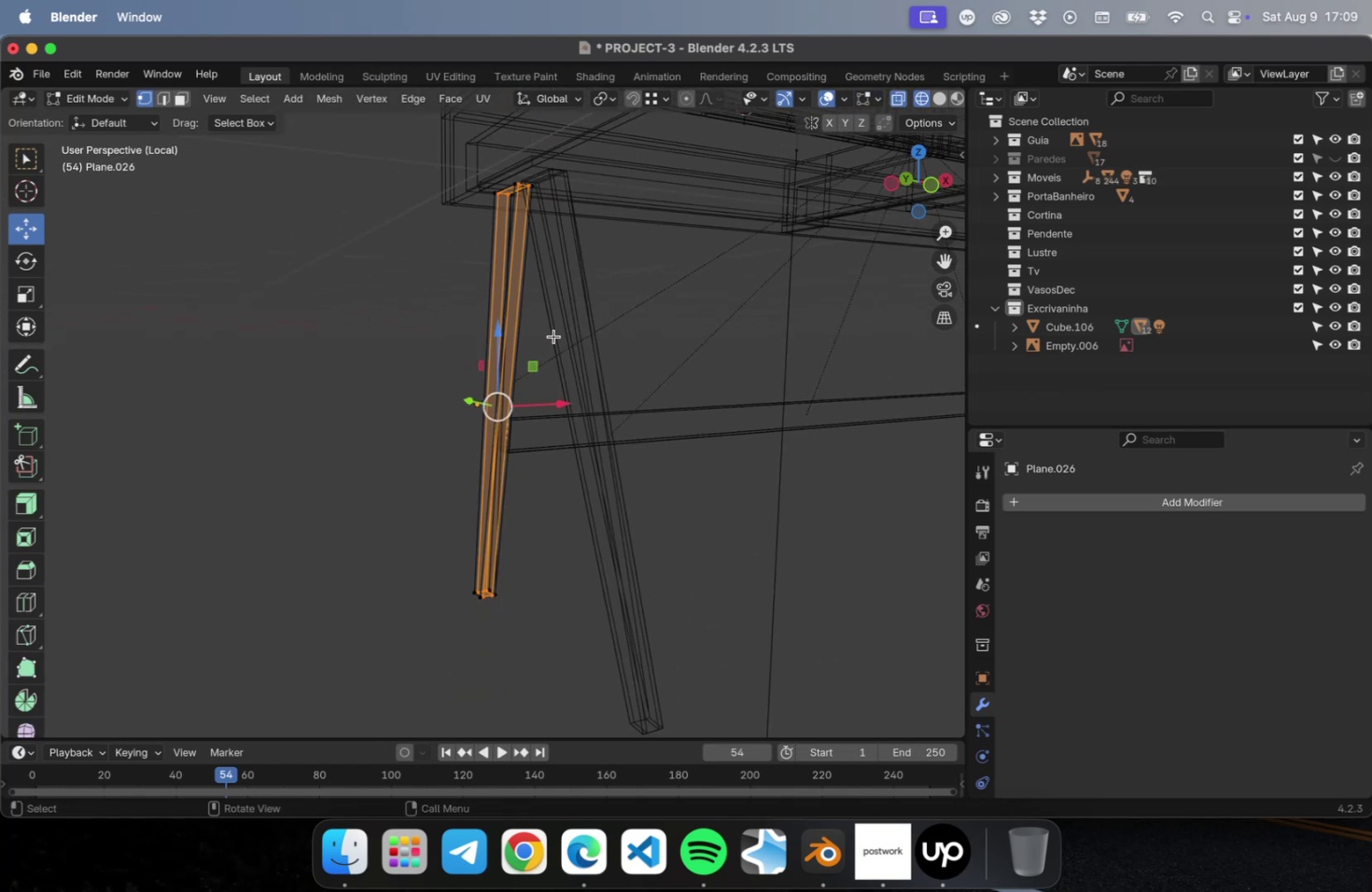 
key(Tab)
 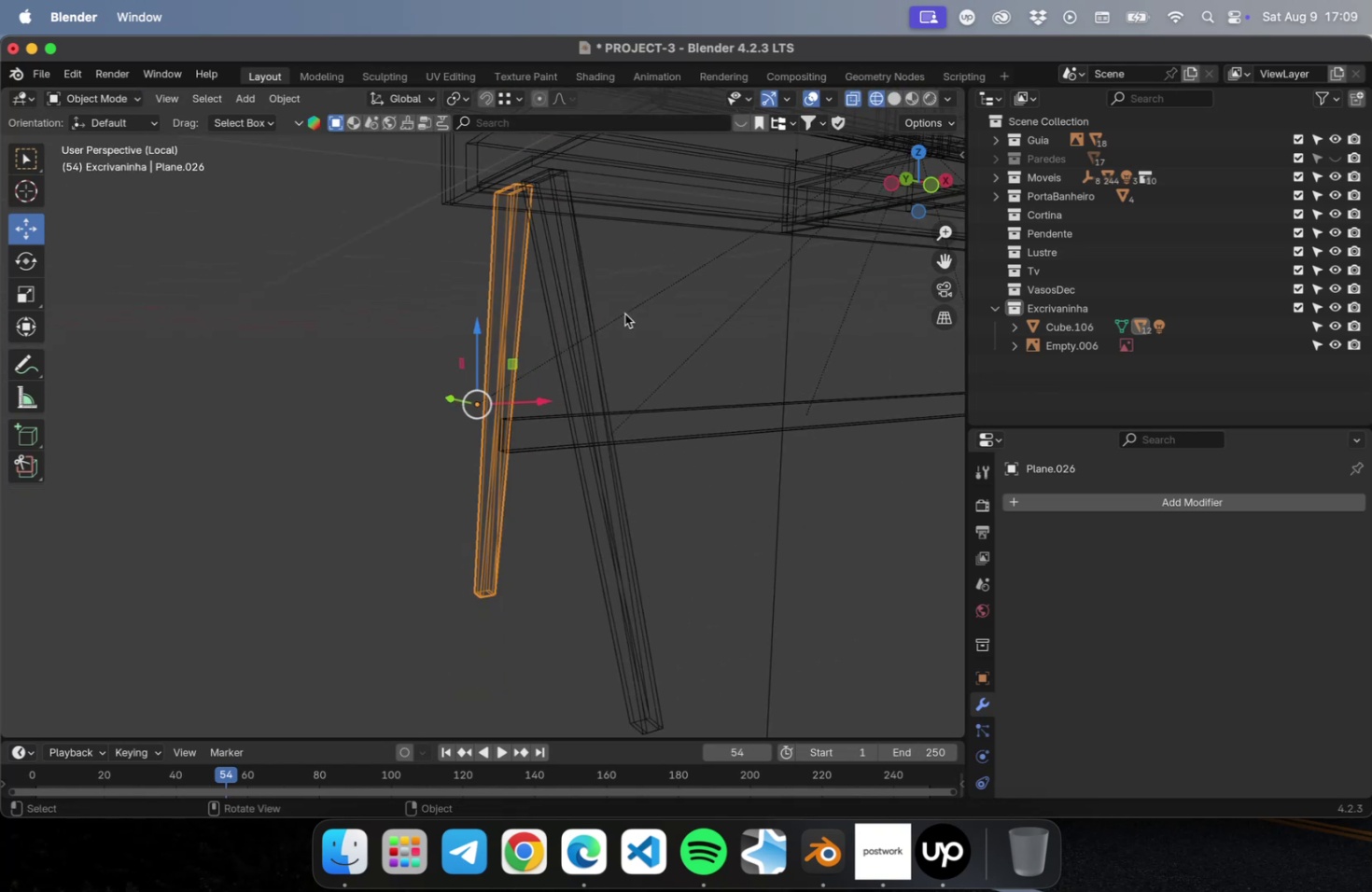 
left_click([642, 305])
 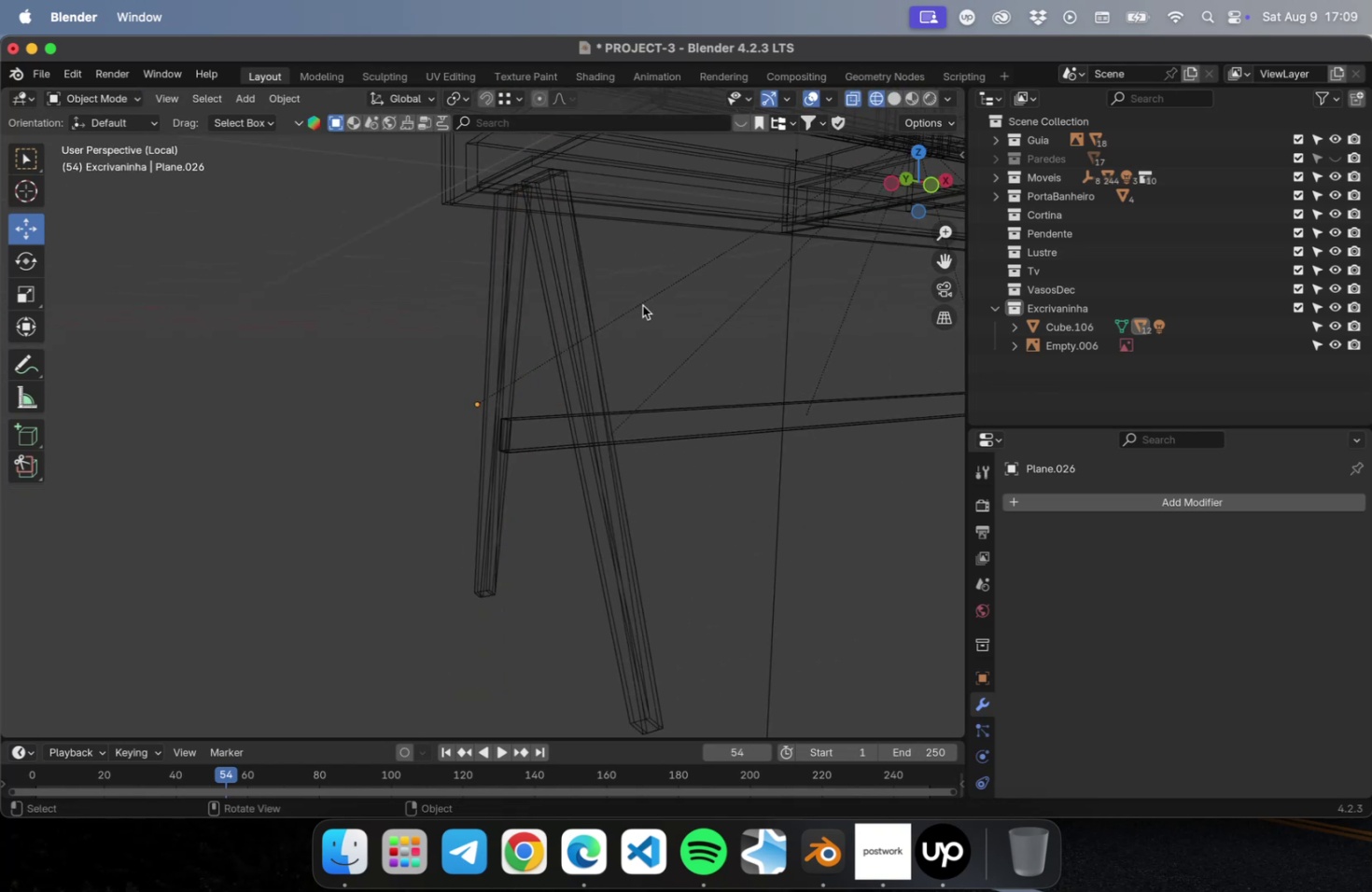 
key(Meta+CommandLeft)
 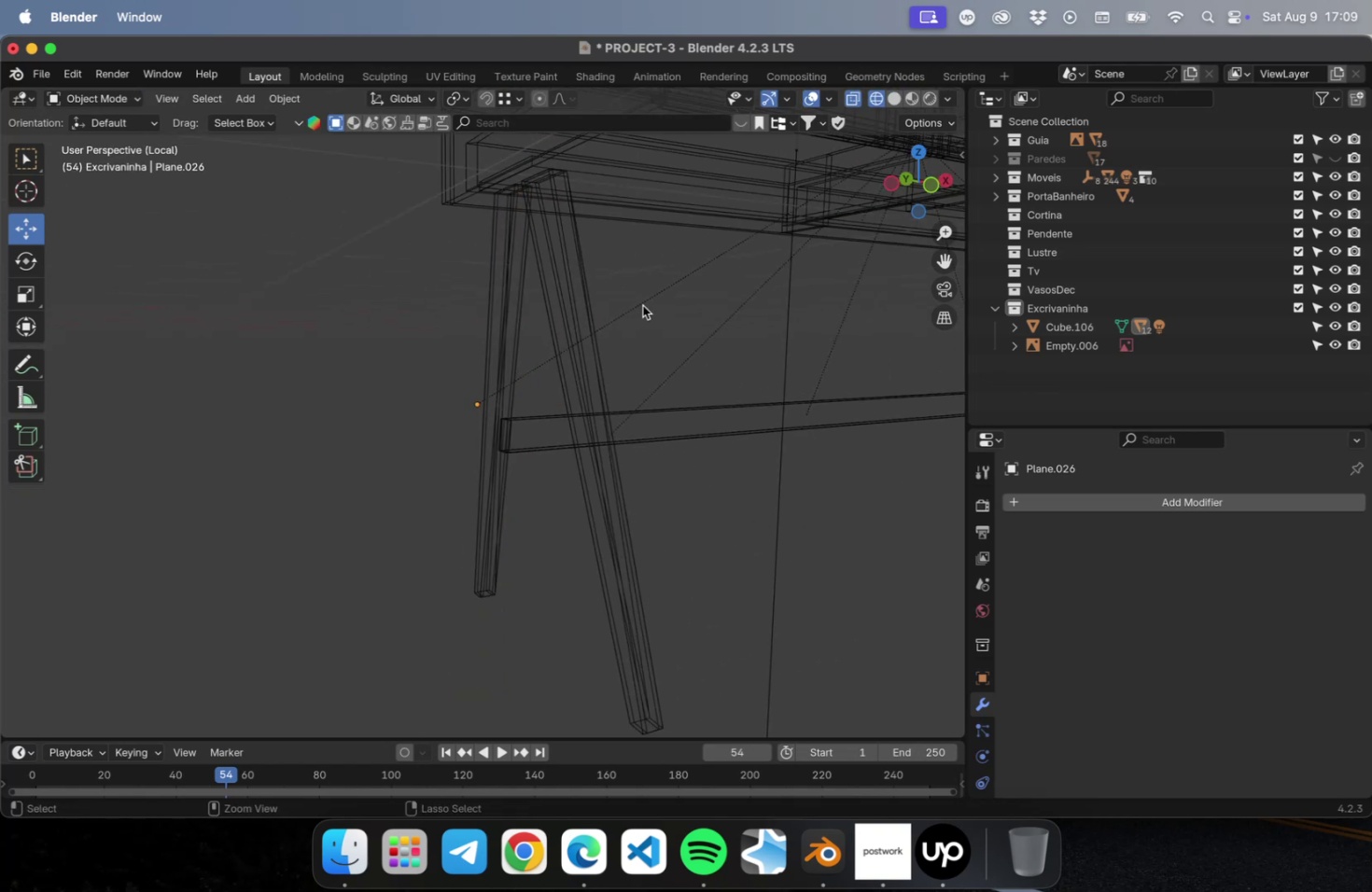 
key(Meta+S)
 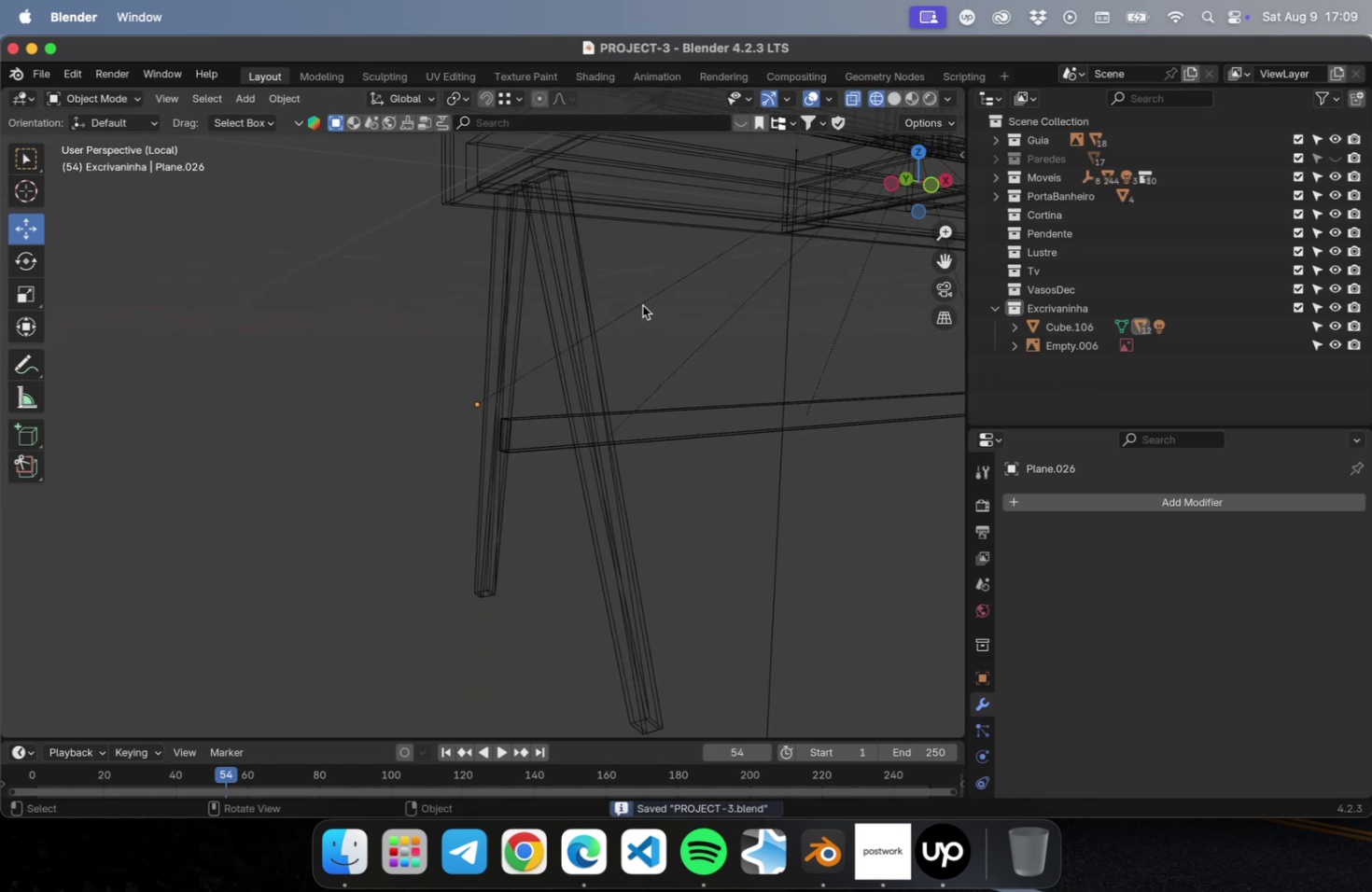 
scroll: coordinate [640, 304], scroll_direction: down, amount: 9.0
 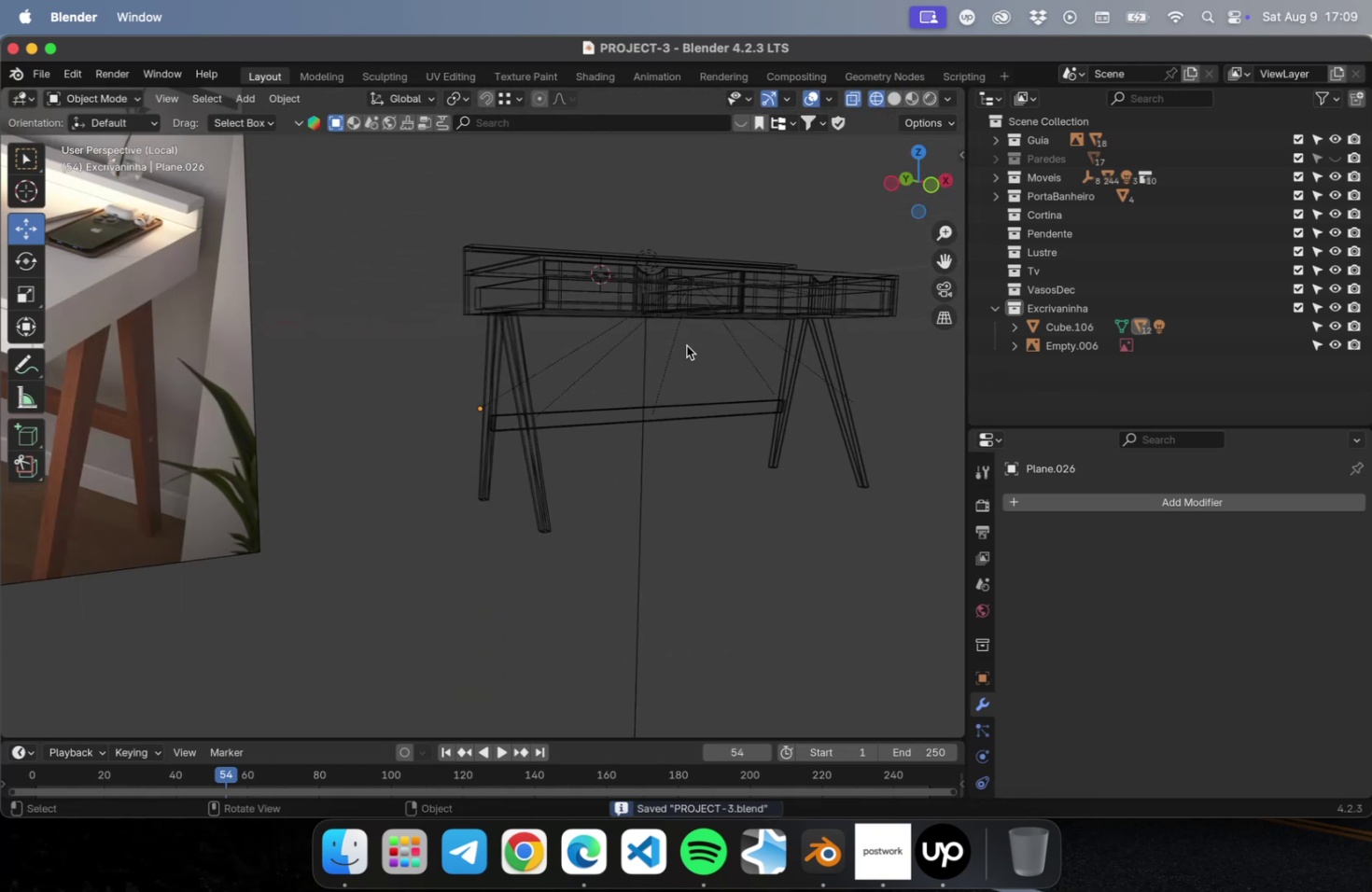 
key(Tab)
 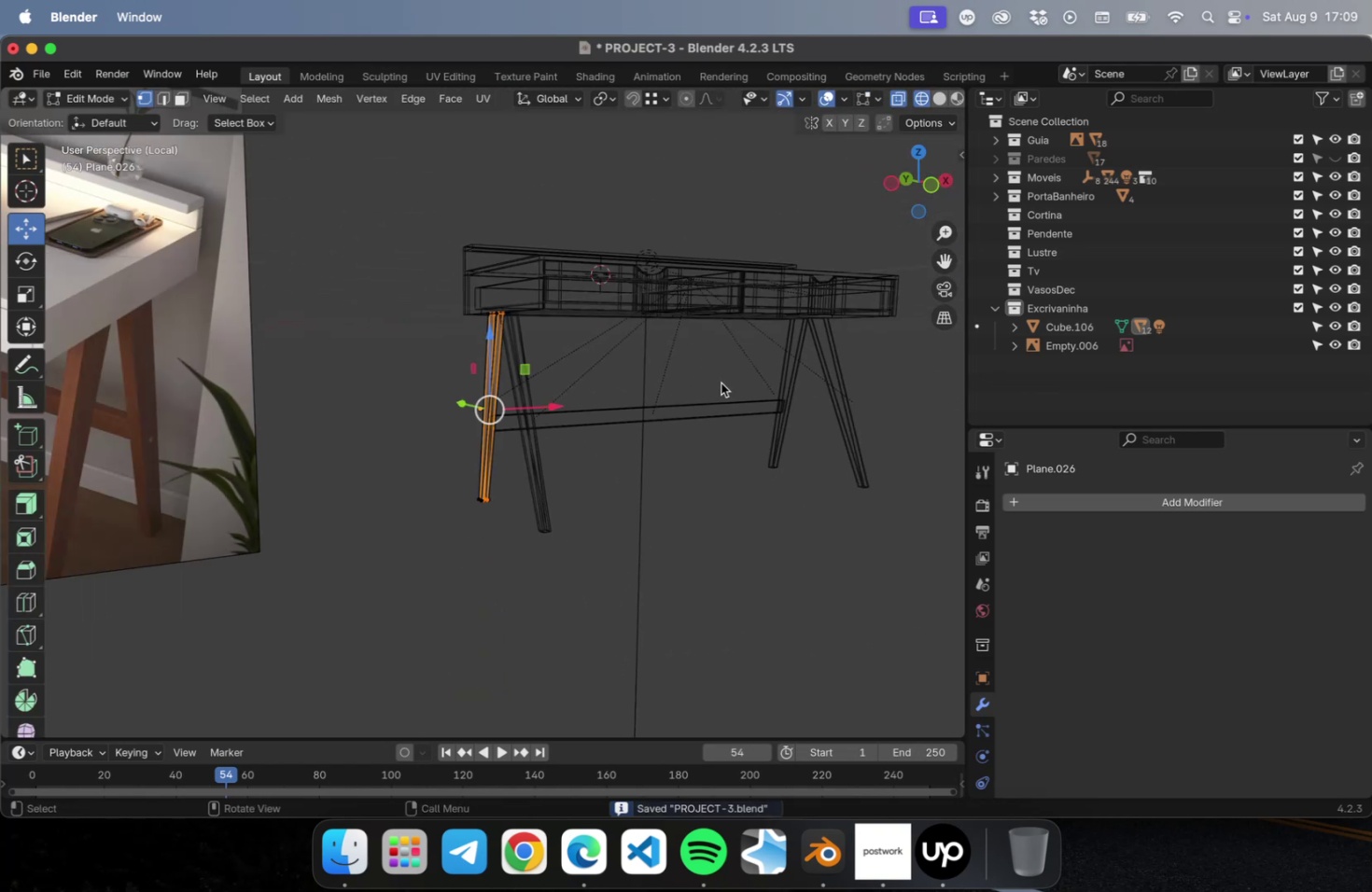 
key(Tab)
 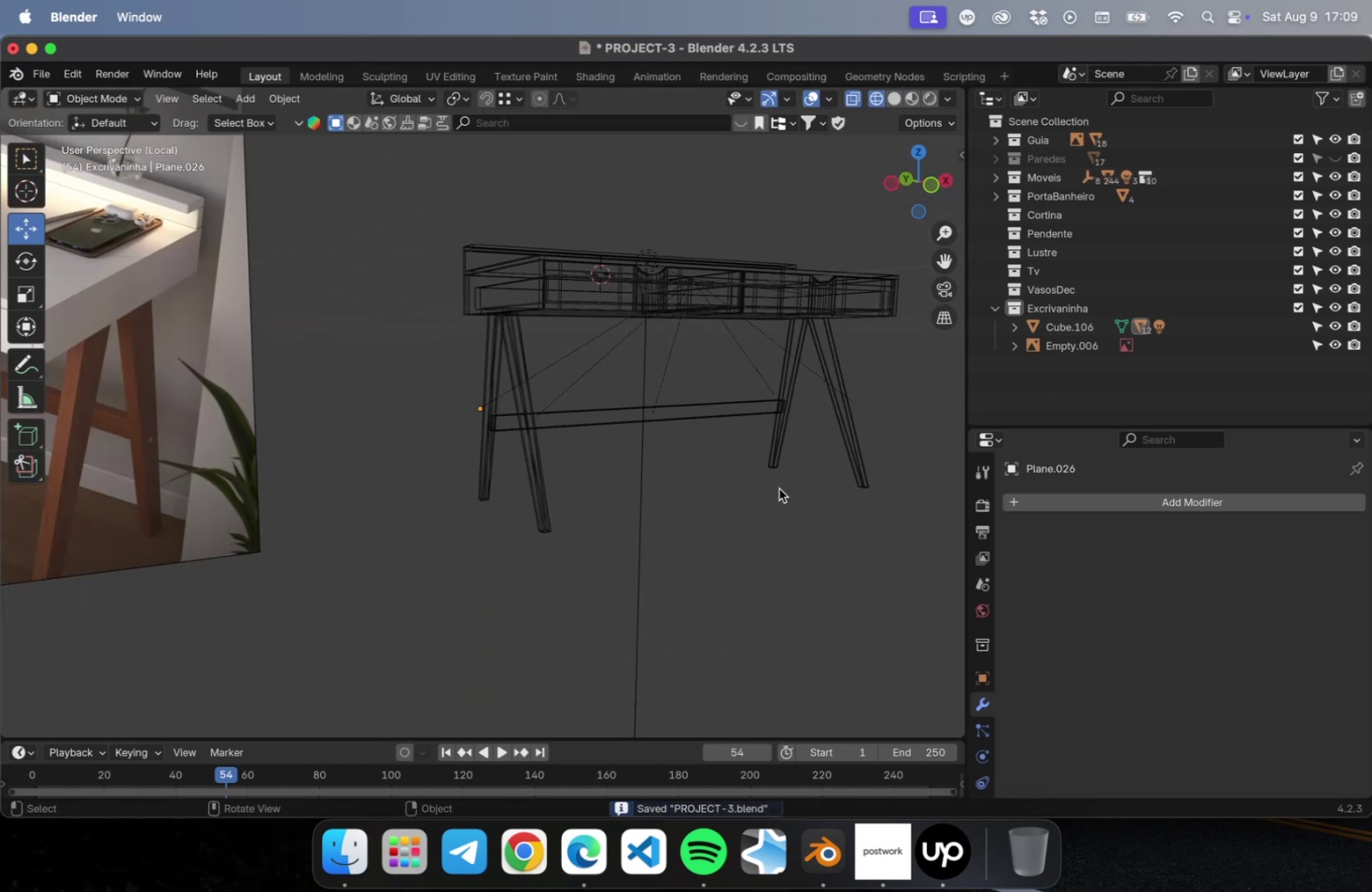 
left_click([778, 489])
 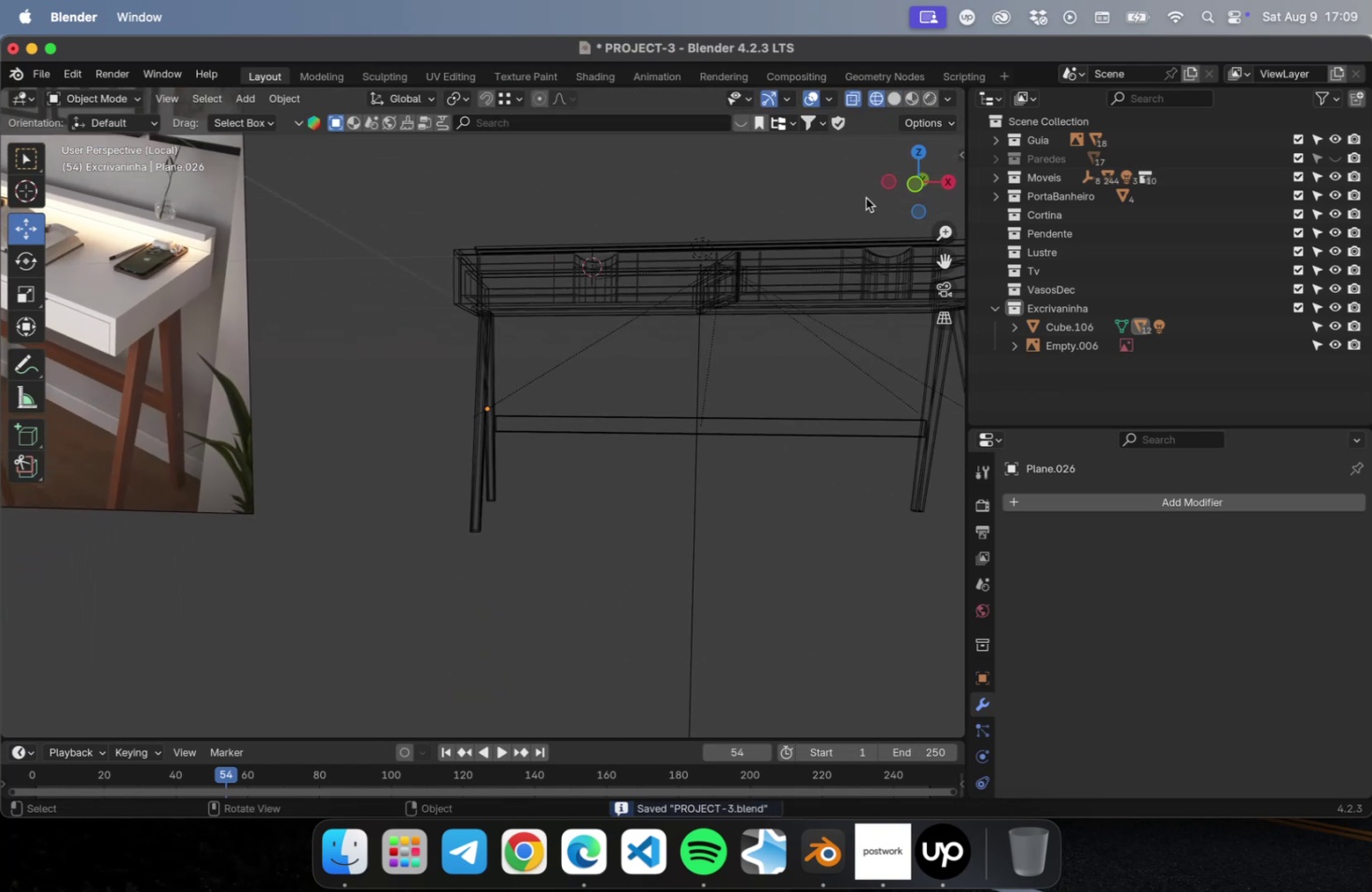 
left_click([894, 99])
 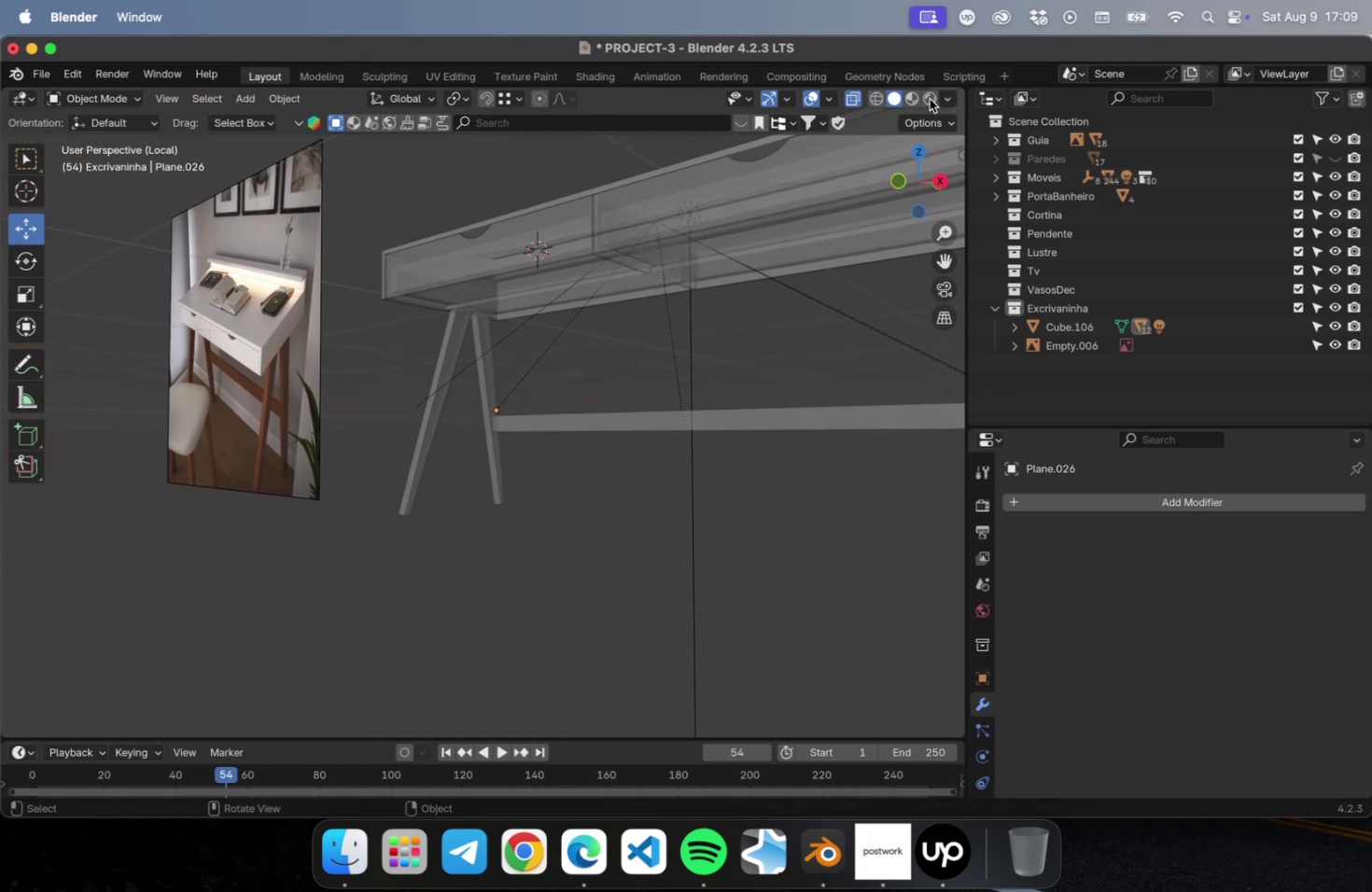 
left_click([841, 97])
 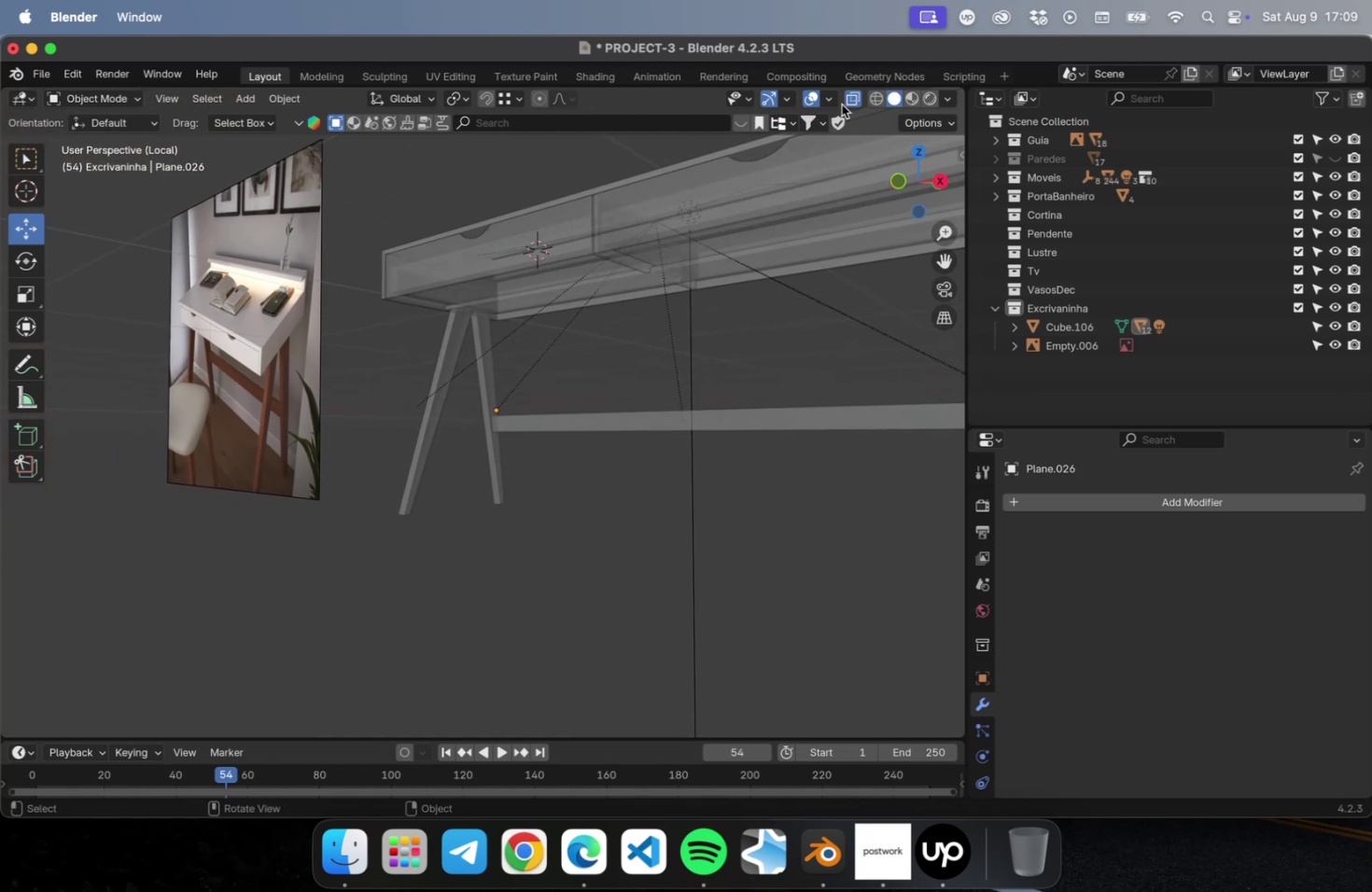 
left_click([850, 100])
 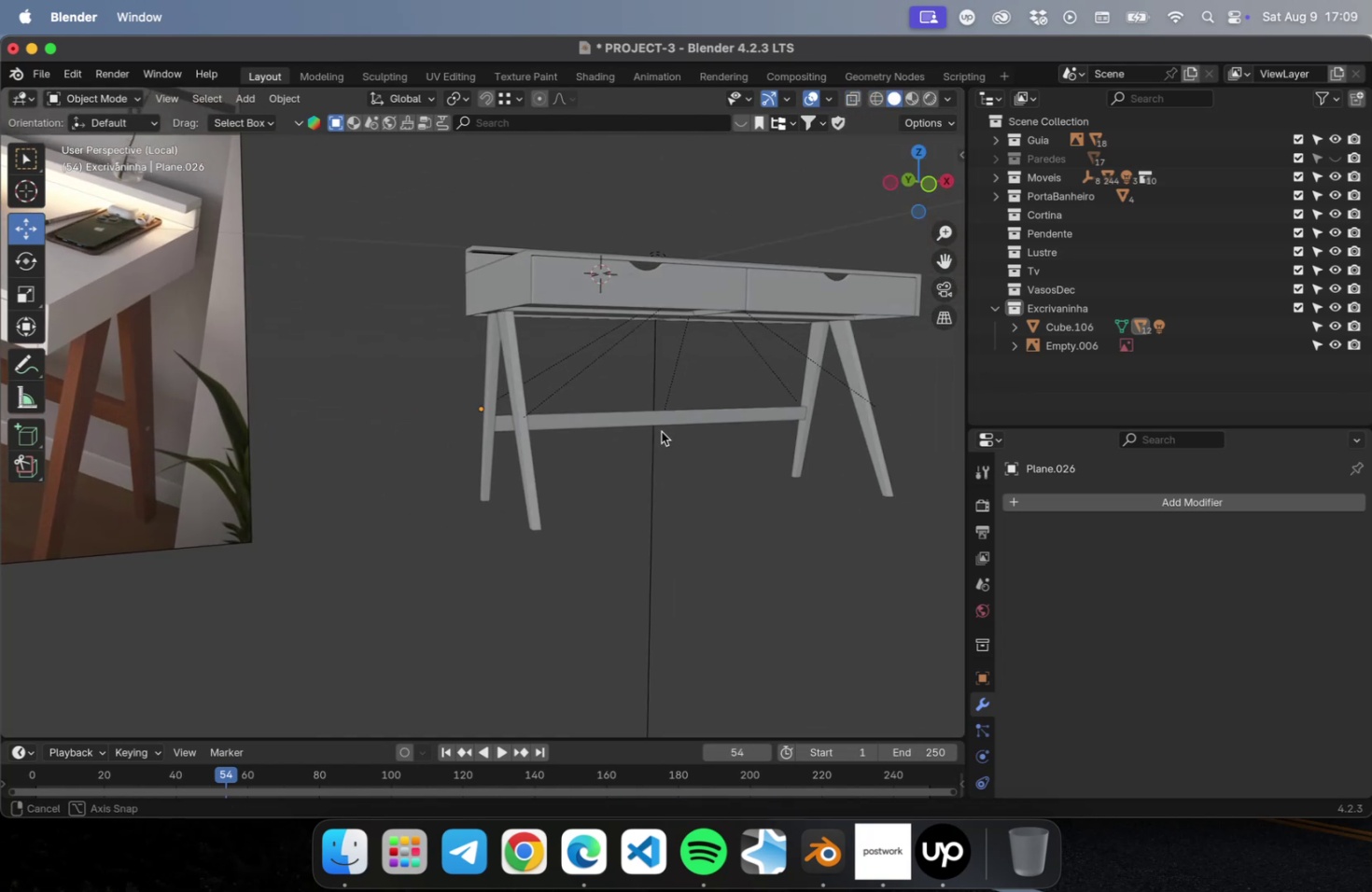 
scroll: coordinate [634, 455], scroll_direction: up, amount: 9.0
 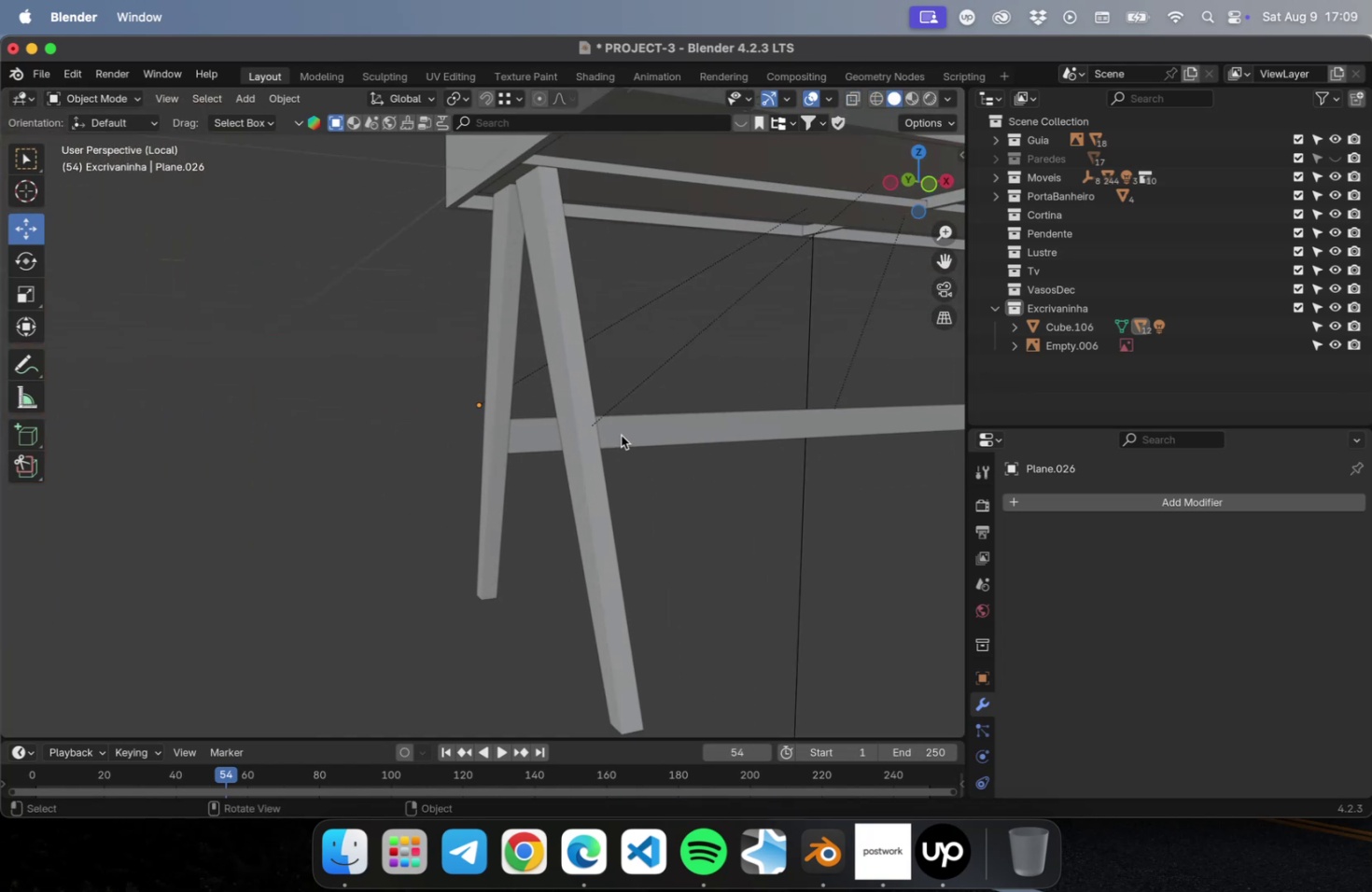 
left_click([557, 436])
 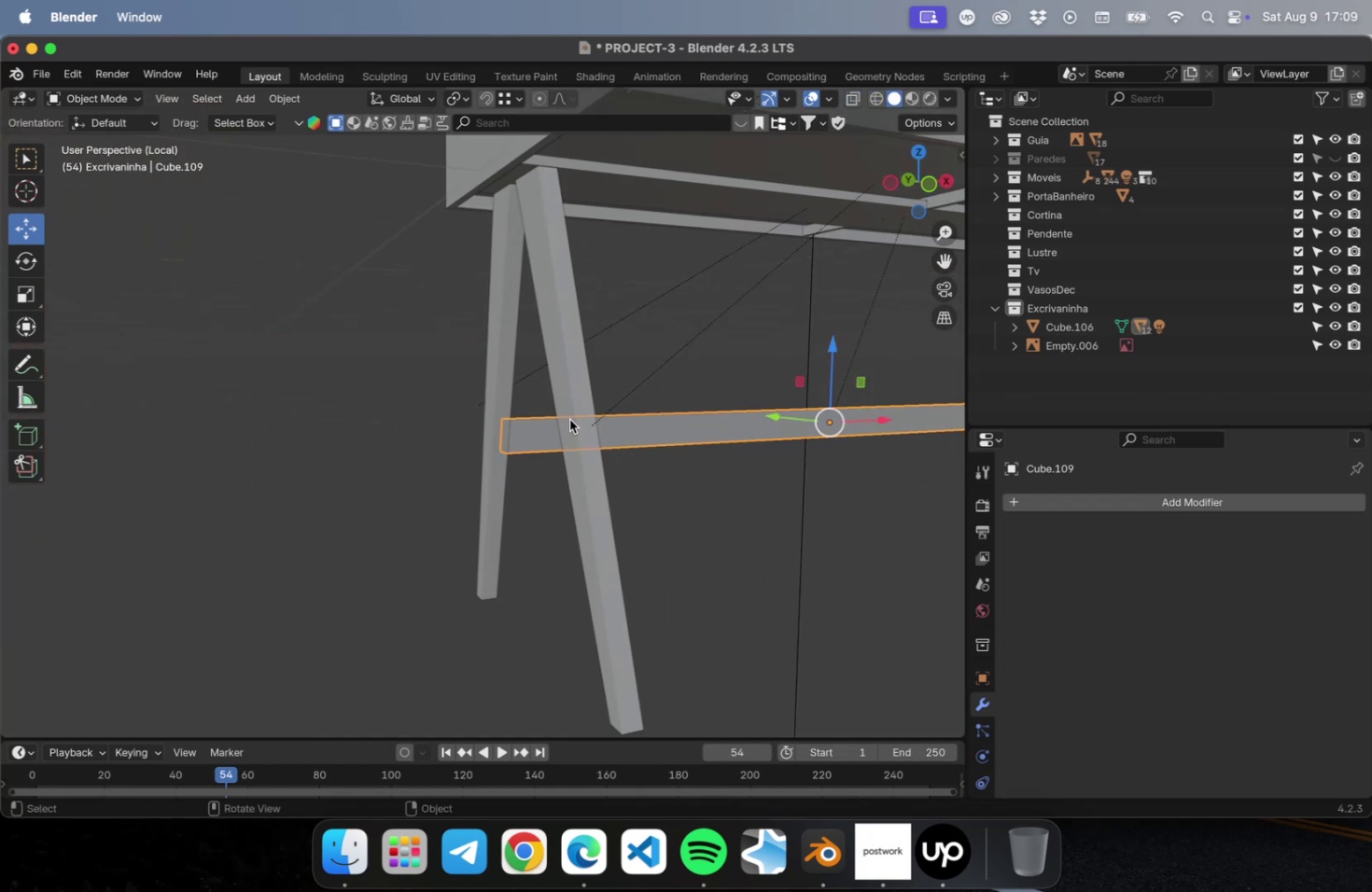 
key(Meta+1)
 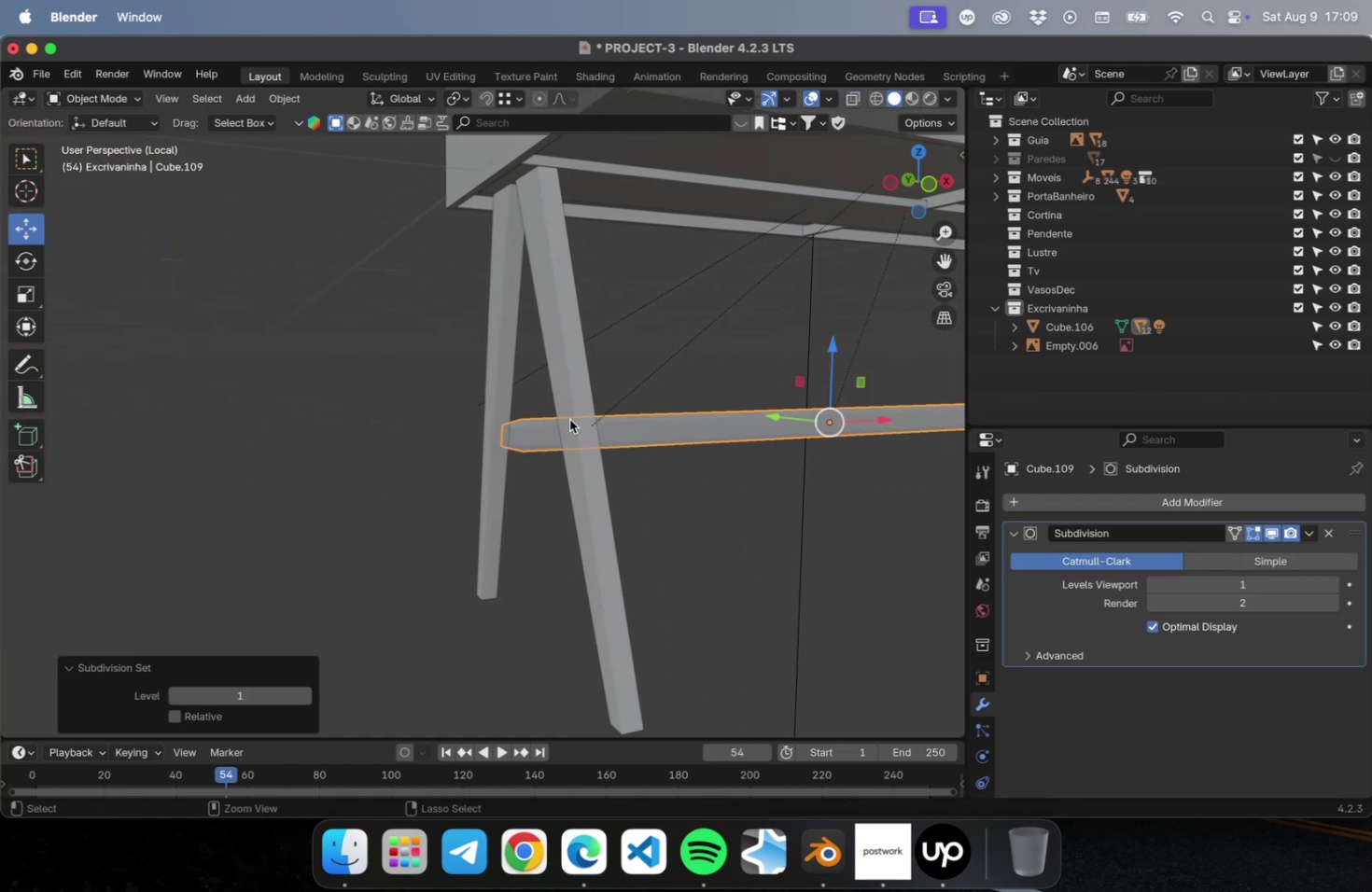 
key(Meta+0)
 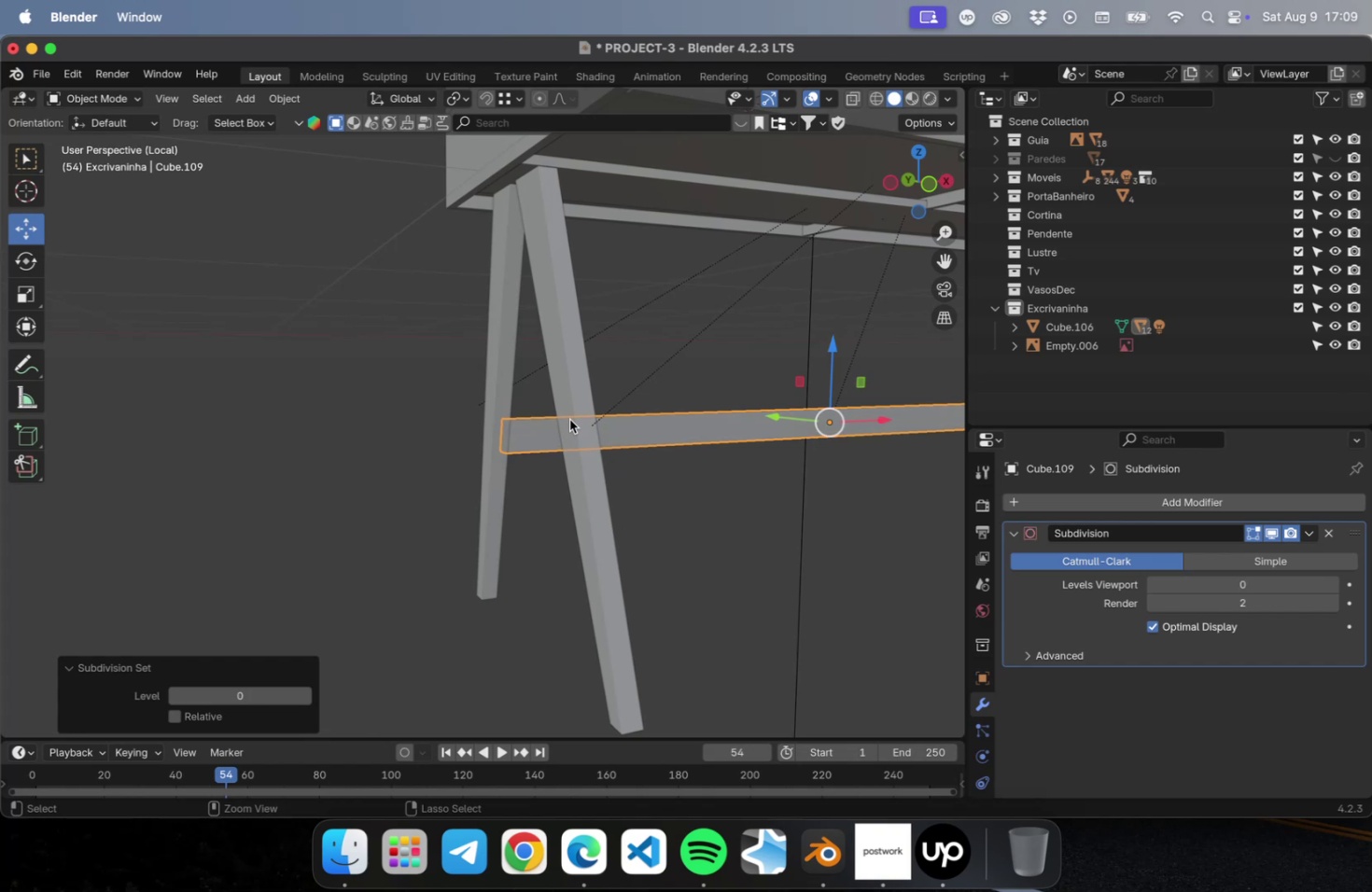 
key(Meta+S)
 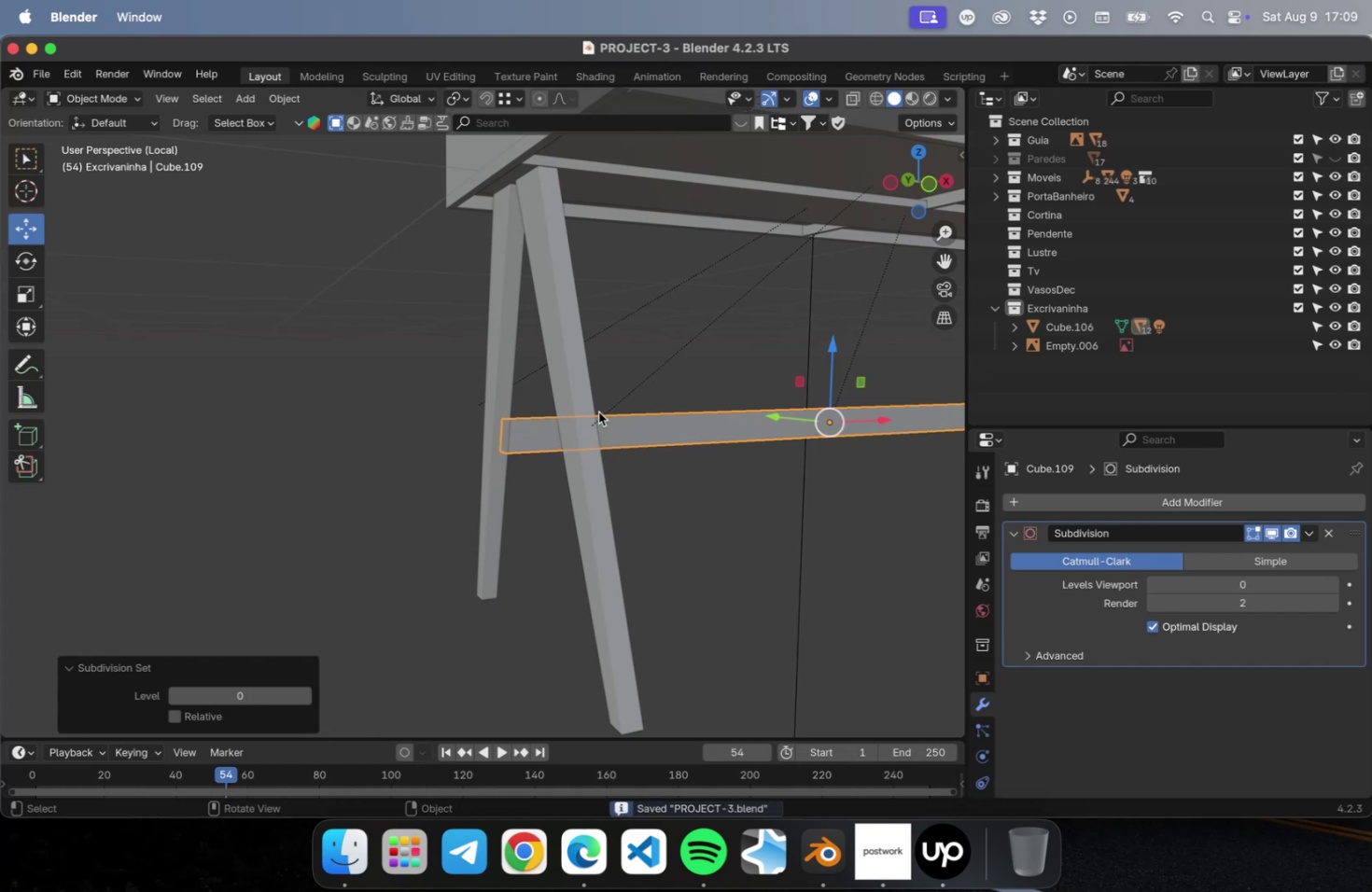 
scroll: coordinate [753, 480], scroll_direction: up, amount: 15.0
 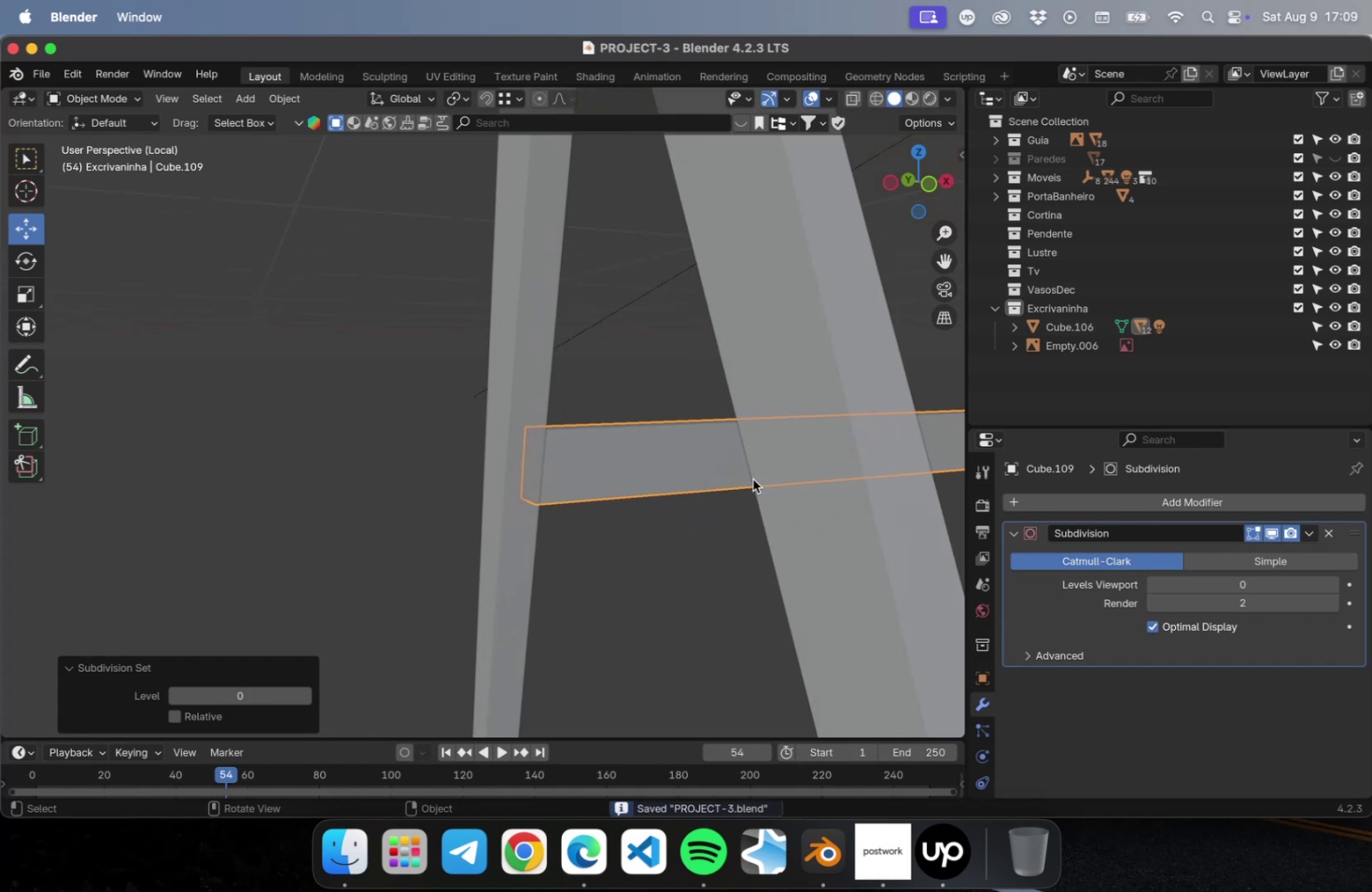 
key(Shift+ShiftLeft)
 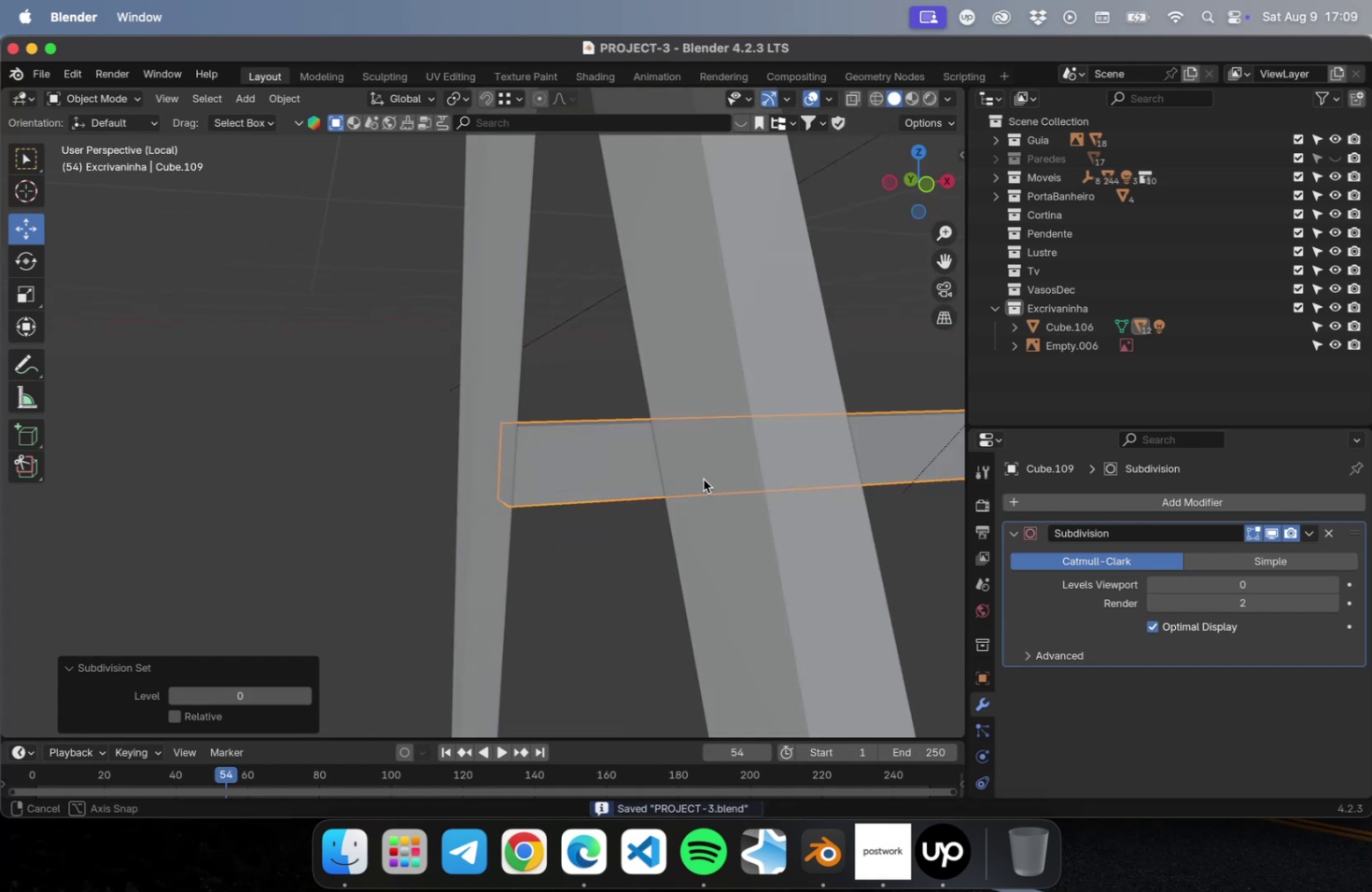 
hold_key(key=ShiftLeft, duration=0.45)
 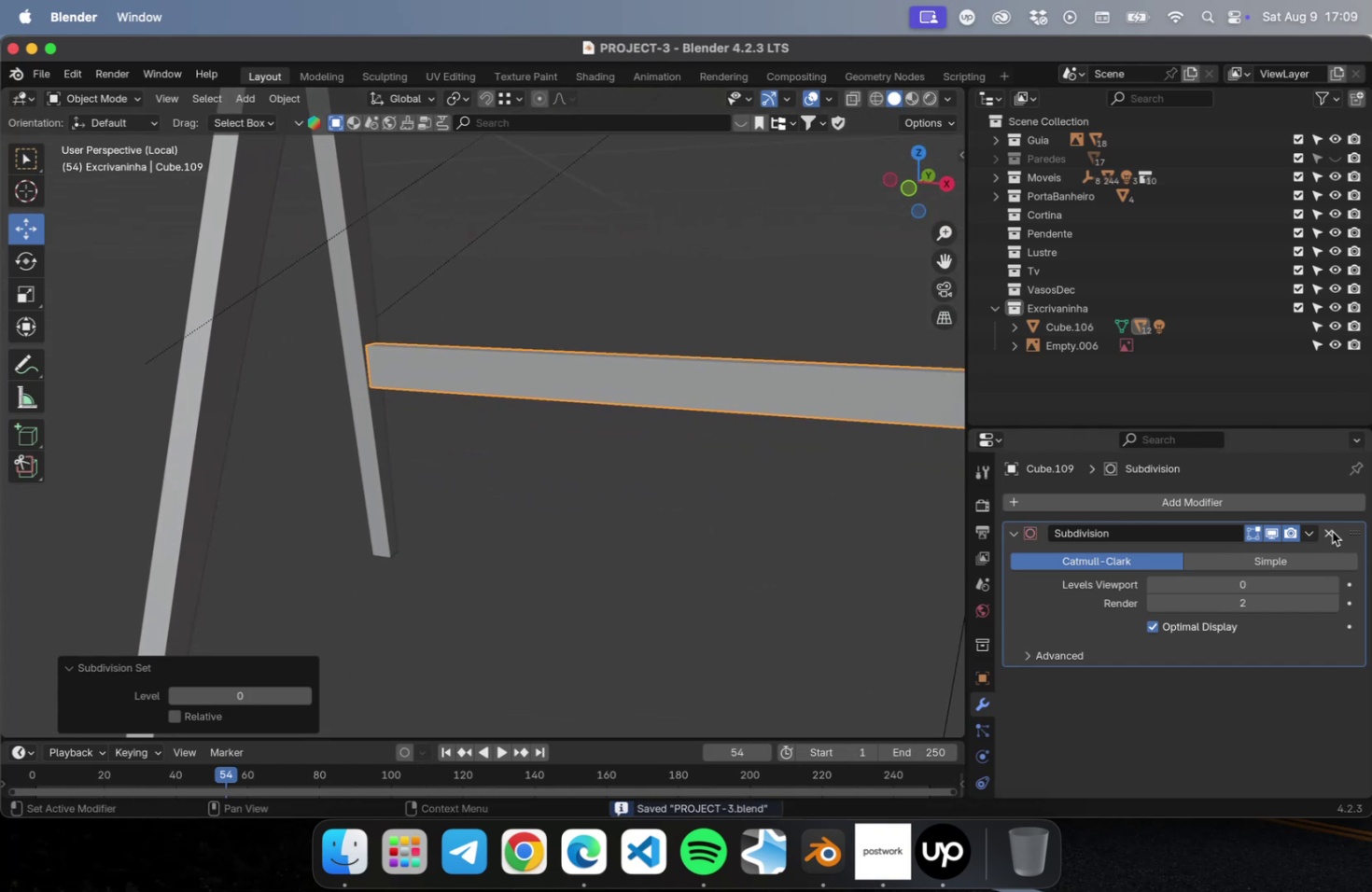 
left_click([1328, 530])
 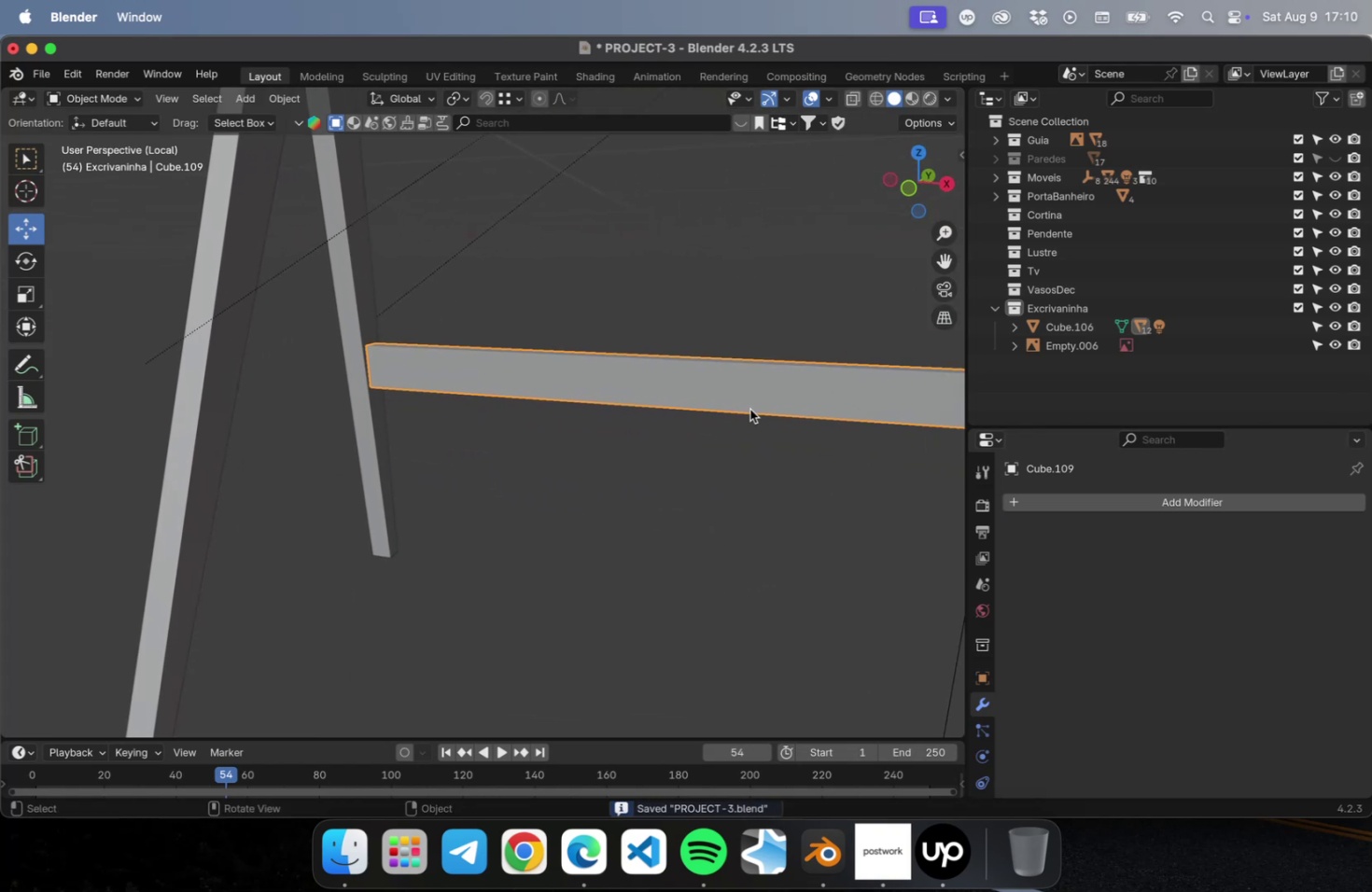 
hold_key(key=ShiftLeft, duration=1.01)
 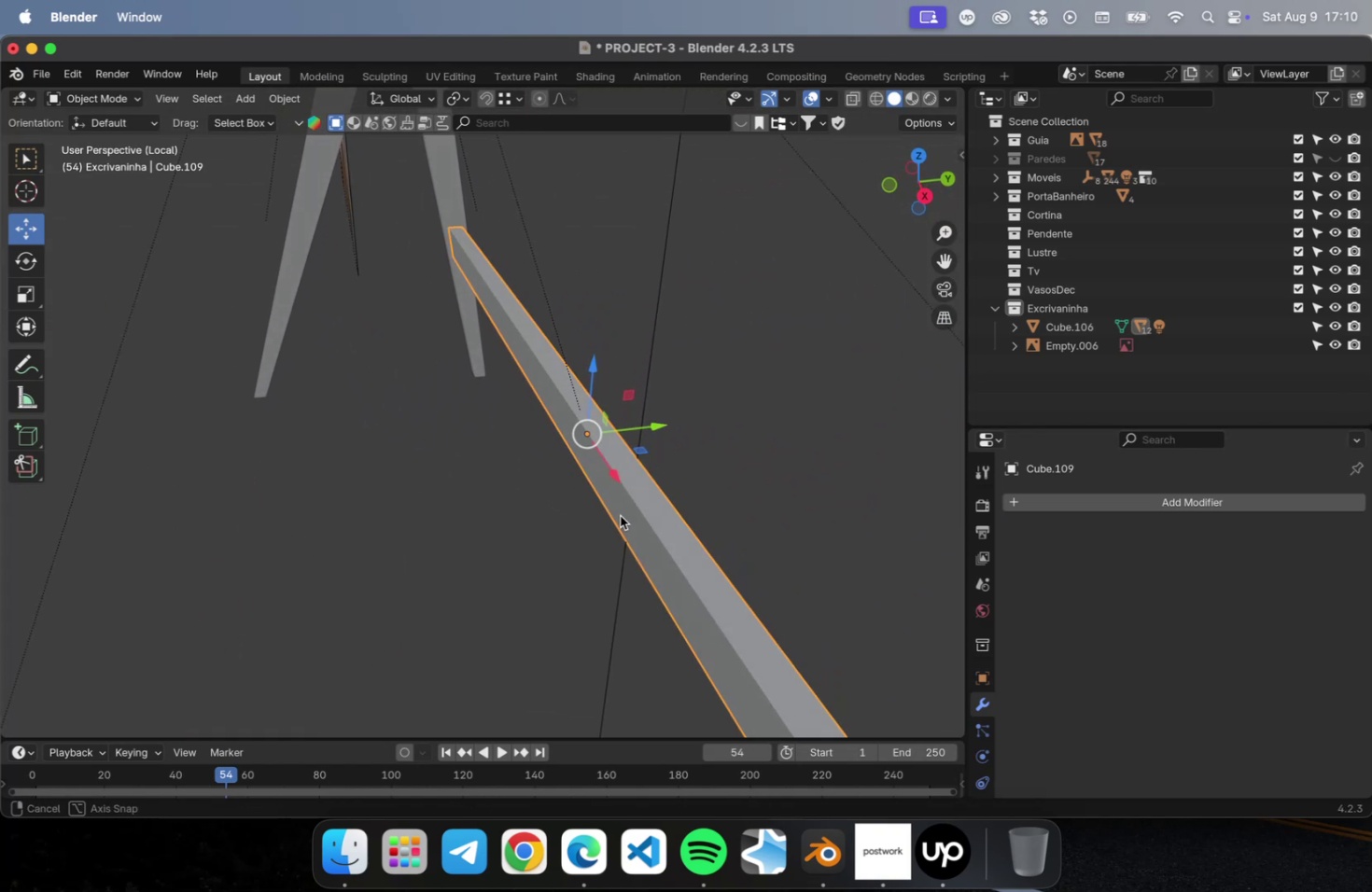 
hold_key(key=ShiftLeft, duration=0.41)
 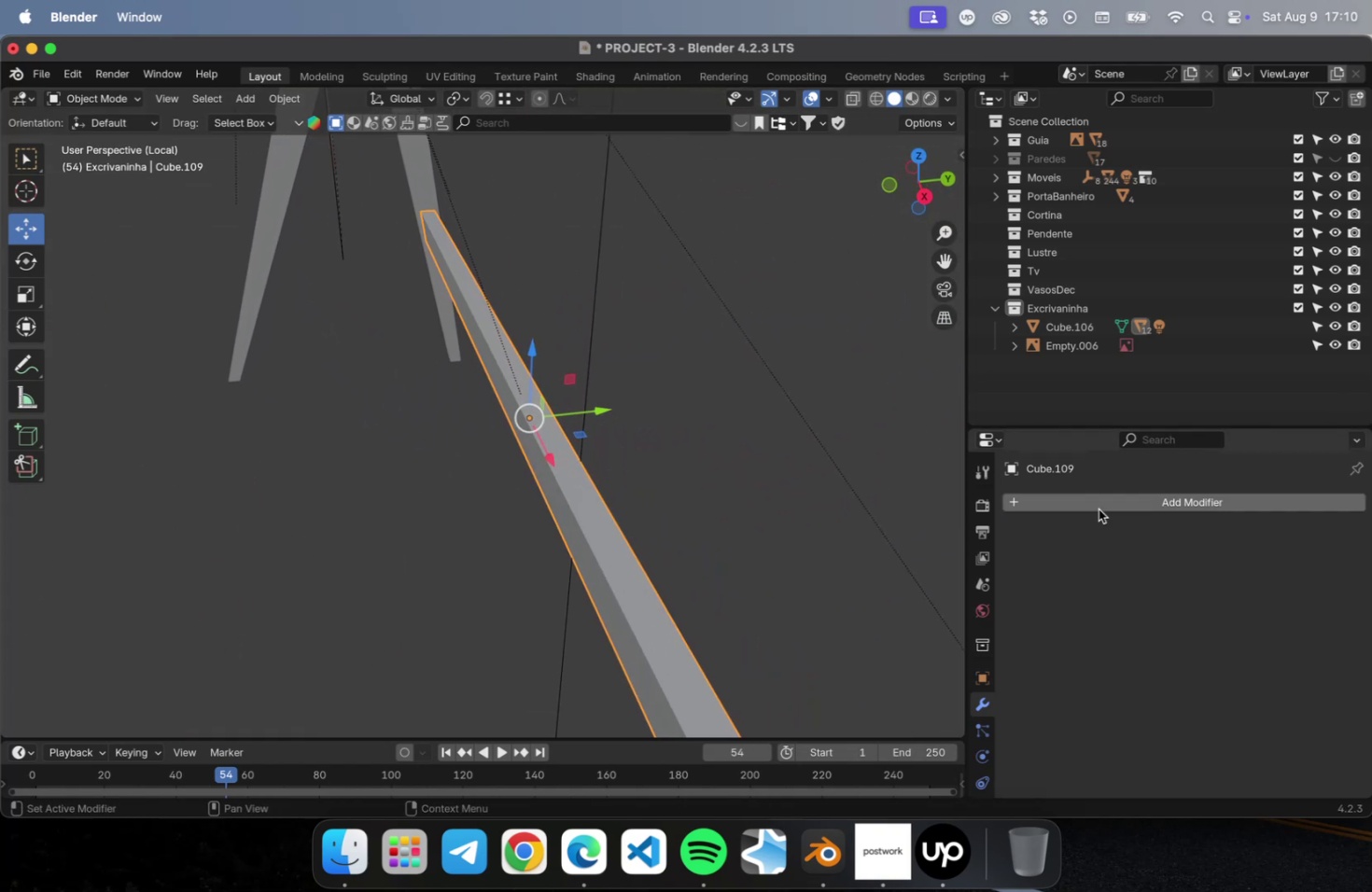 
left_click([1106, 503])
 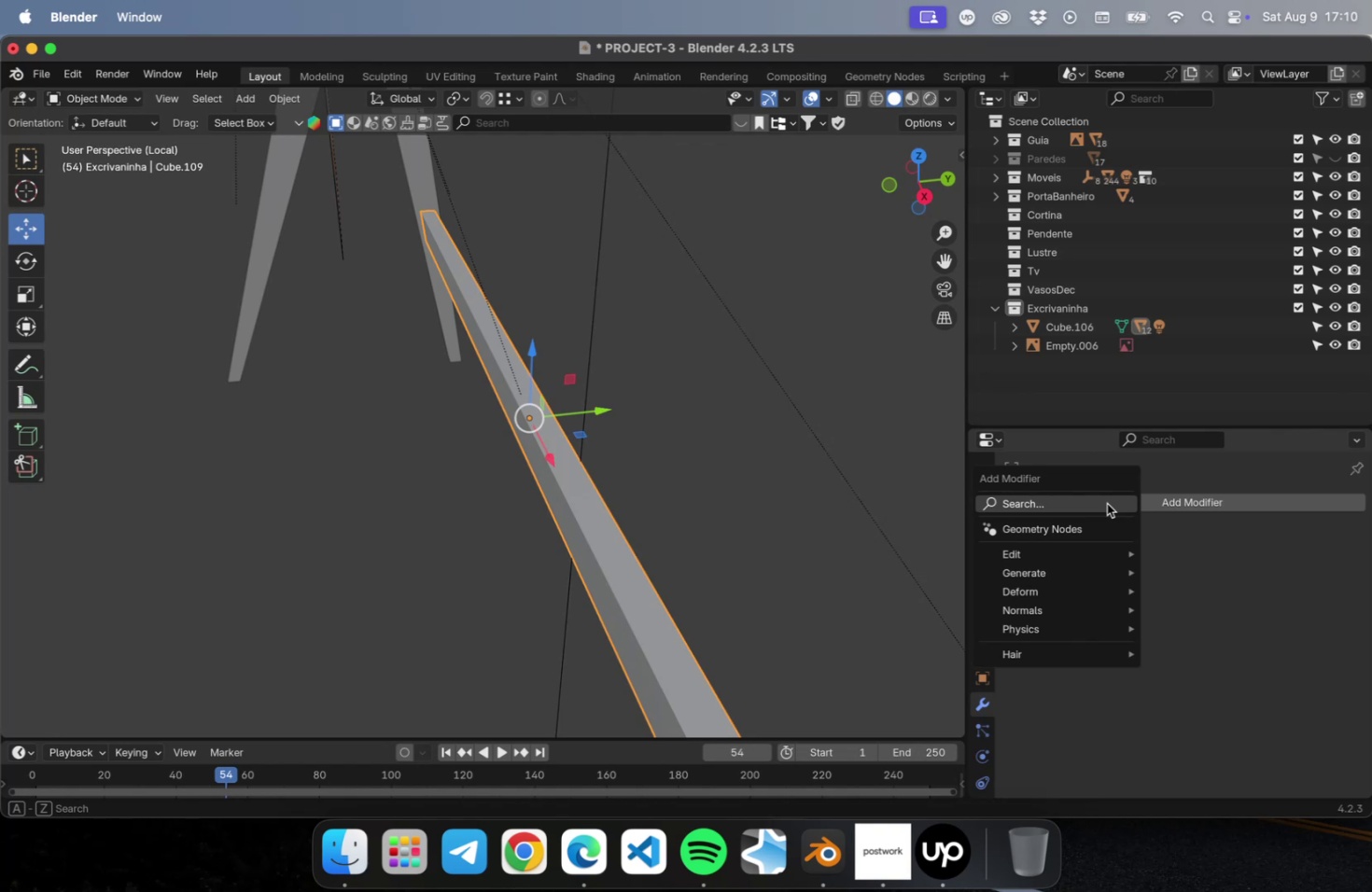 
type(beve)
 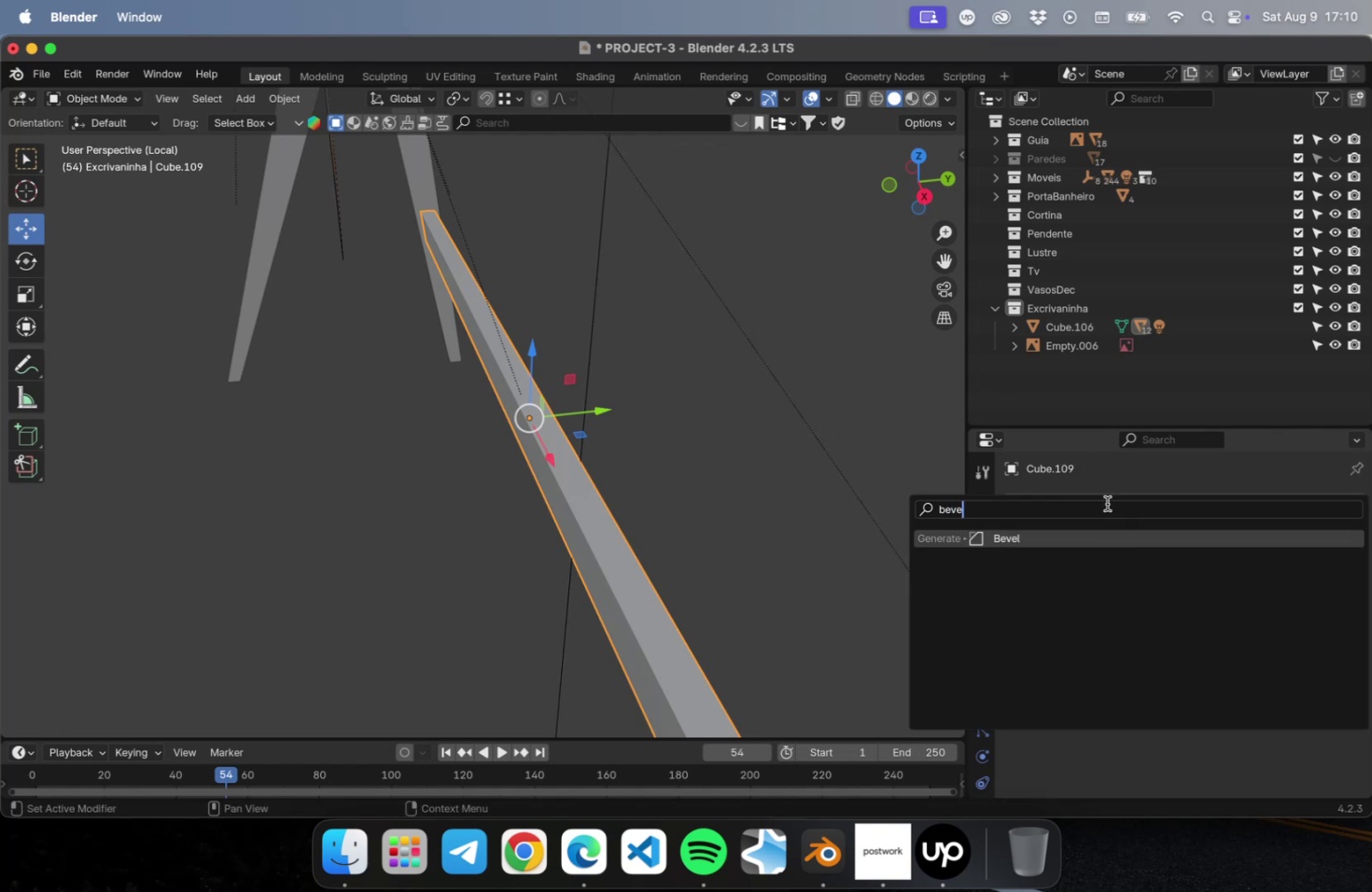 
key(Enter)
 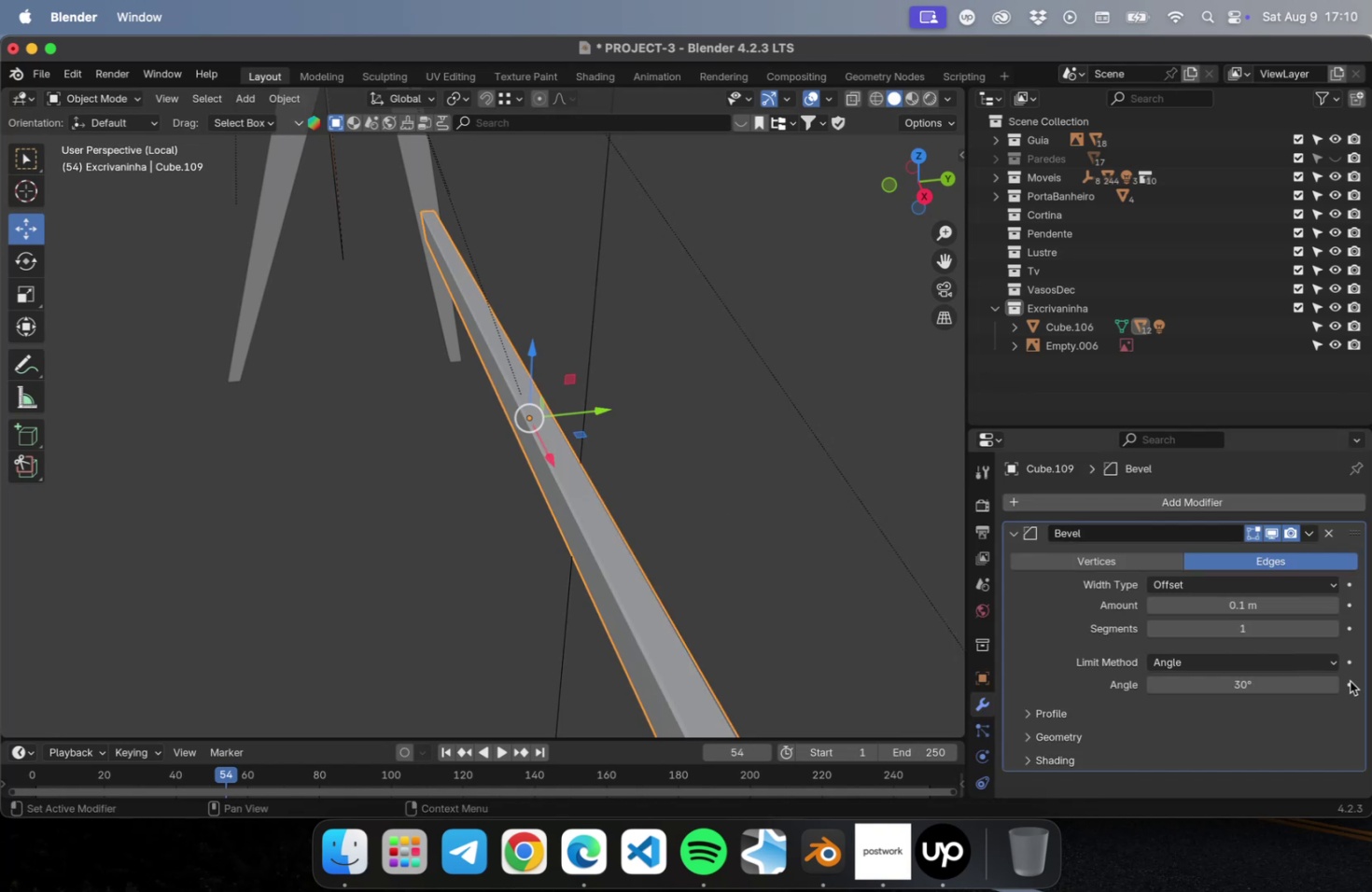 
left_click([1333, 629])
 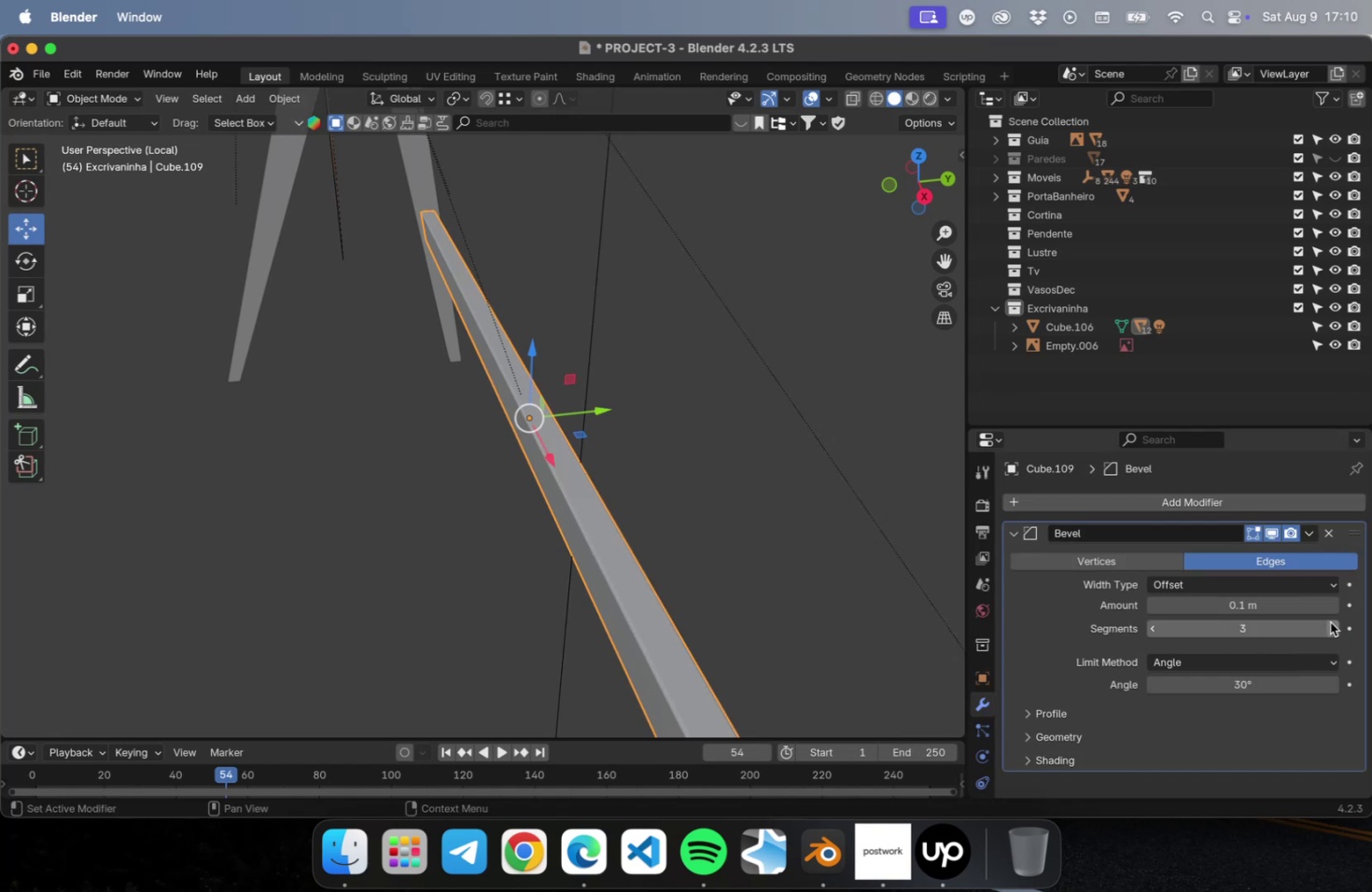 
scroll: coordinate [413, 508], scroll_direction: down, amount: 5.0
 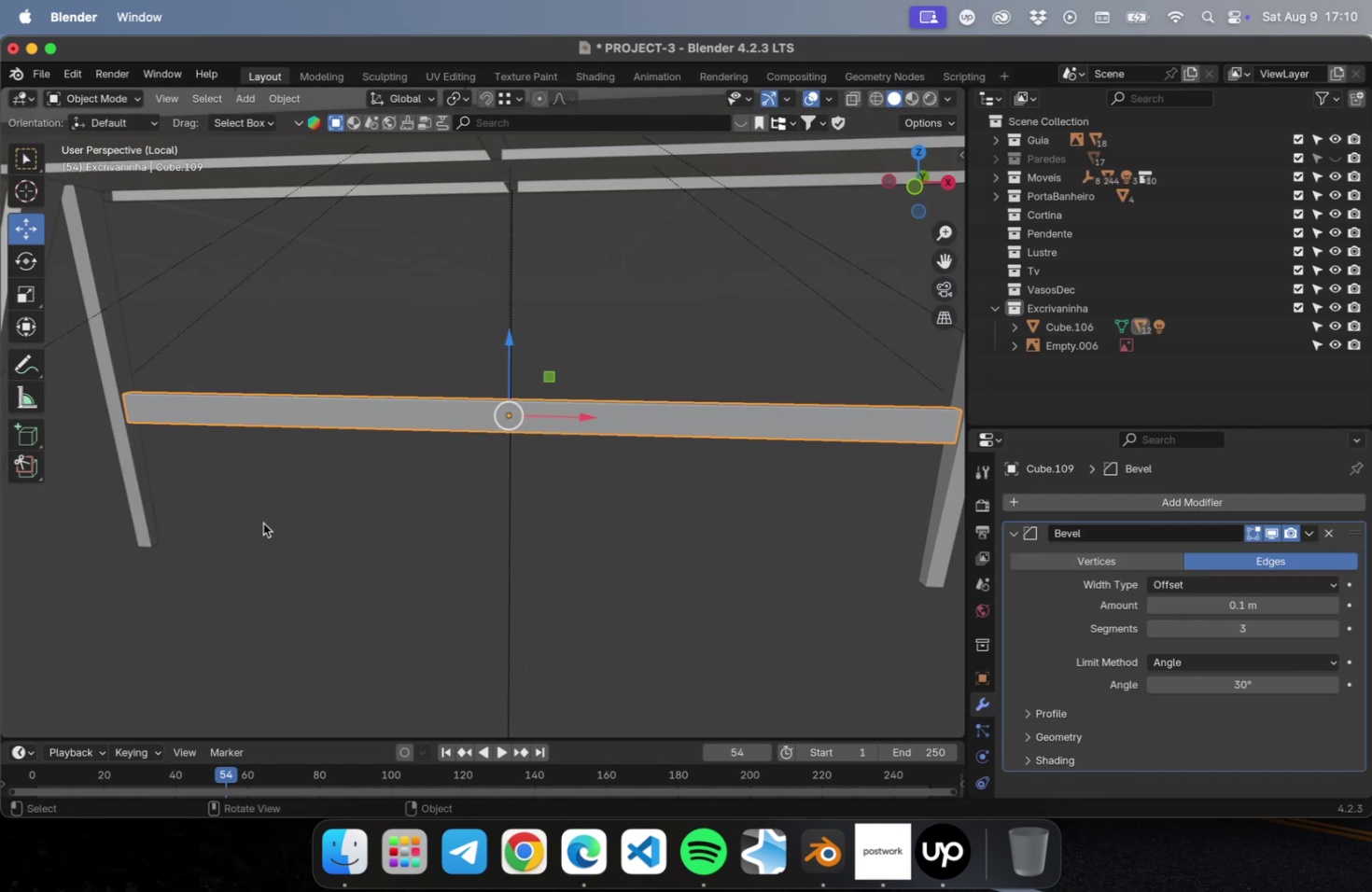 
hold_key(key=ShiftLeft, duration=0.64)
 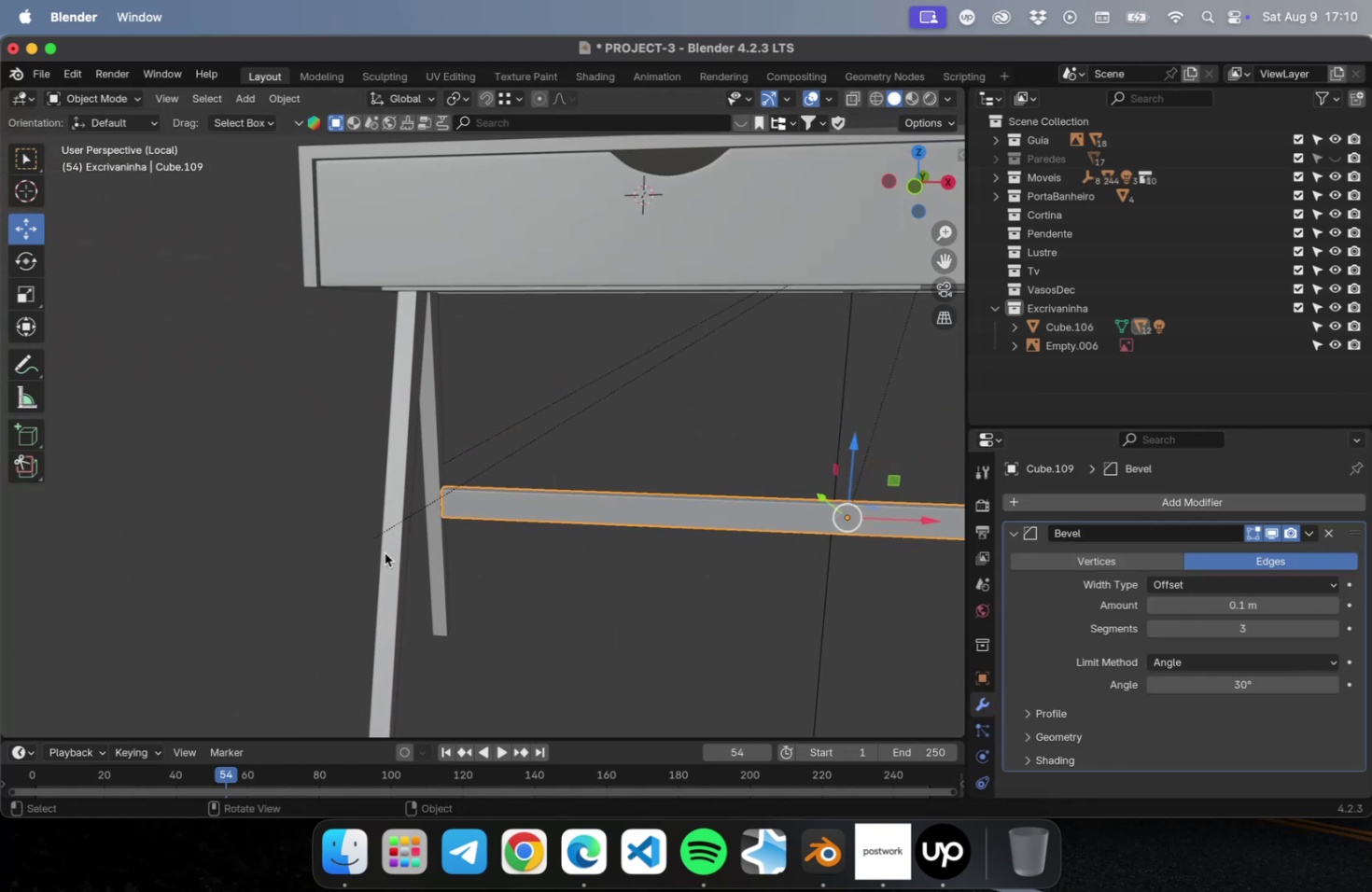 
left_click([385, 552])
 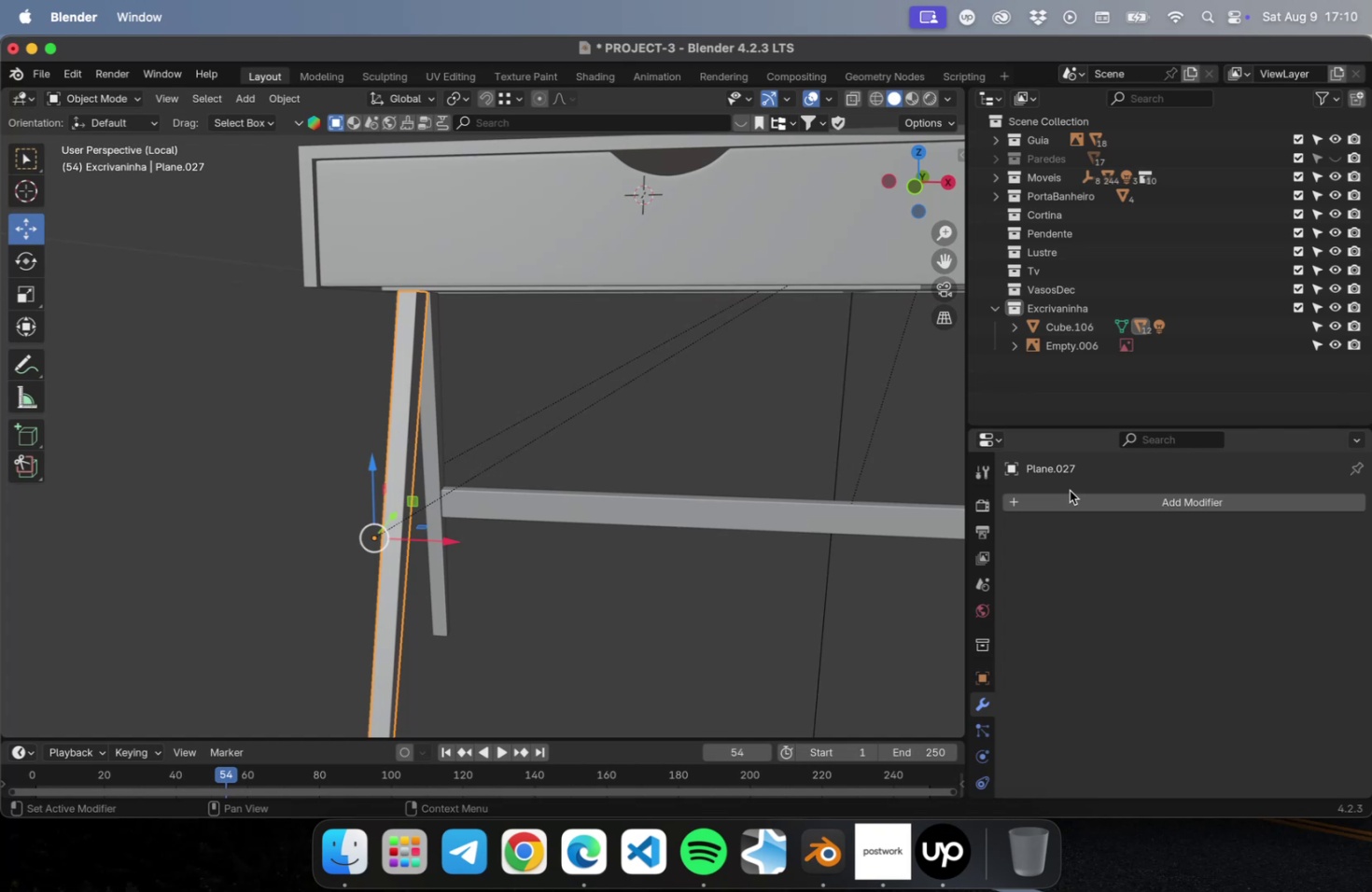 
triple_click([1070, 495])
 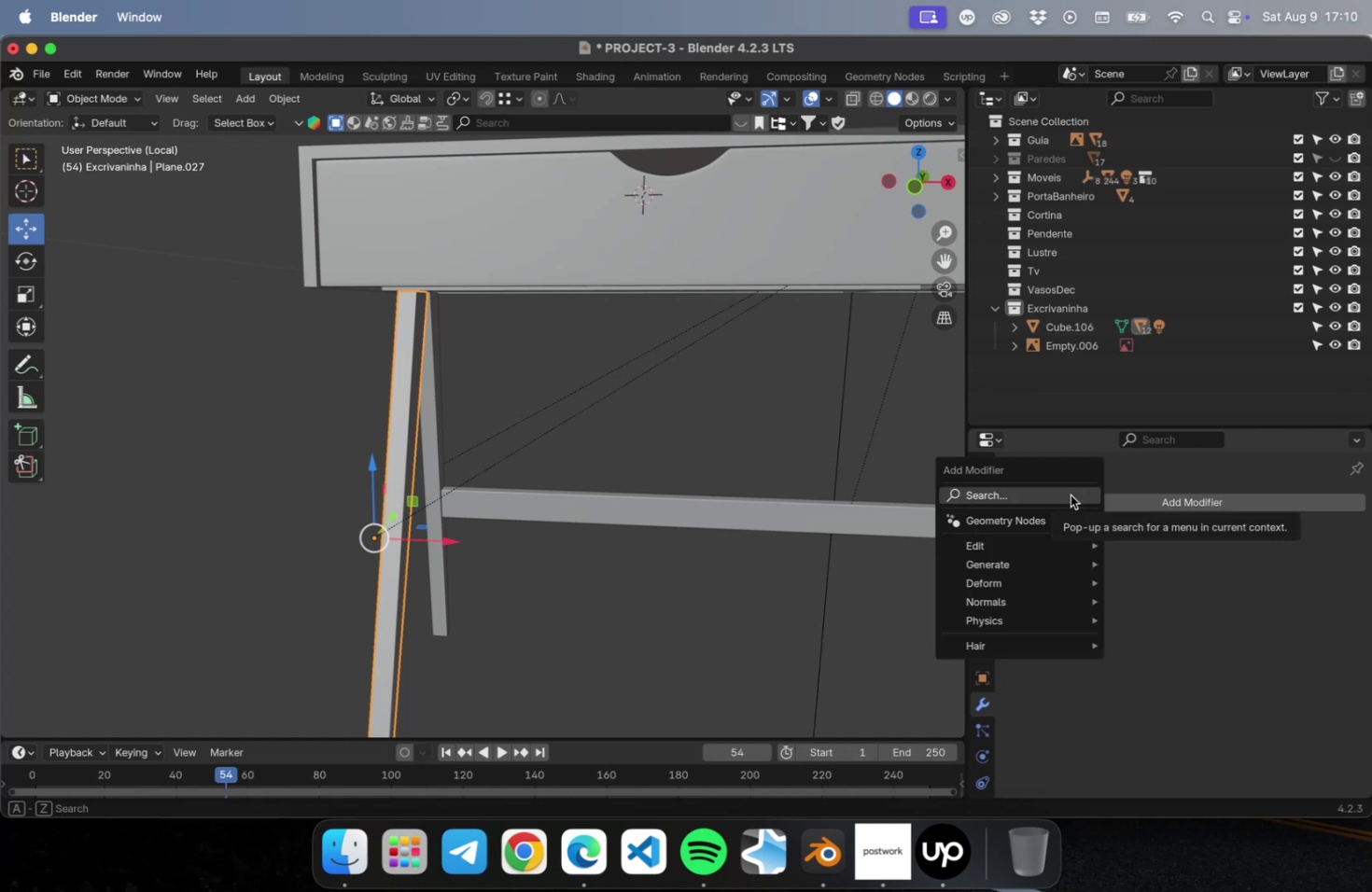 
type(be)
 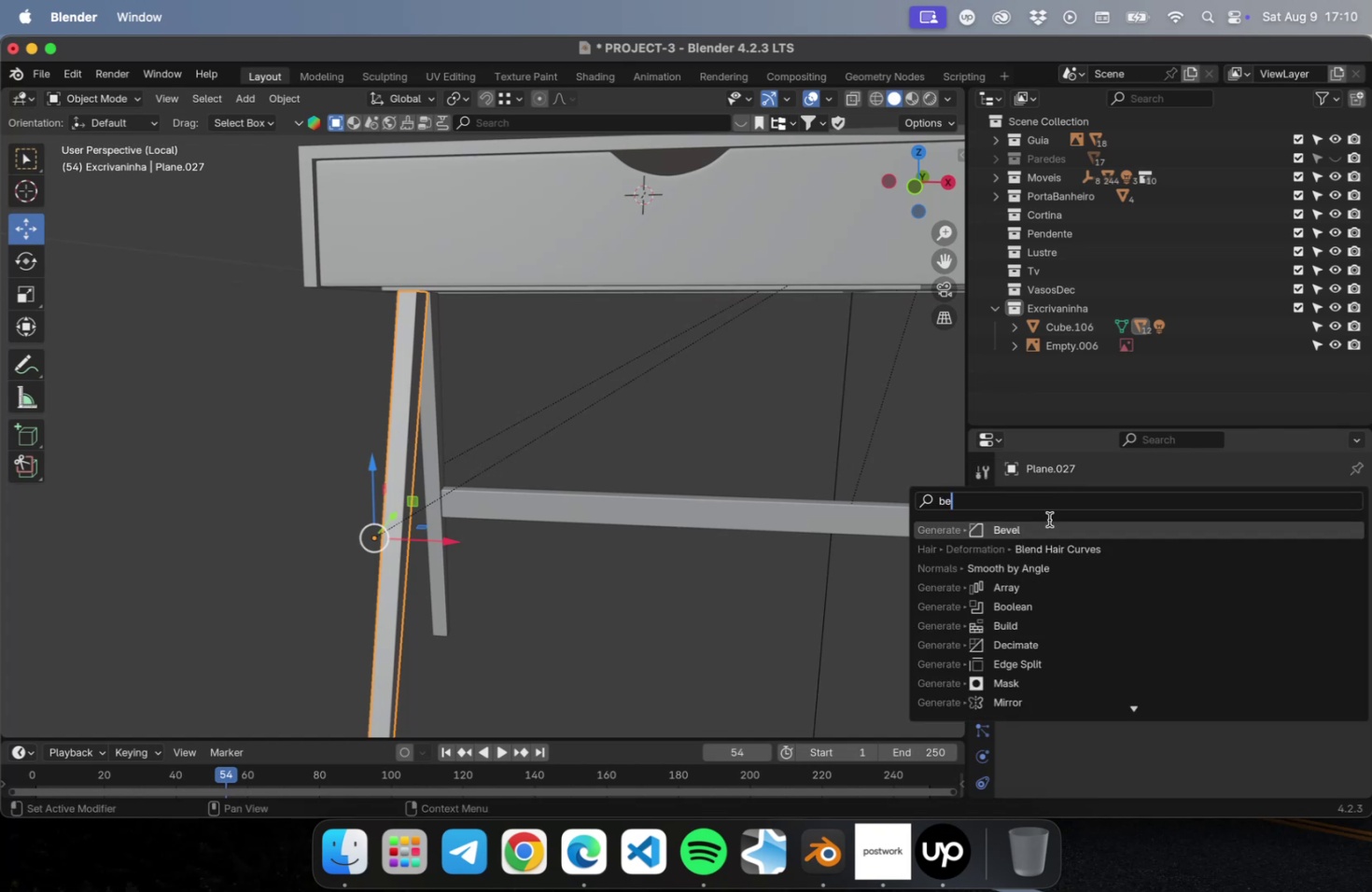 
left_click([1038, 523])
 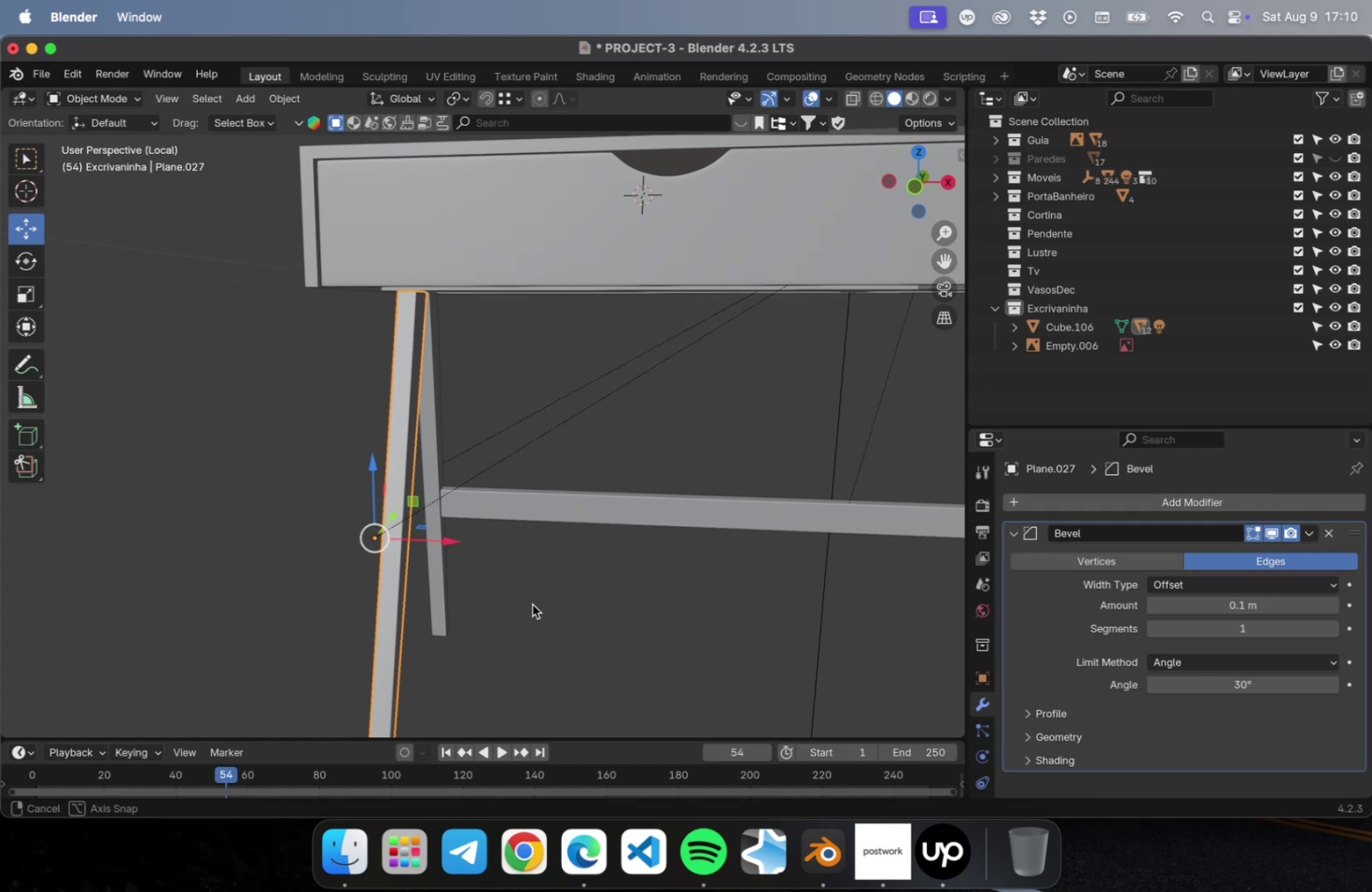 
scroll: coordinate [519, 646], scroll_direction: up, amount: 4.0
 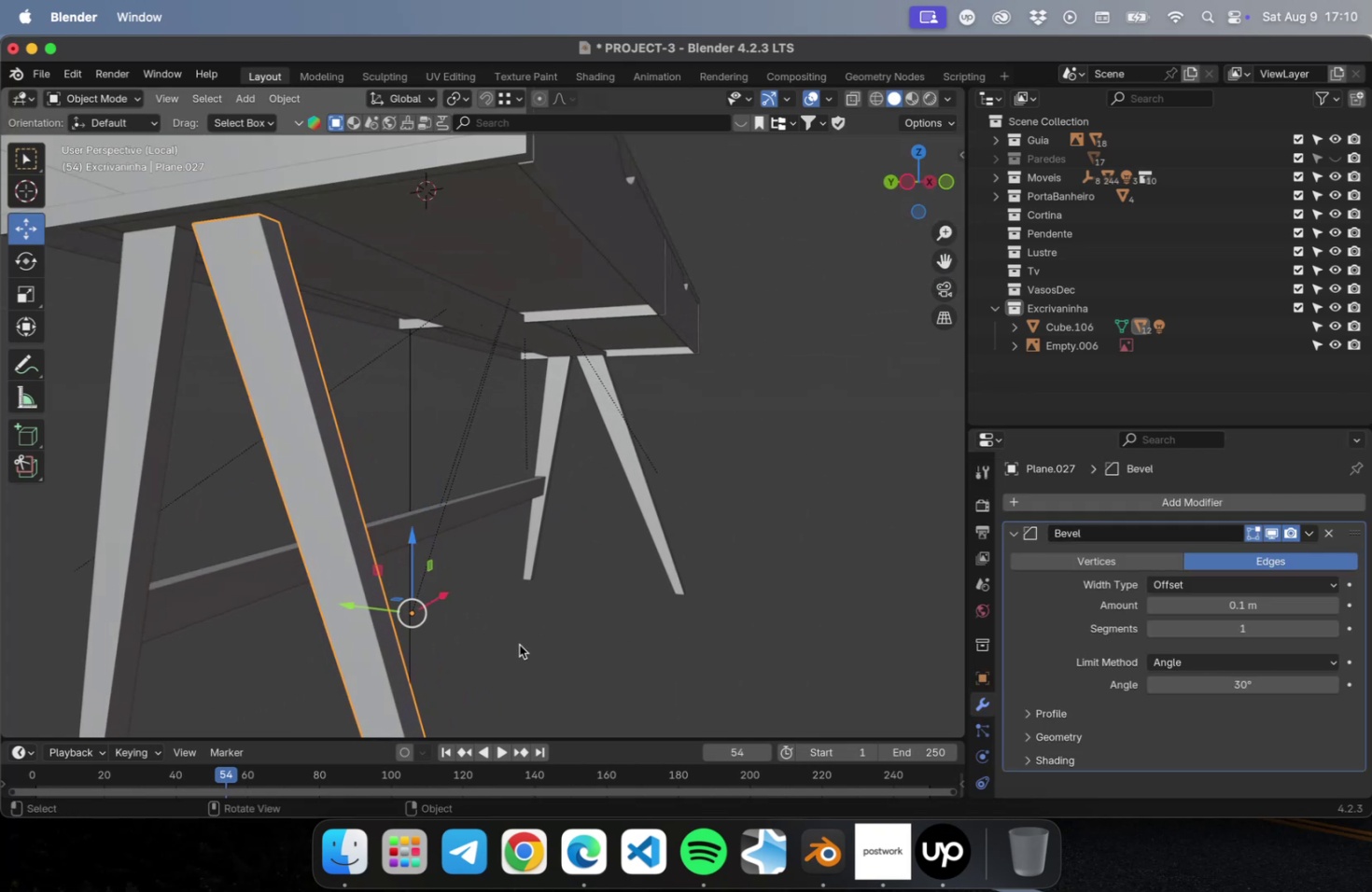 
hold_key(key=ShiftLeft, duration=0.57)
 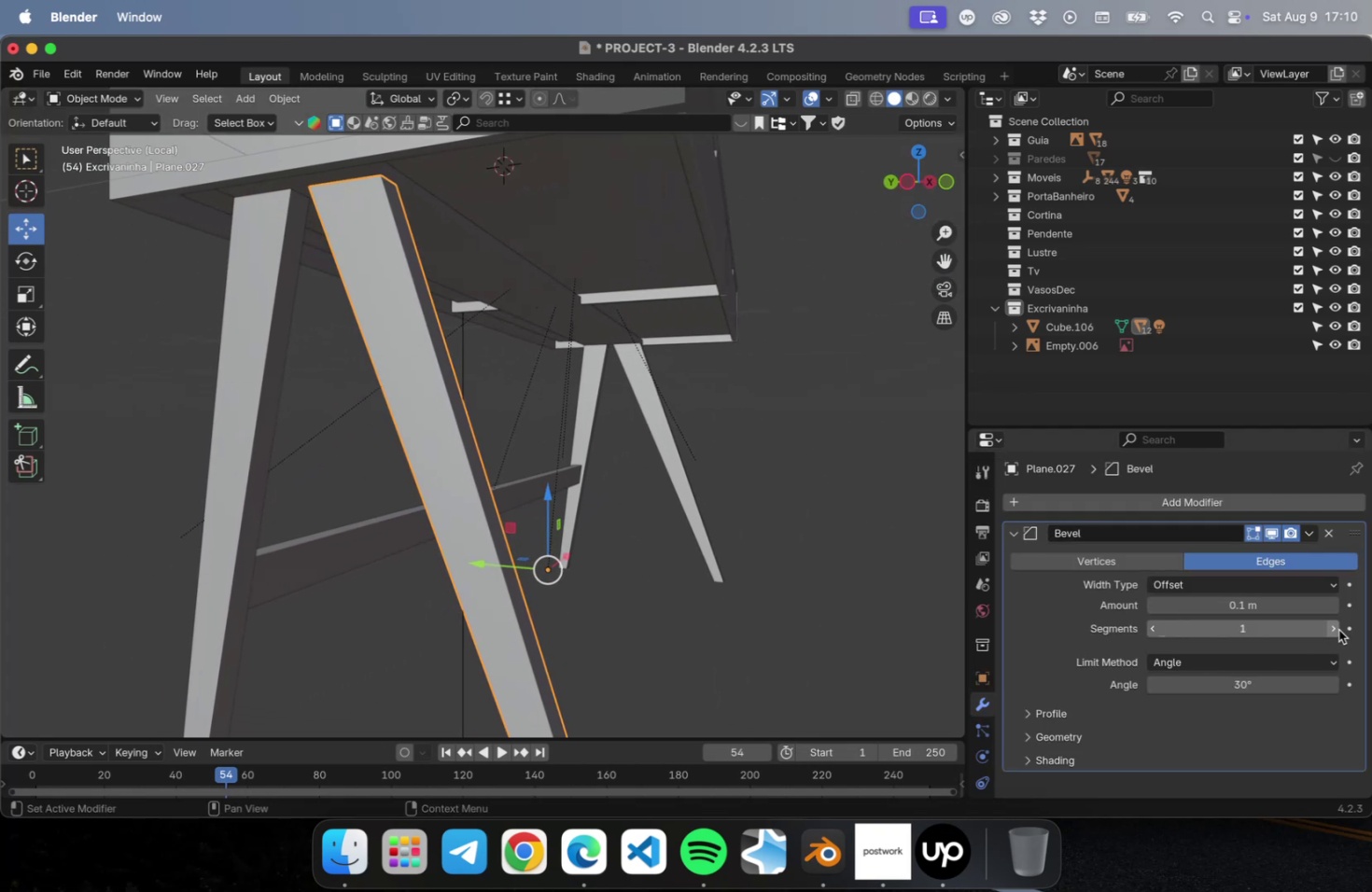 
double_click([1337, 630])
 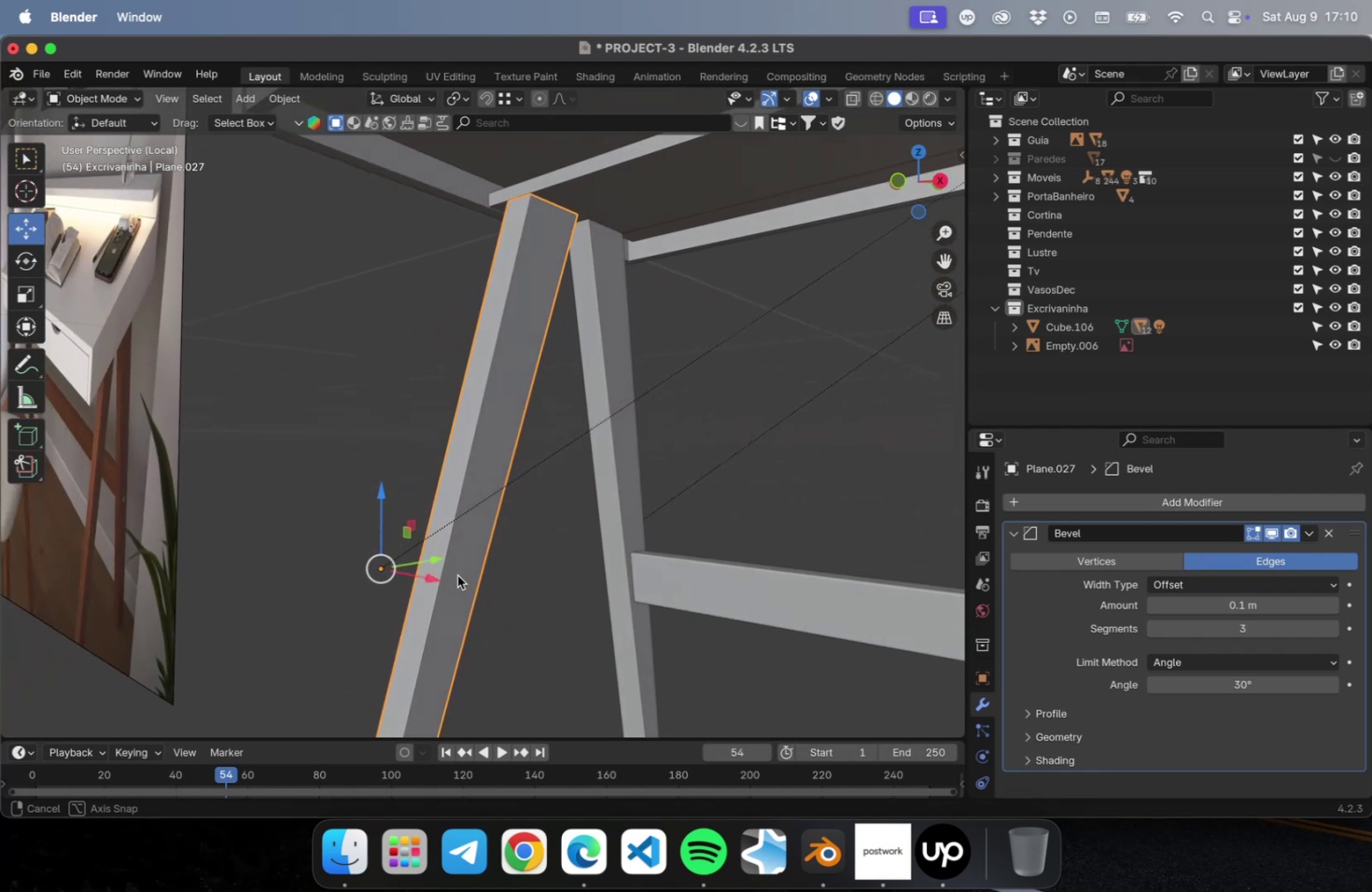 
scroll: coordinate [535, 368], scroll_direction: up, amount: 14.0
 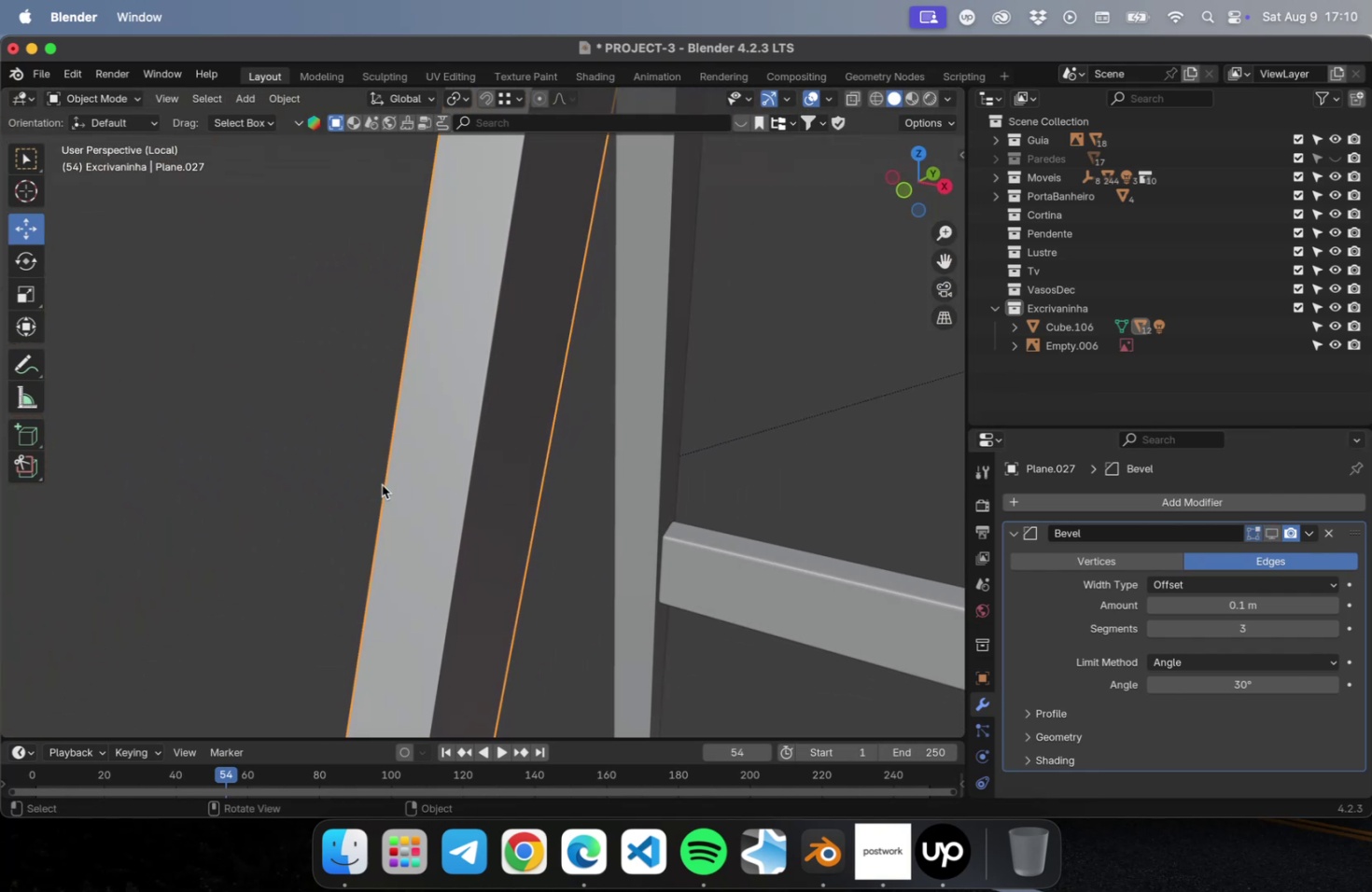 
wait(5.62)
 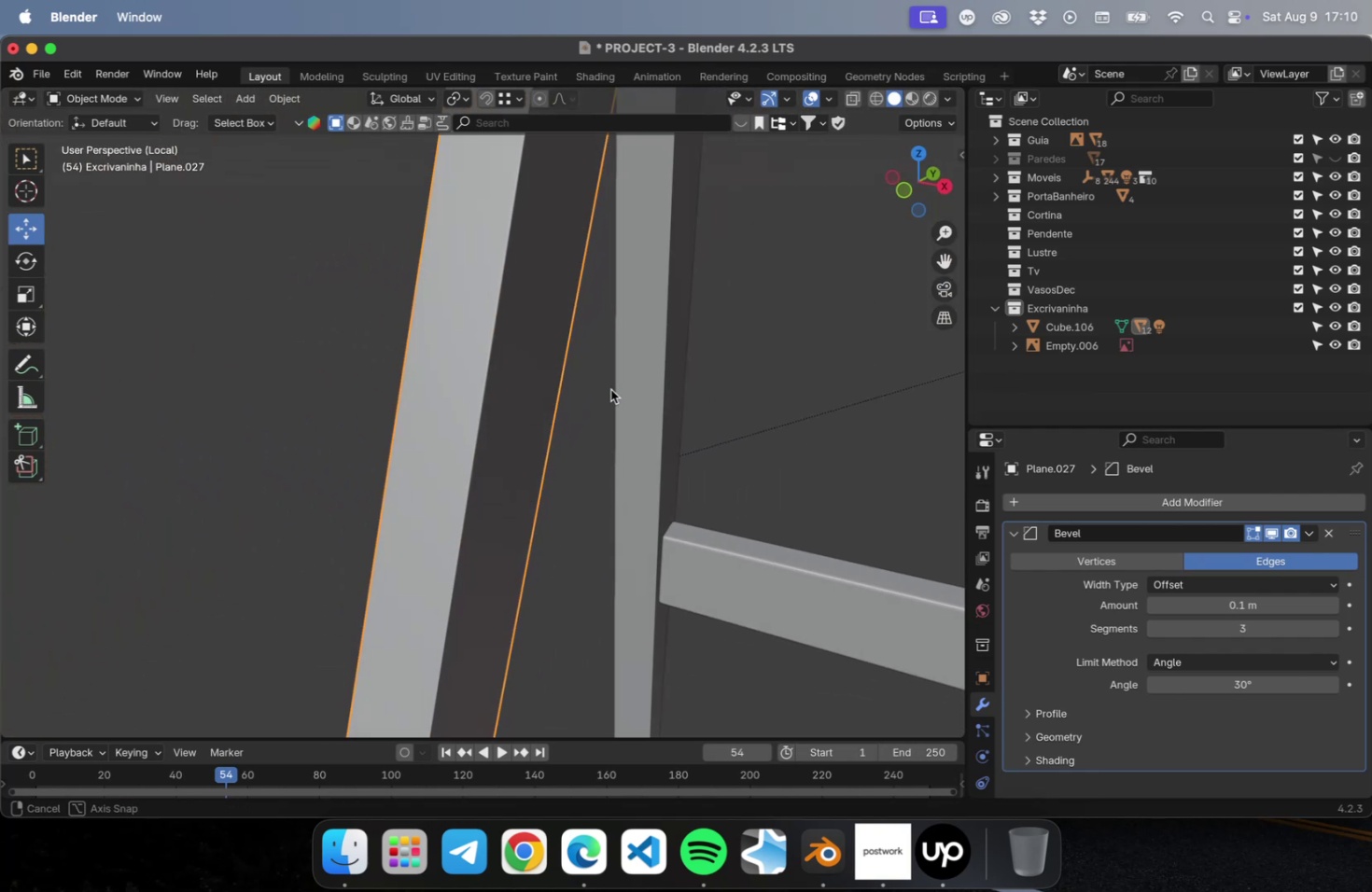 
key(Tab)
 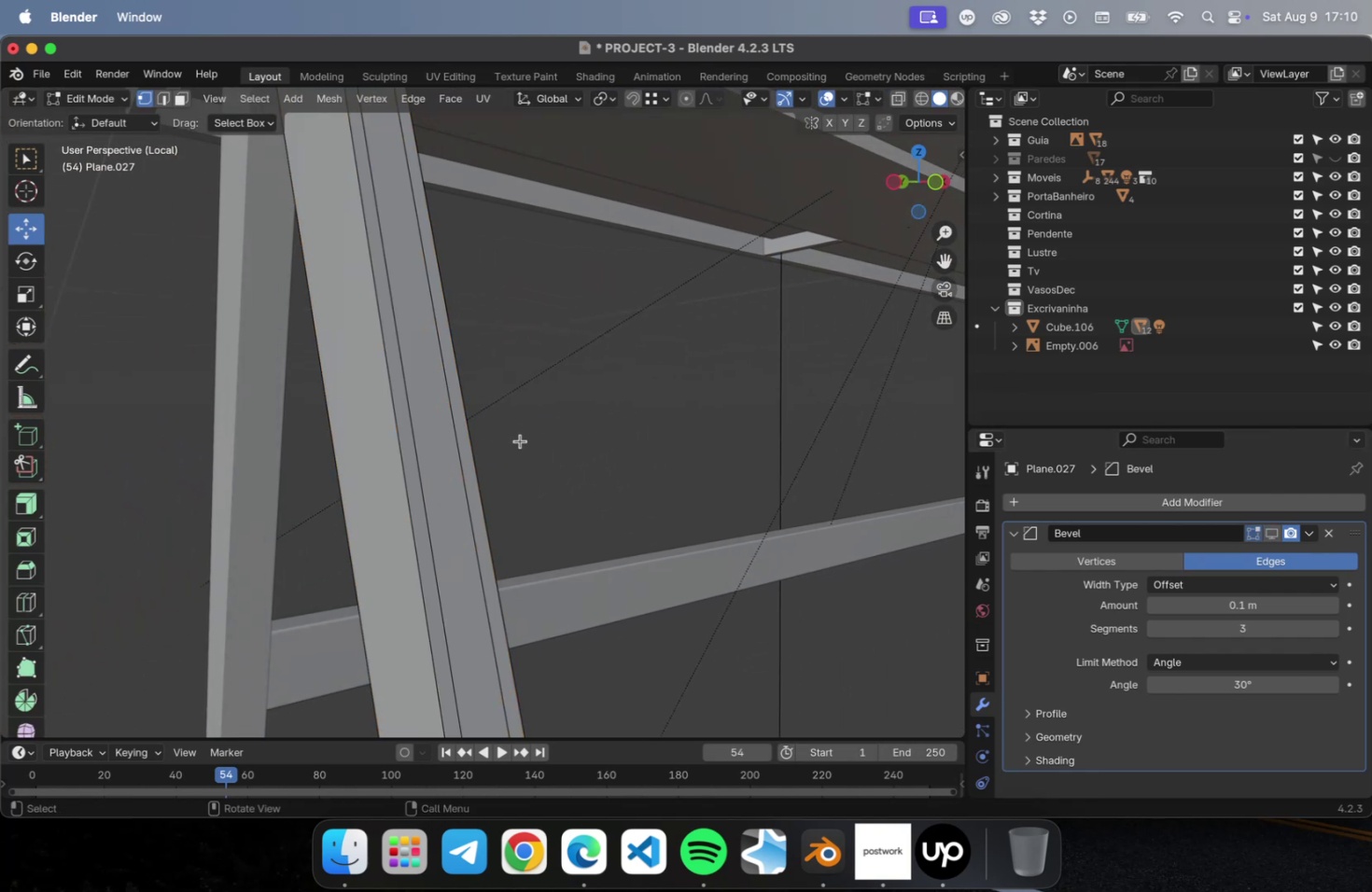 
hold_key(key=OptionLeft, duration=2.01)
left_click([420, 470])
 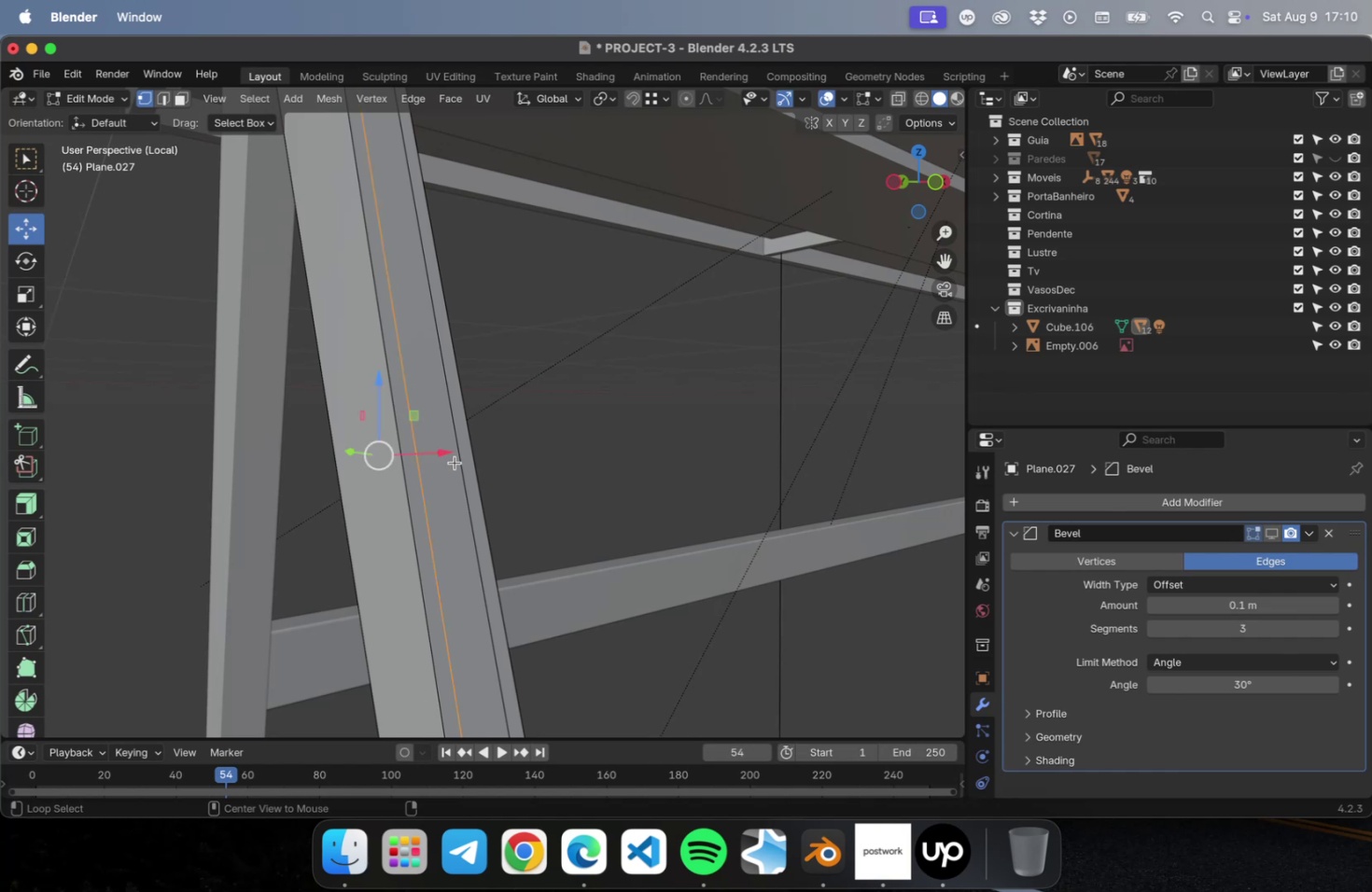 
hold_key(key=ShiftLeft, duration=0.9)
left_click([461, 463])
 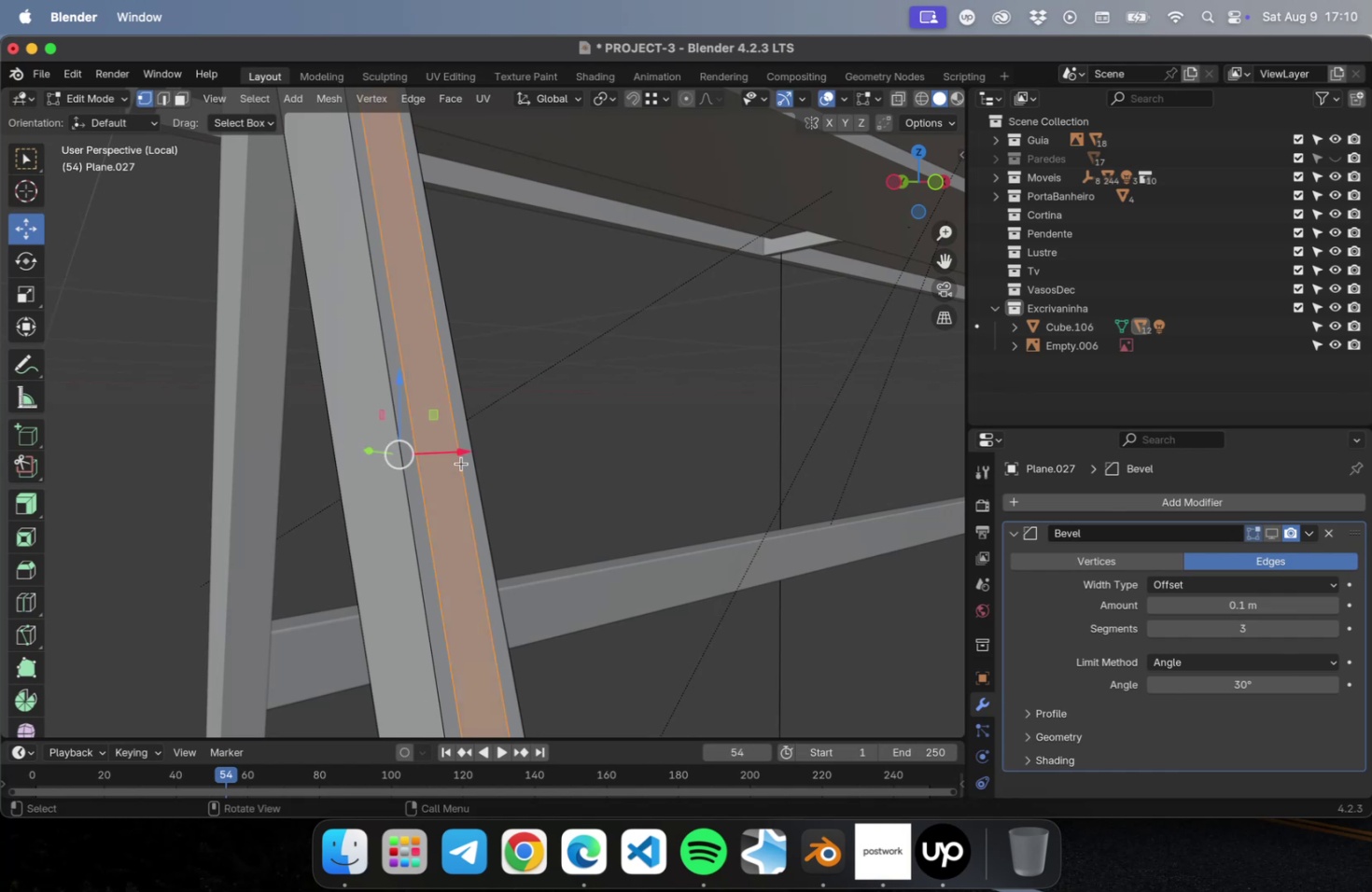 
right_click([461, 463])
 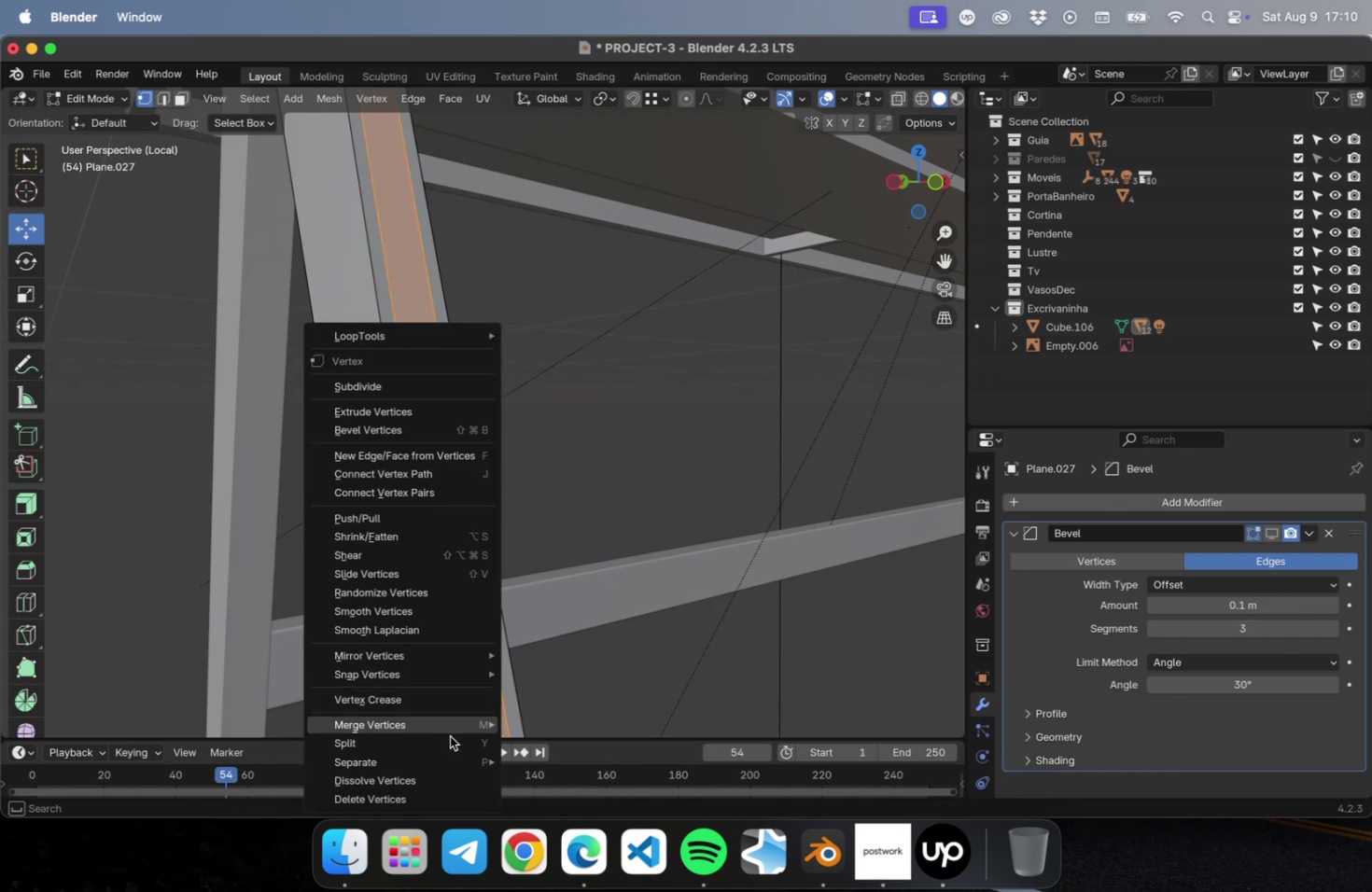 
left_click([436, 774])
 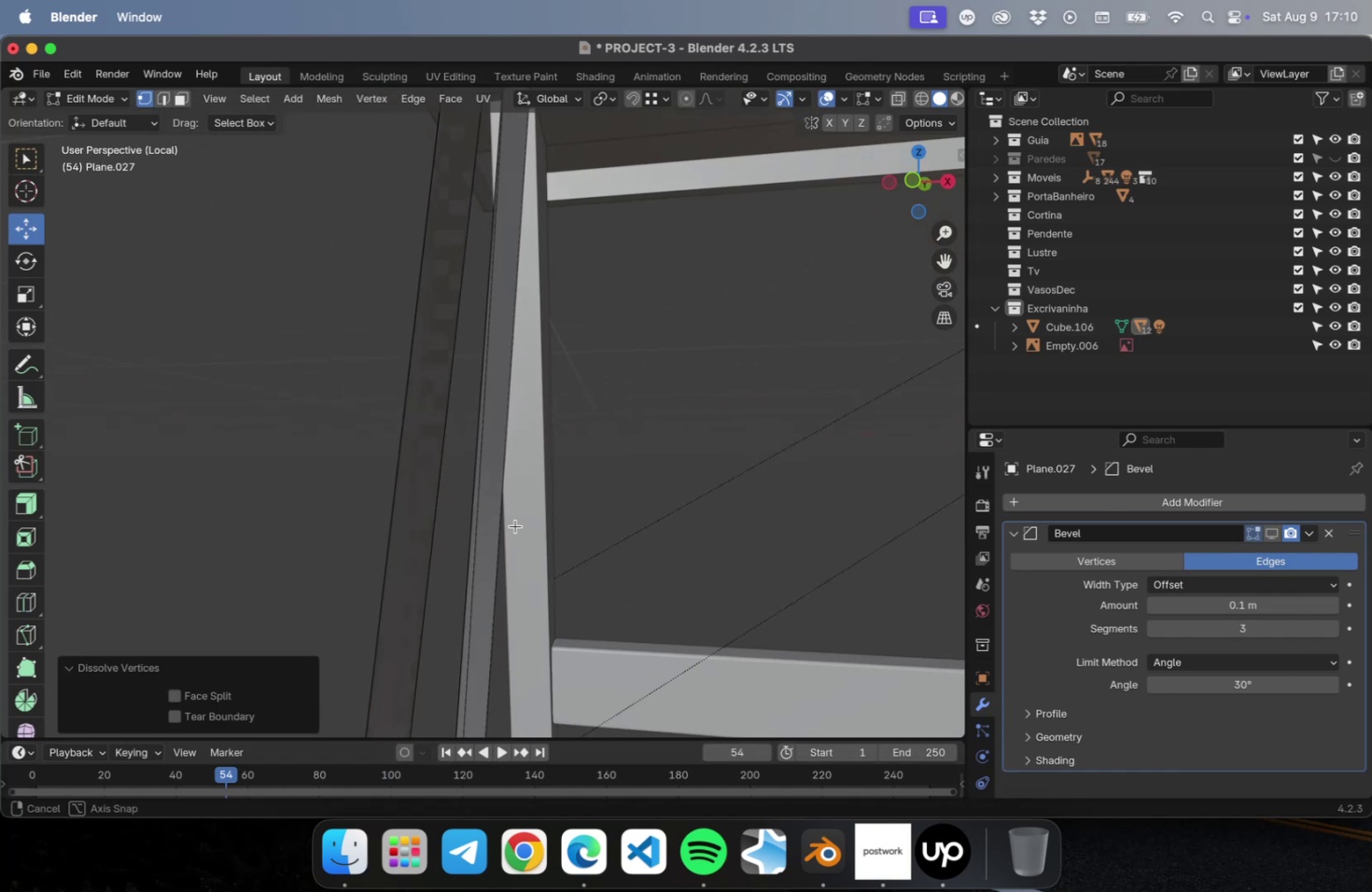 
scroll: coordinate [557, 520], scroll_direction: down, amount: 8.0
 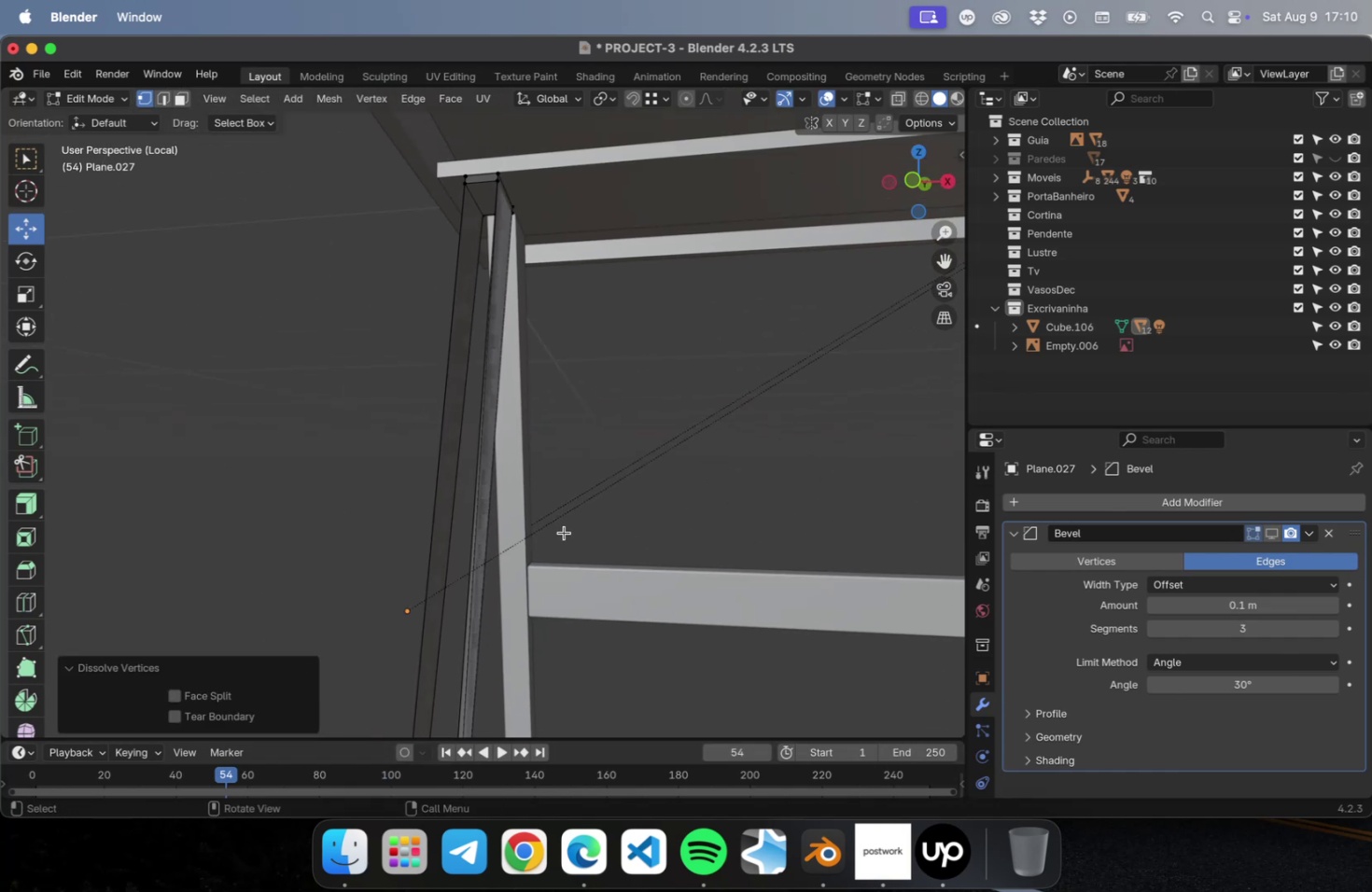 
hold_key(key=ShiftLeft, duration=0.48)
 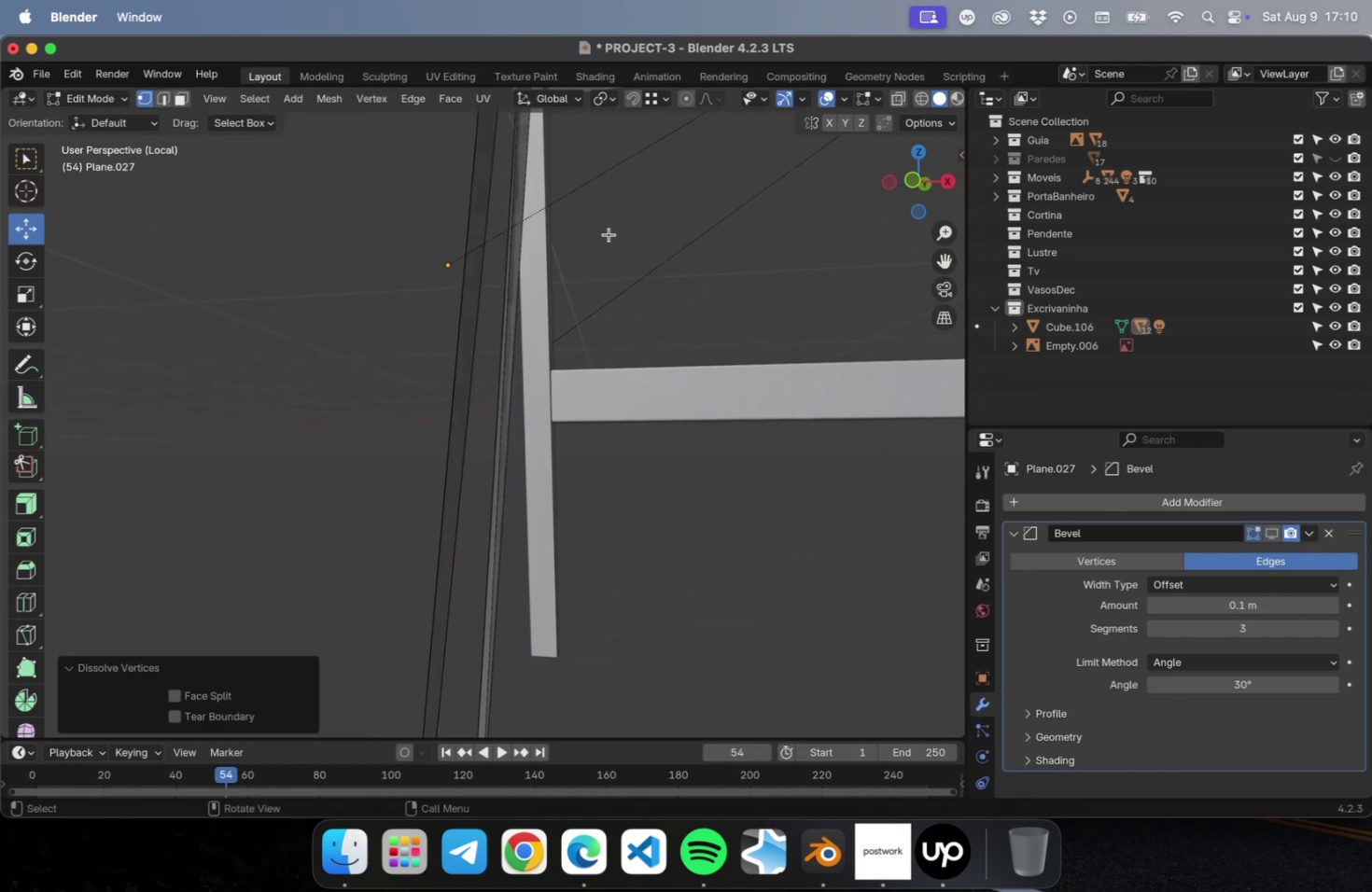 
scroll: coordinate [614, 253], scroll_direction: down, amount: 2.0
 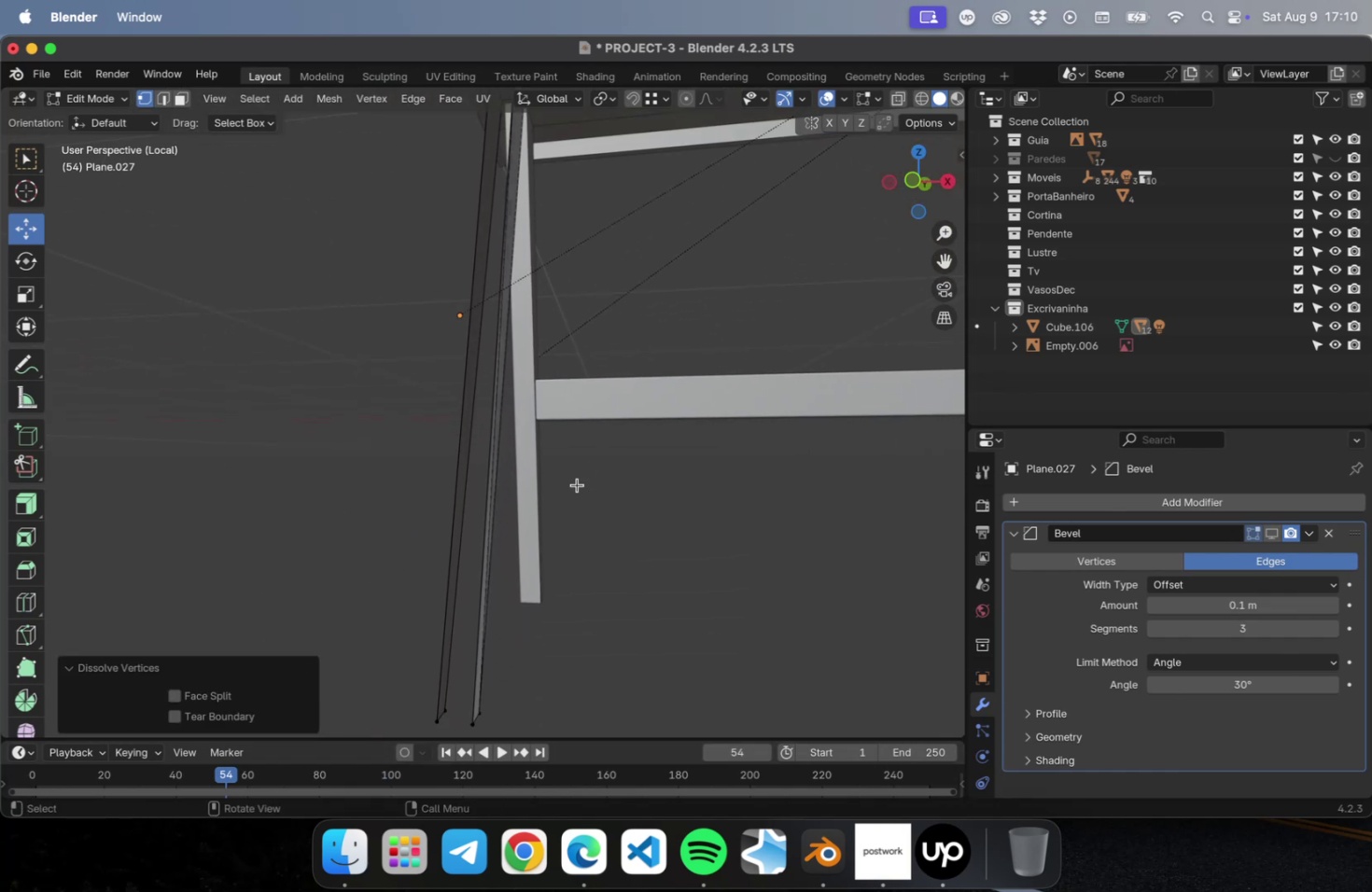 
key(Meta+Z)
 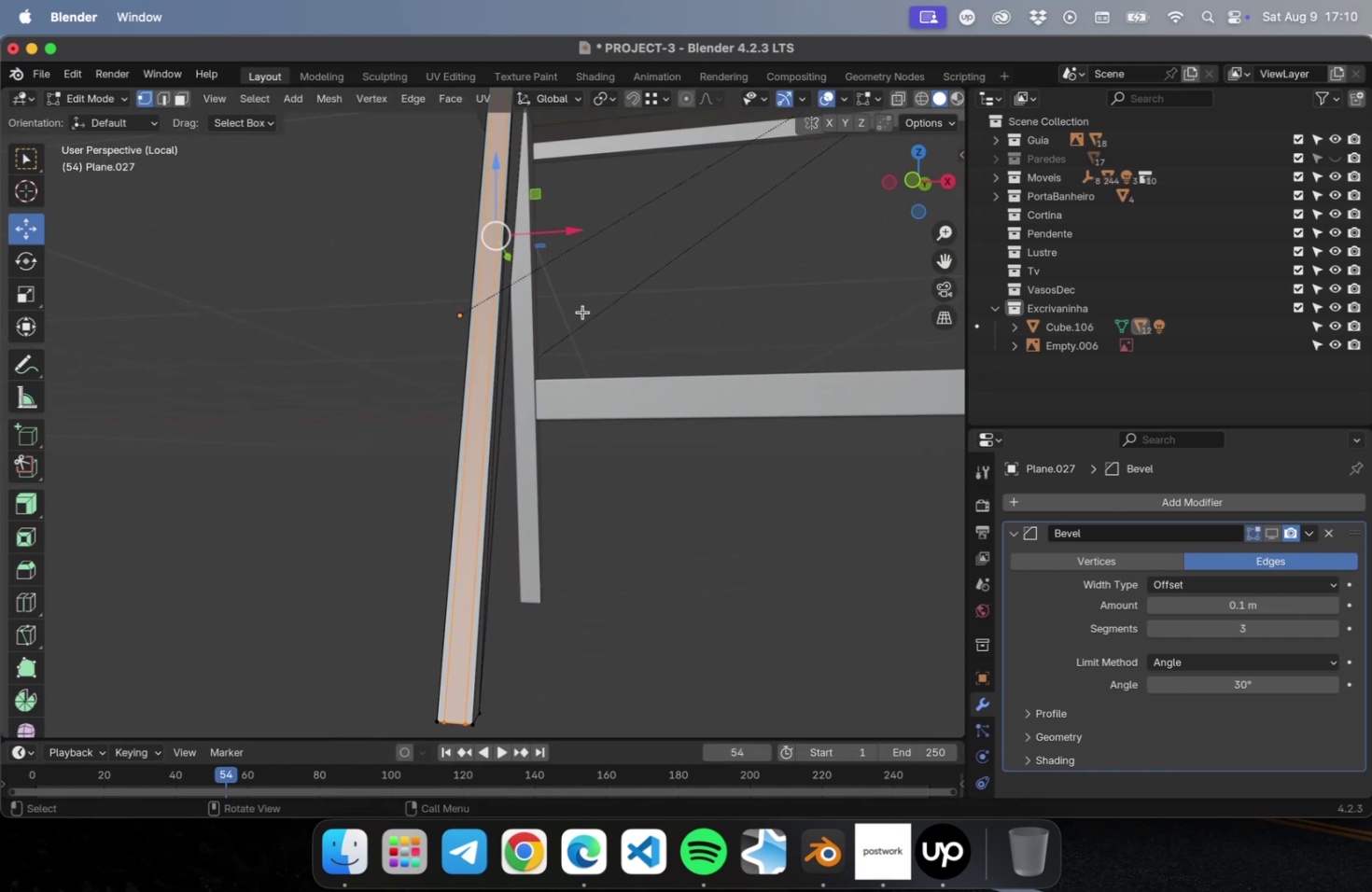 
hold_key(key=ShiftLeft, duration=0.64)
 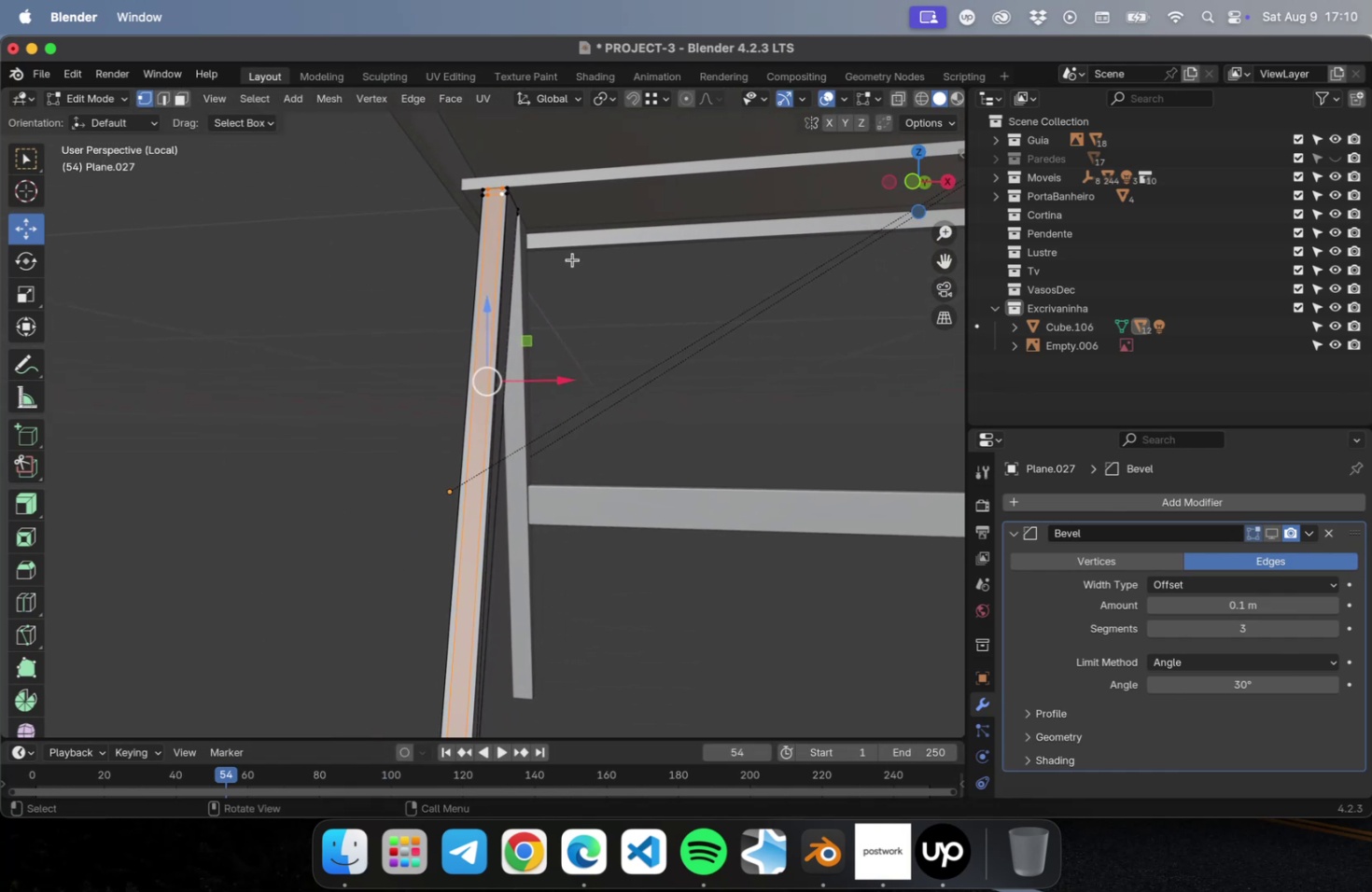 
left_click([580, 264])
 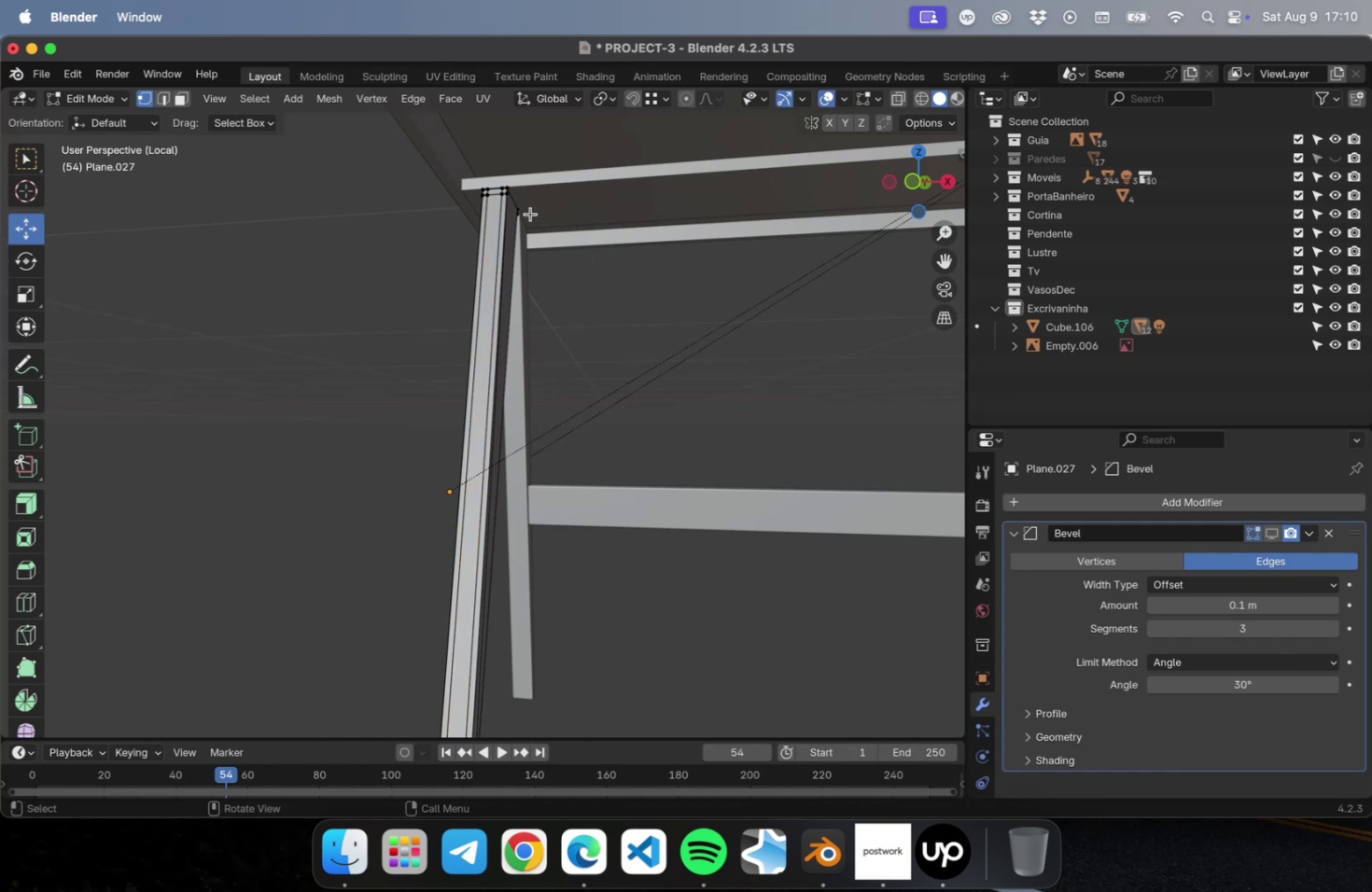 
hold_key(key=OptionLeft, duration=1.0)
left_click([496, 194])
 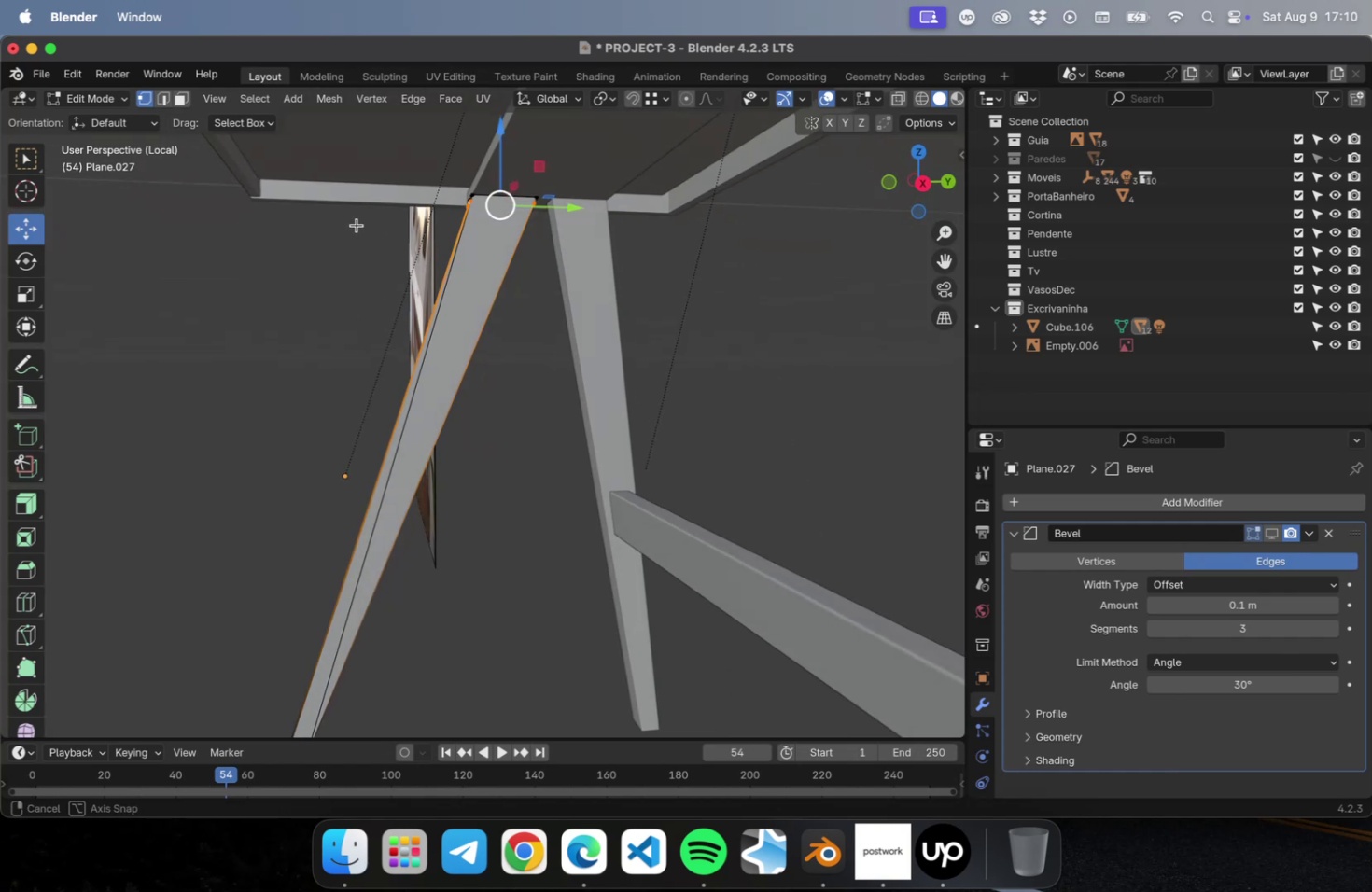 
hold_key(key=OptionLeft, duration=0.46)
 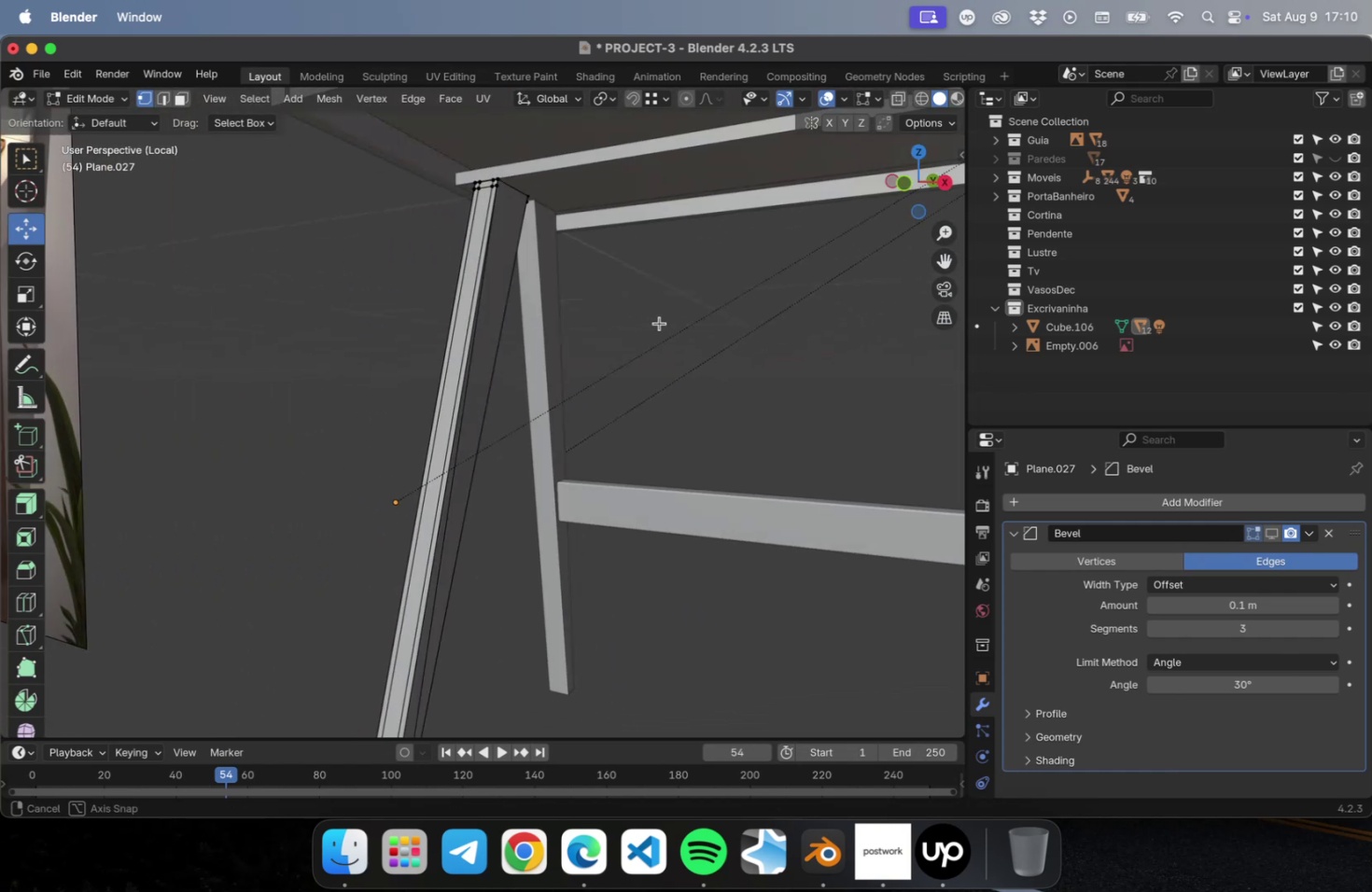 
hold_key(key=ShiftLeft, duration=1.88)
 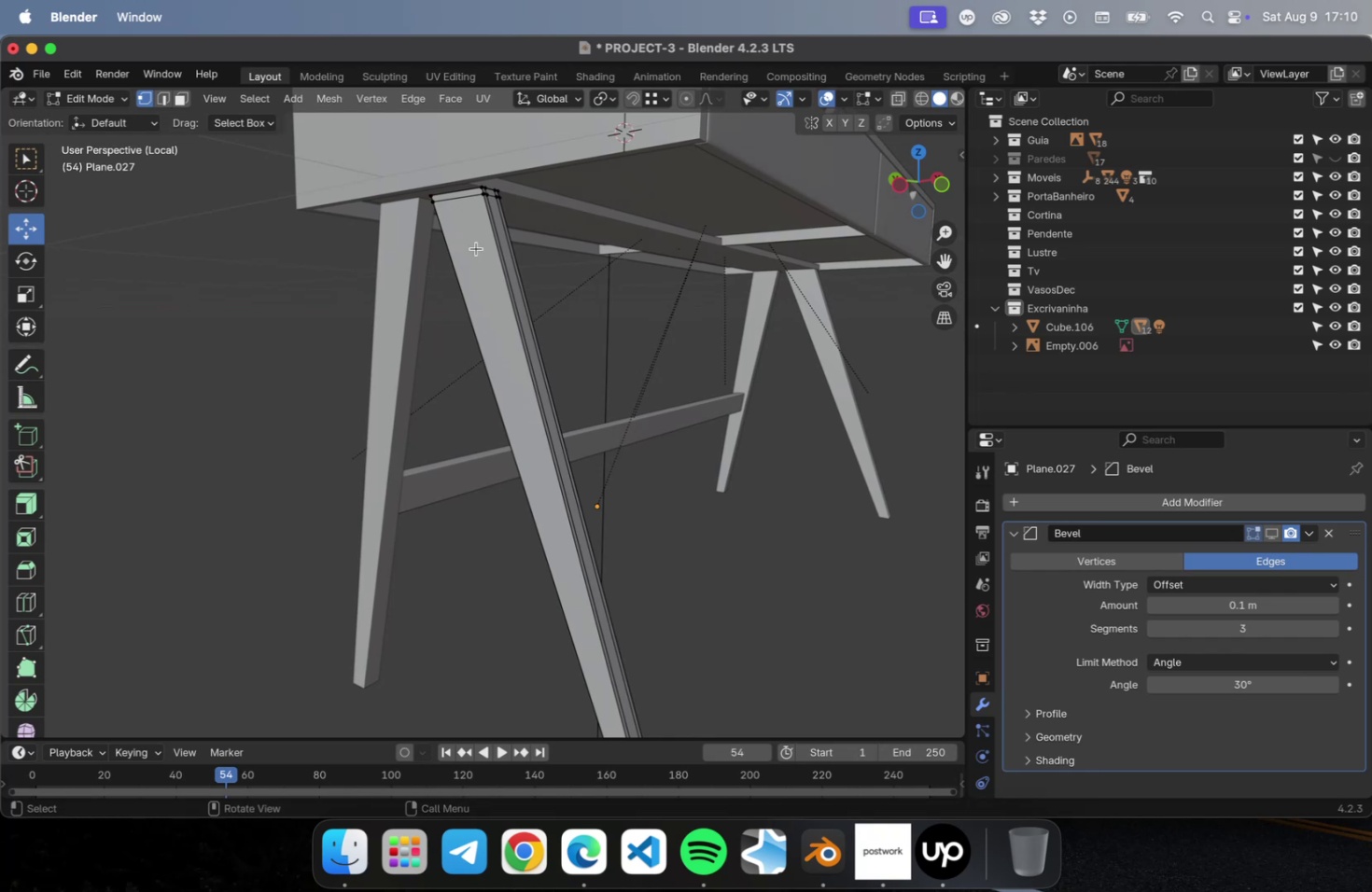 
hold_key(key=ShiftLeft, duration=0.36)
 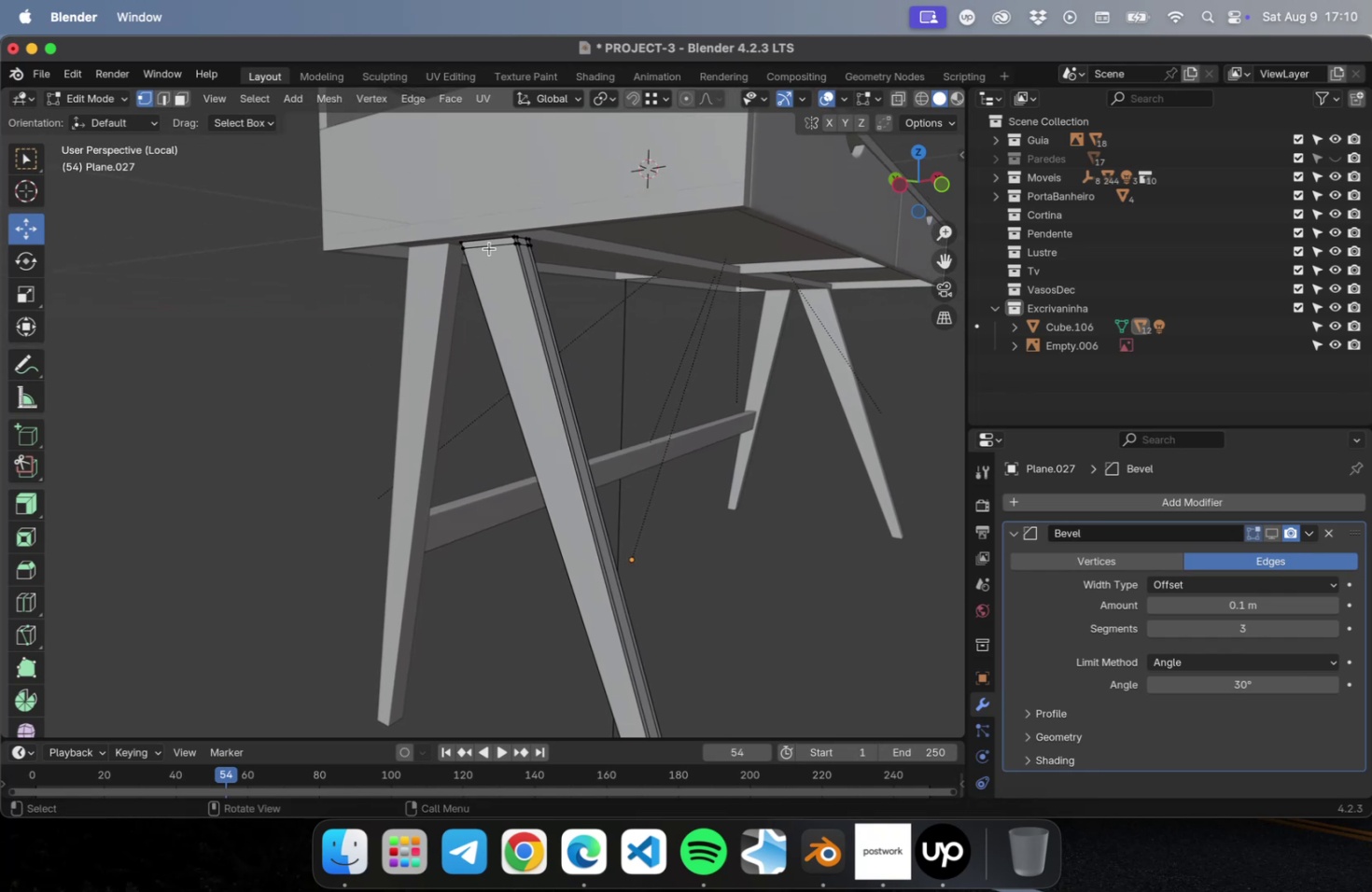 
hold_key(key=OptionLeft, duration=0.97)
left_click([486, 244])
 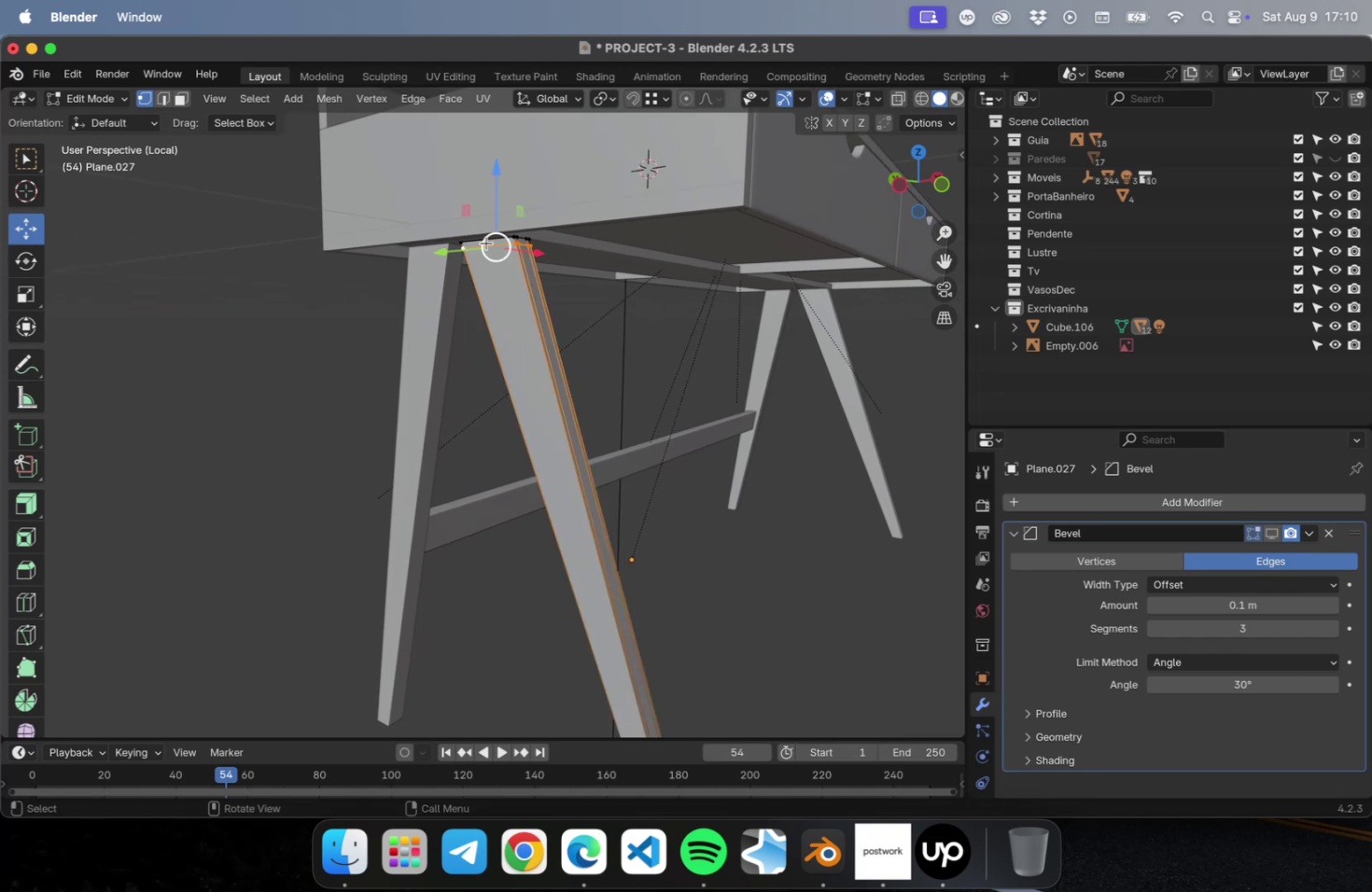 
left_click([486, 243])
 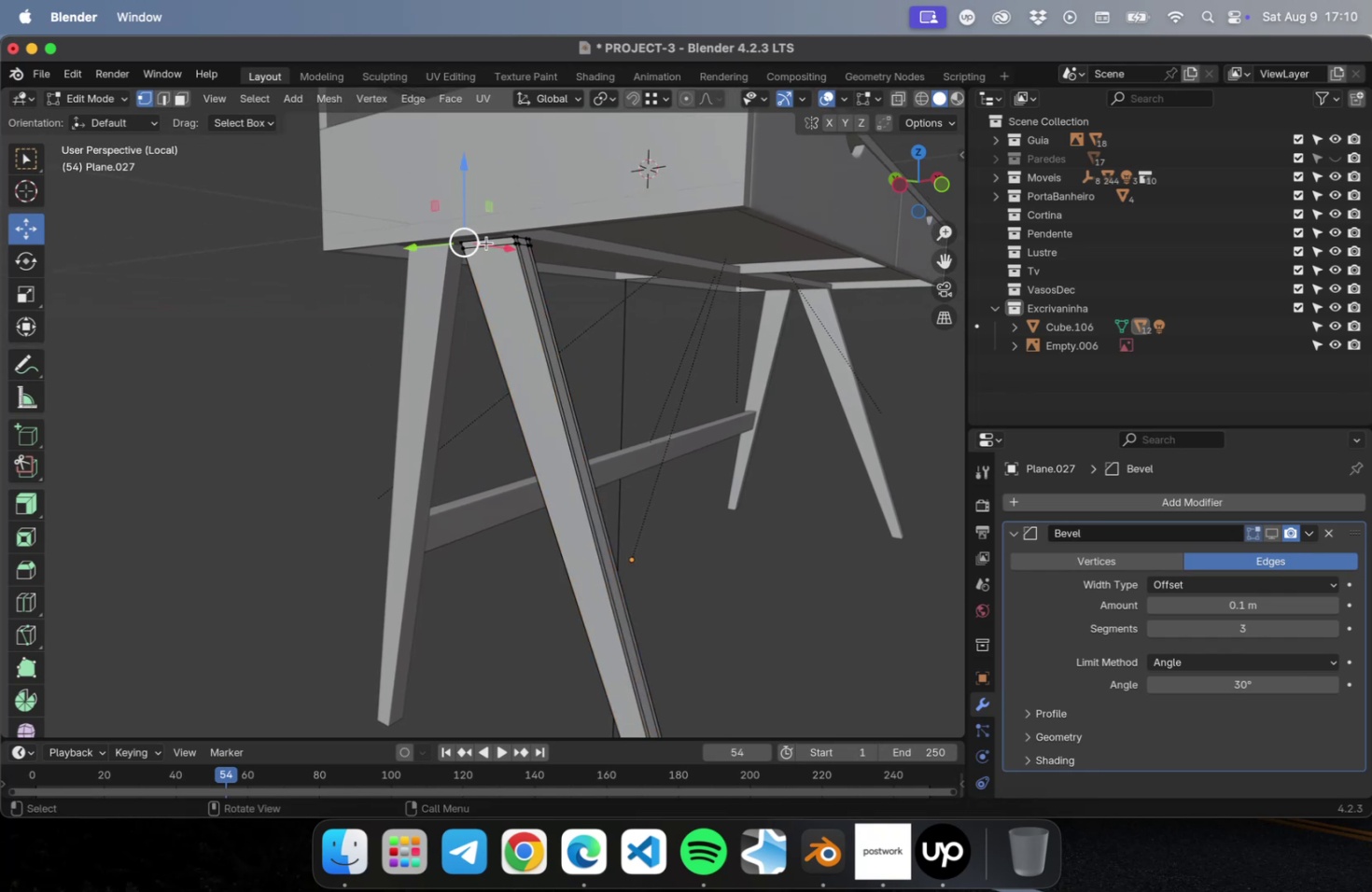 
left_click([486, 243])
 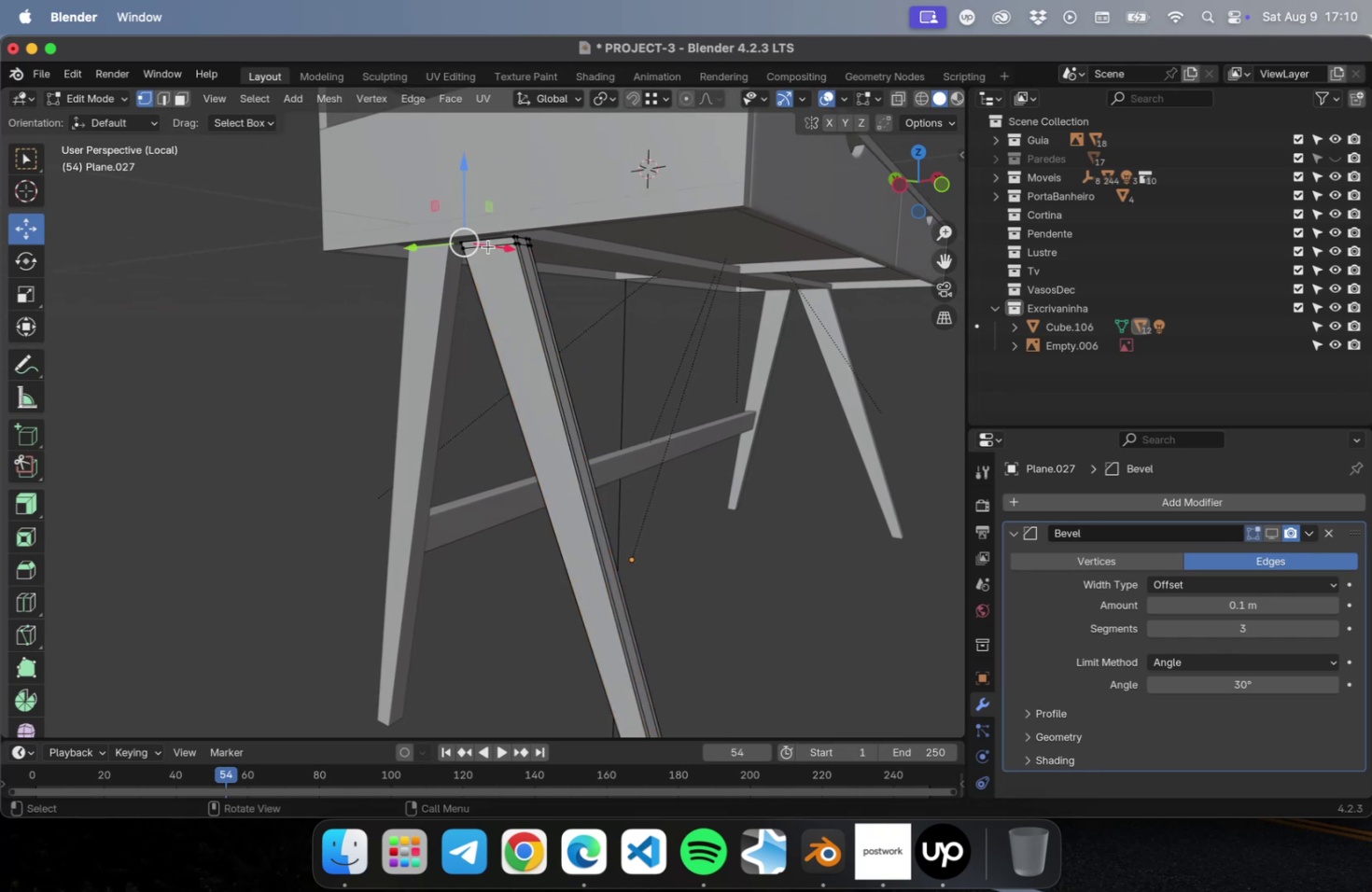 
left_click([488, 246])
 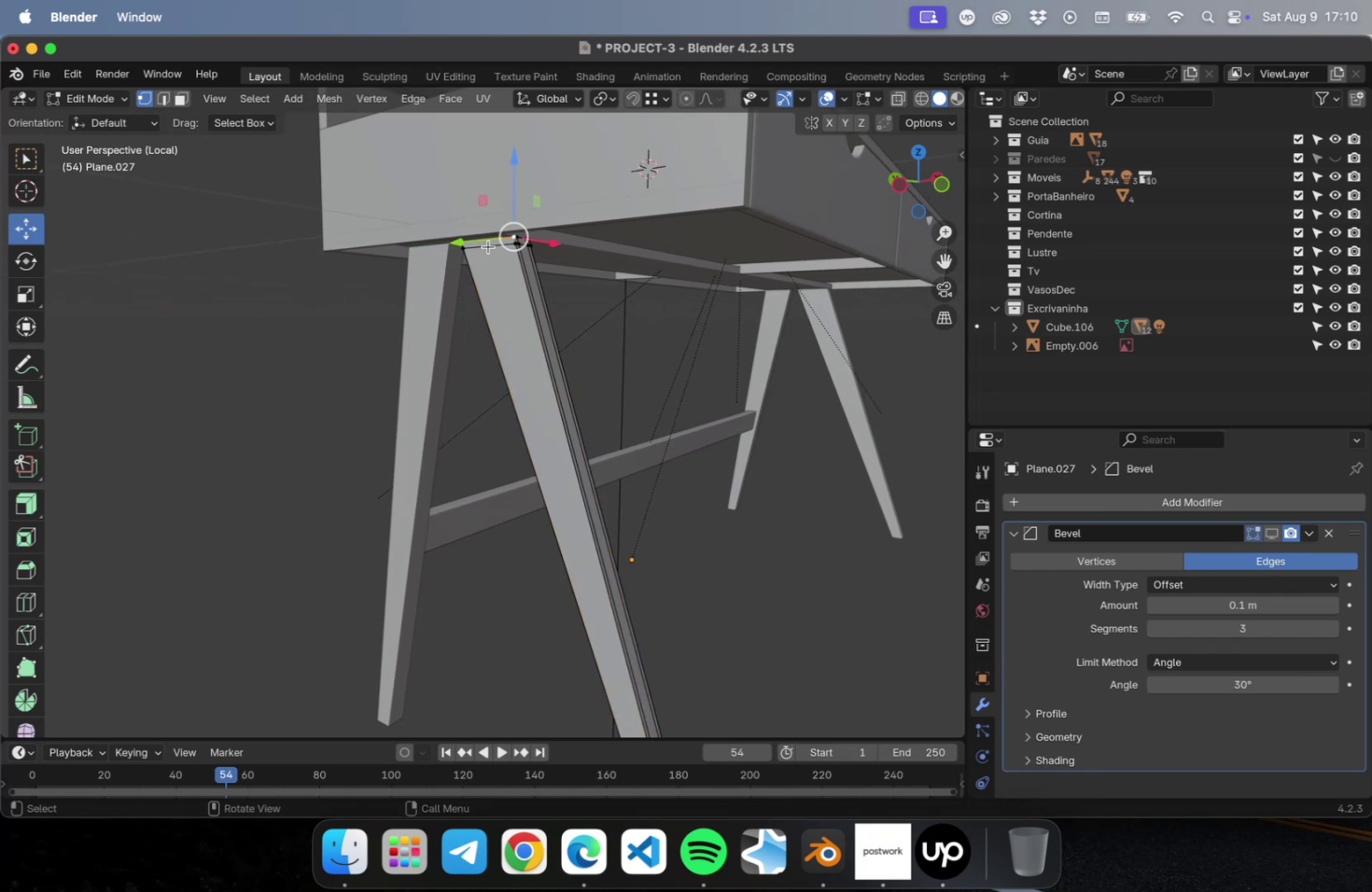 
key(2)
 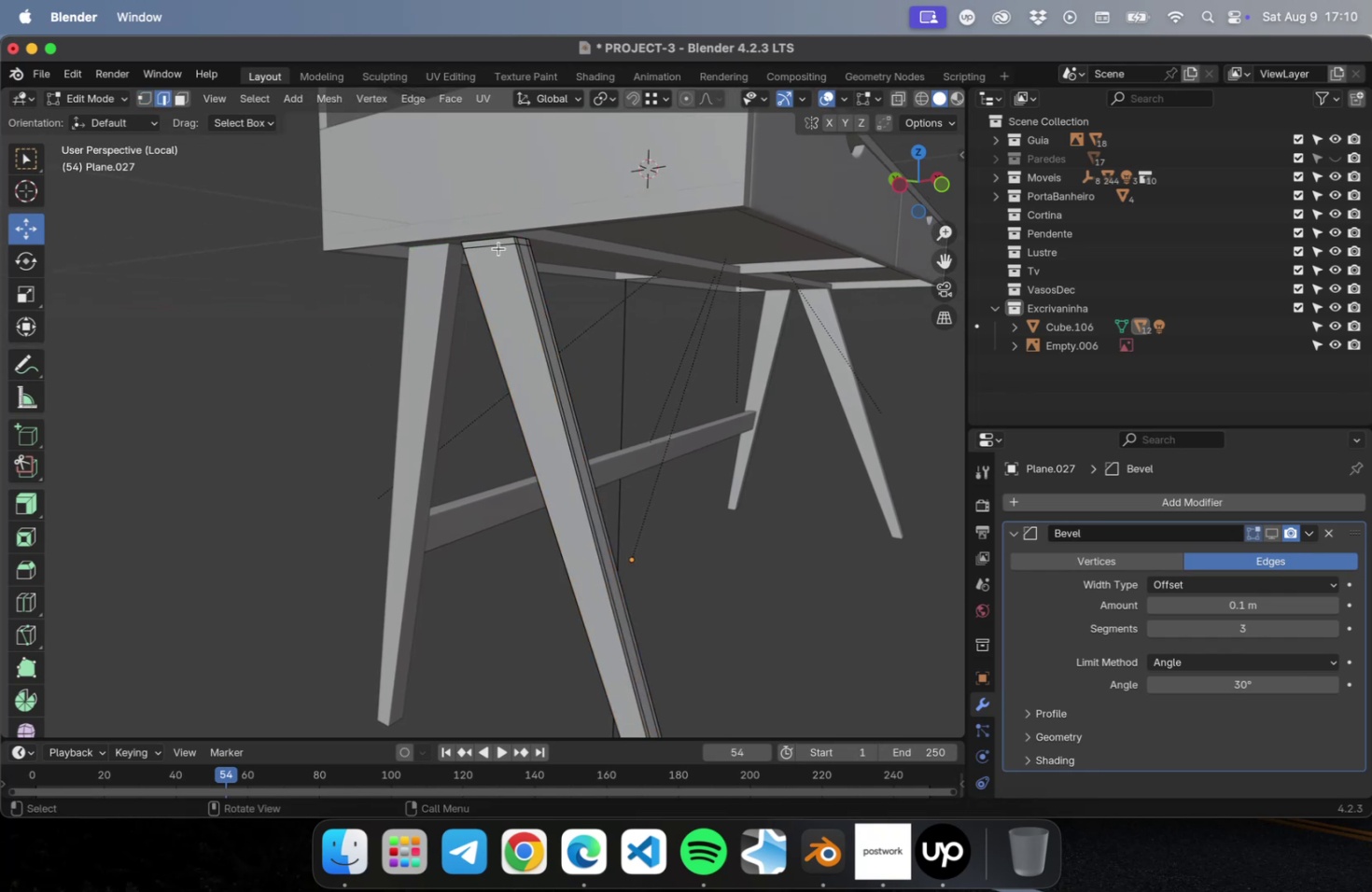 
left_click([497, 244])
 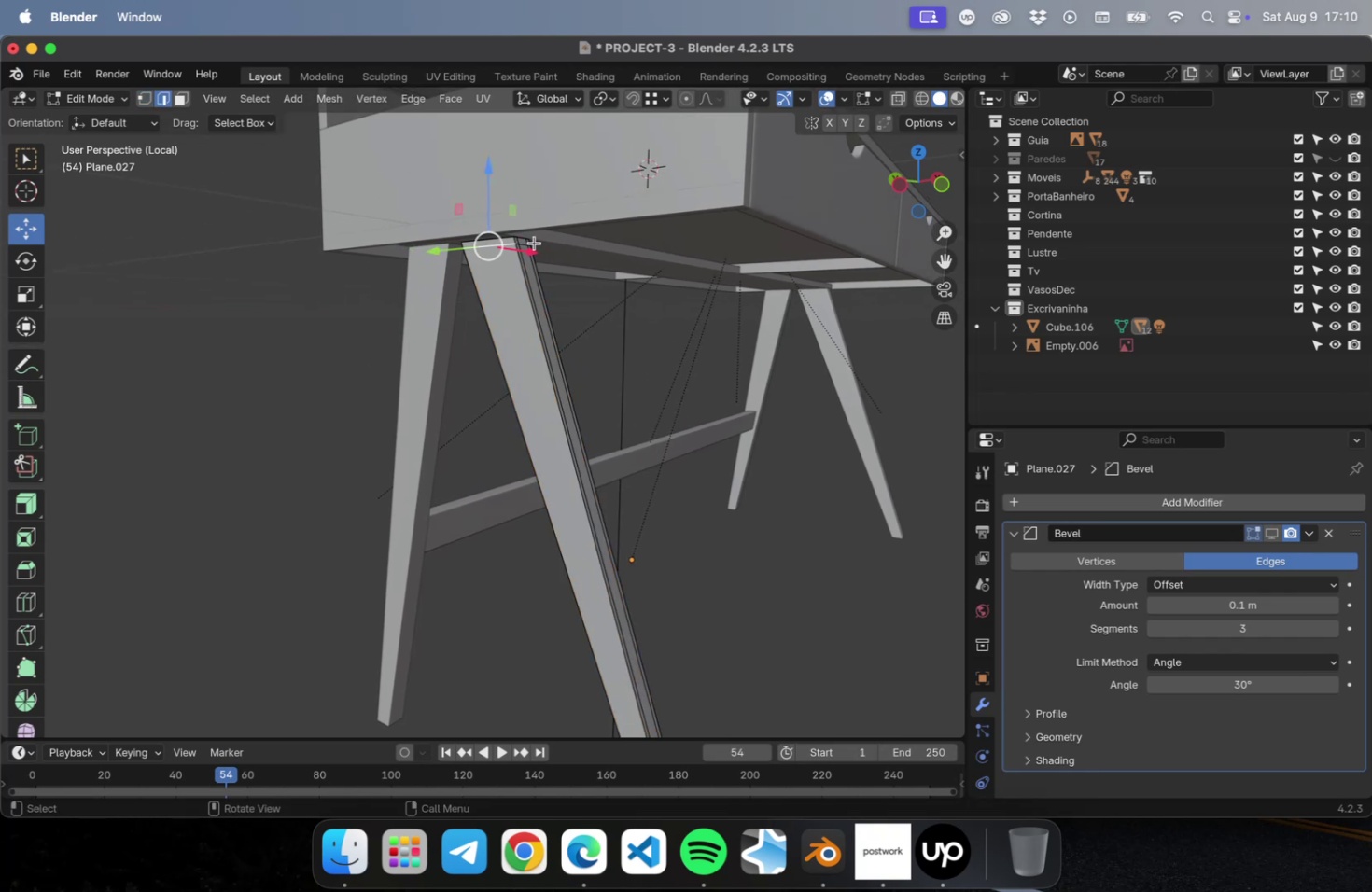 
scroll: coordinate [530, 244], scroll_direction: up, amount: 5.0
 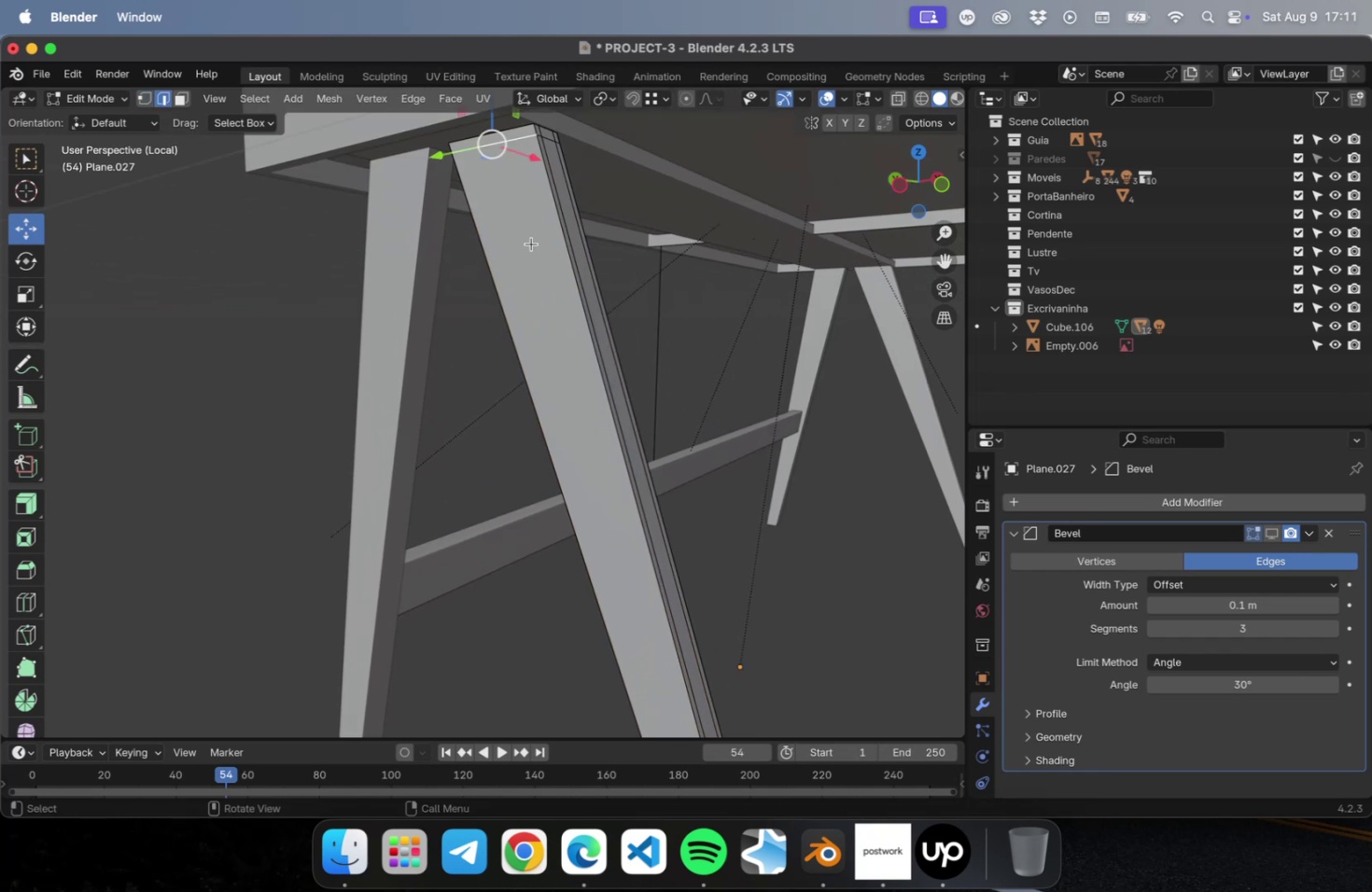 
key(NumLock)
 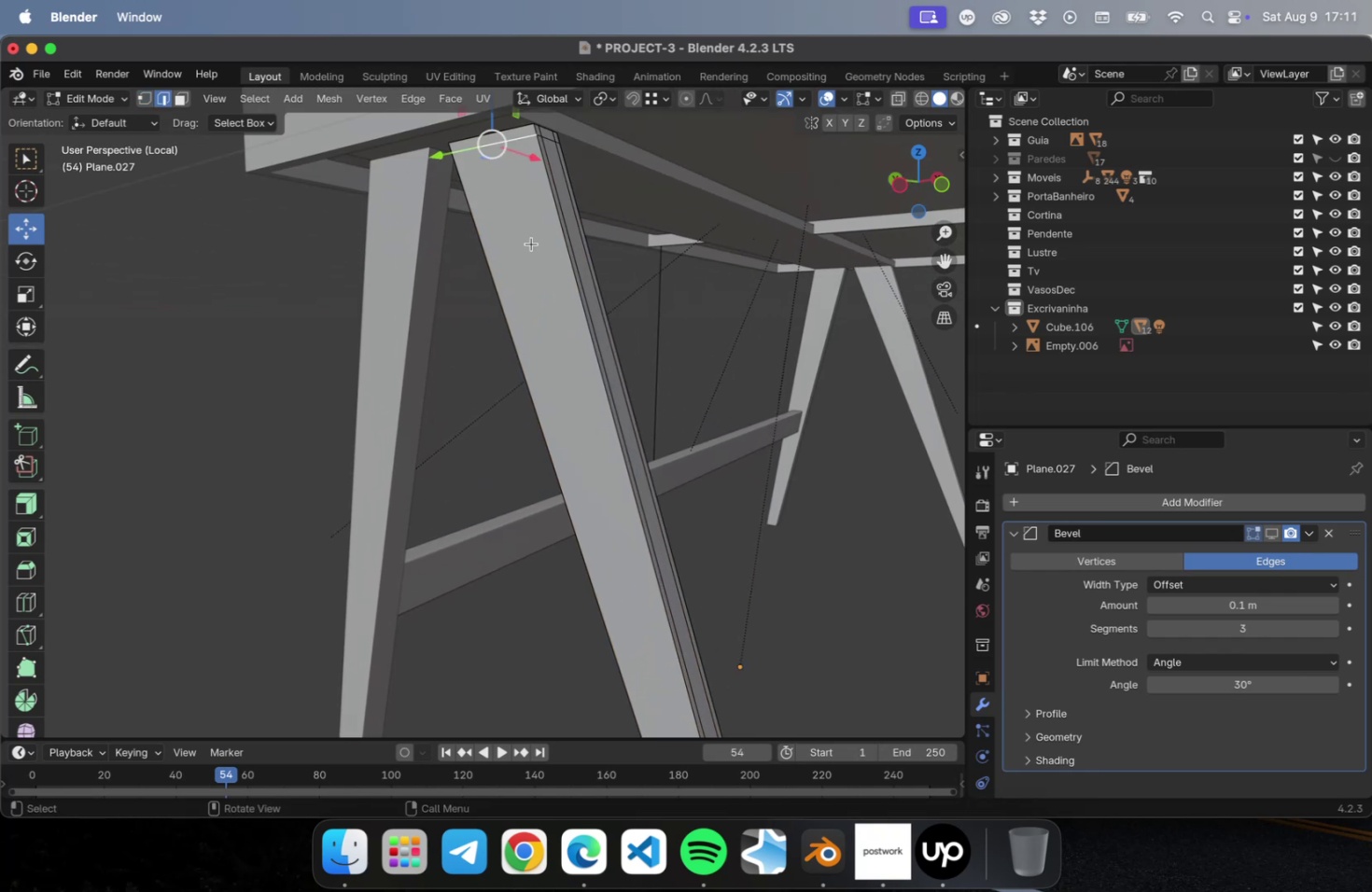 
key(NumpadDecimal)
 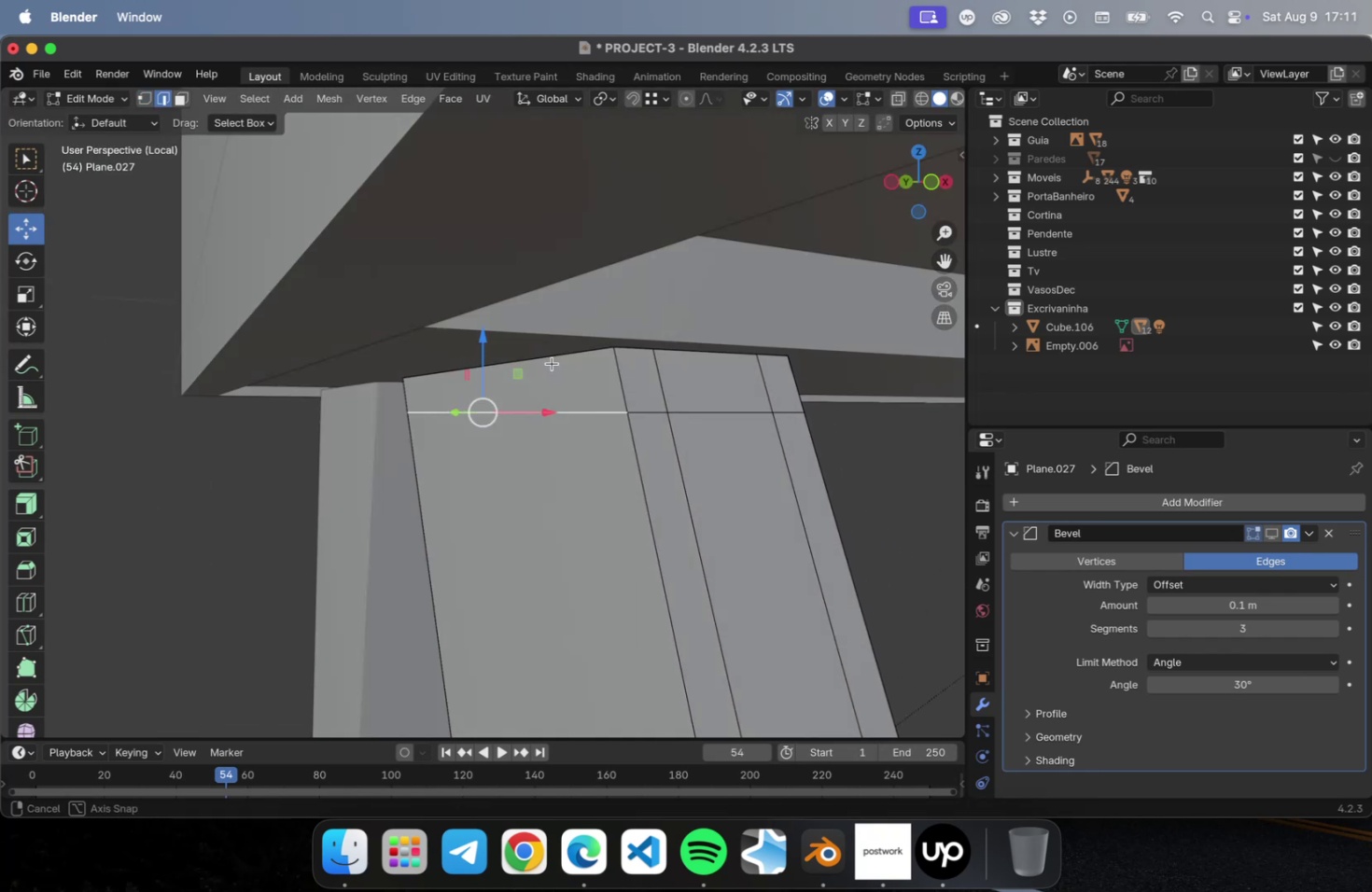 
hold_key(key=ShiftLeft, duration=1.22)
left_click([558, 385])
 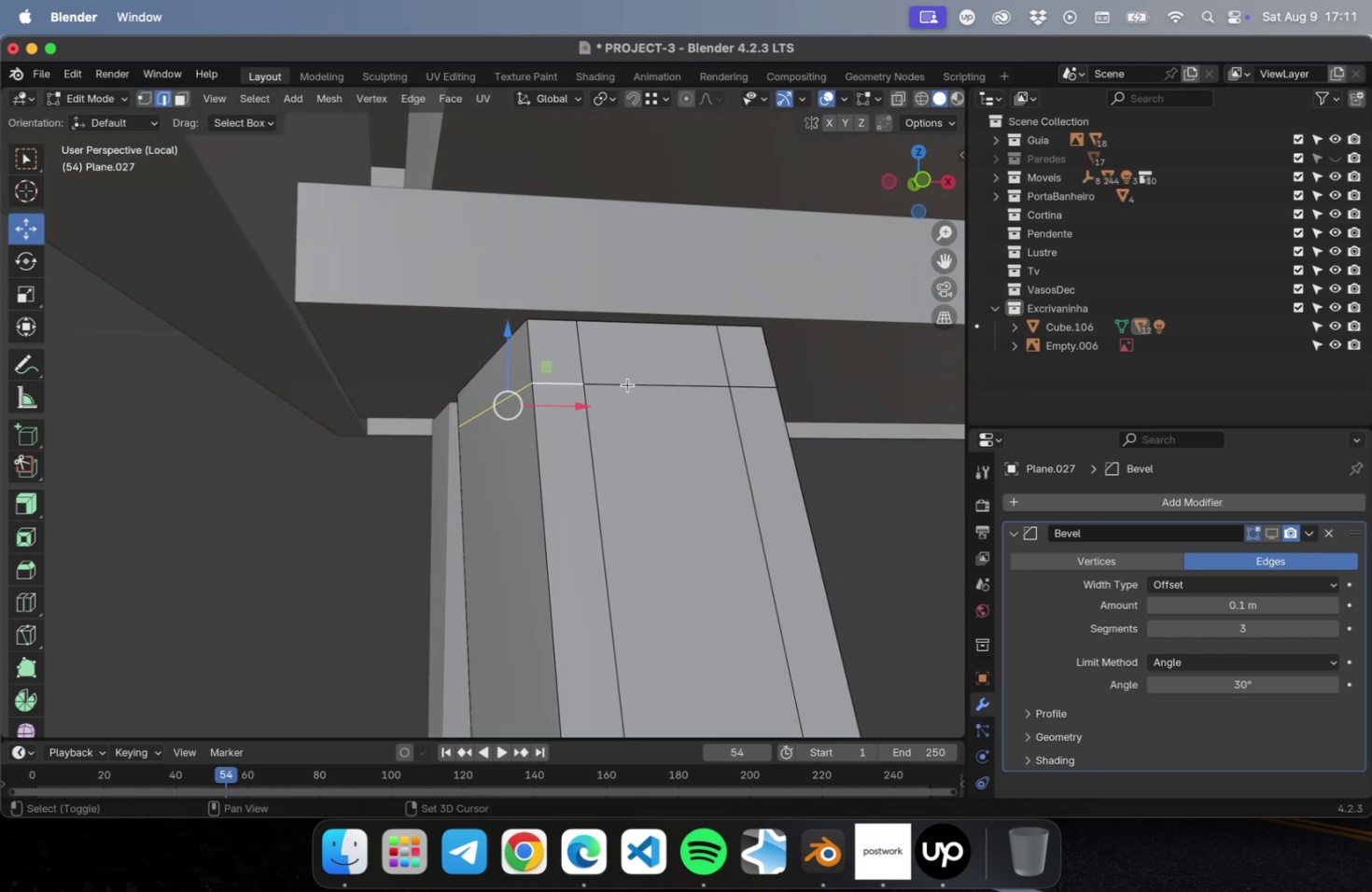 
left_click([636, 384])
 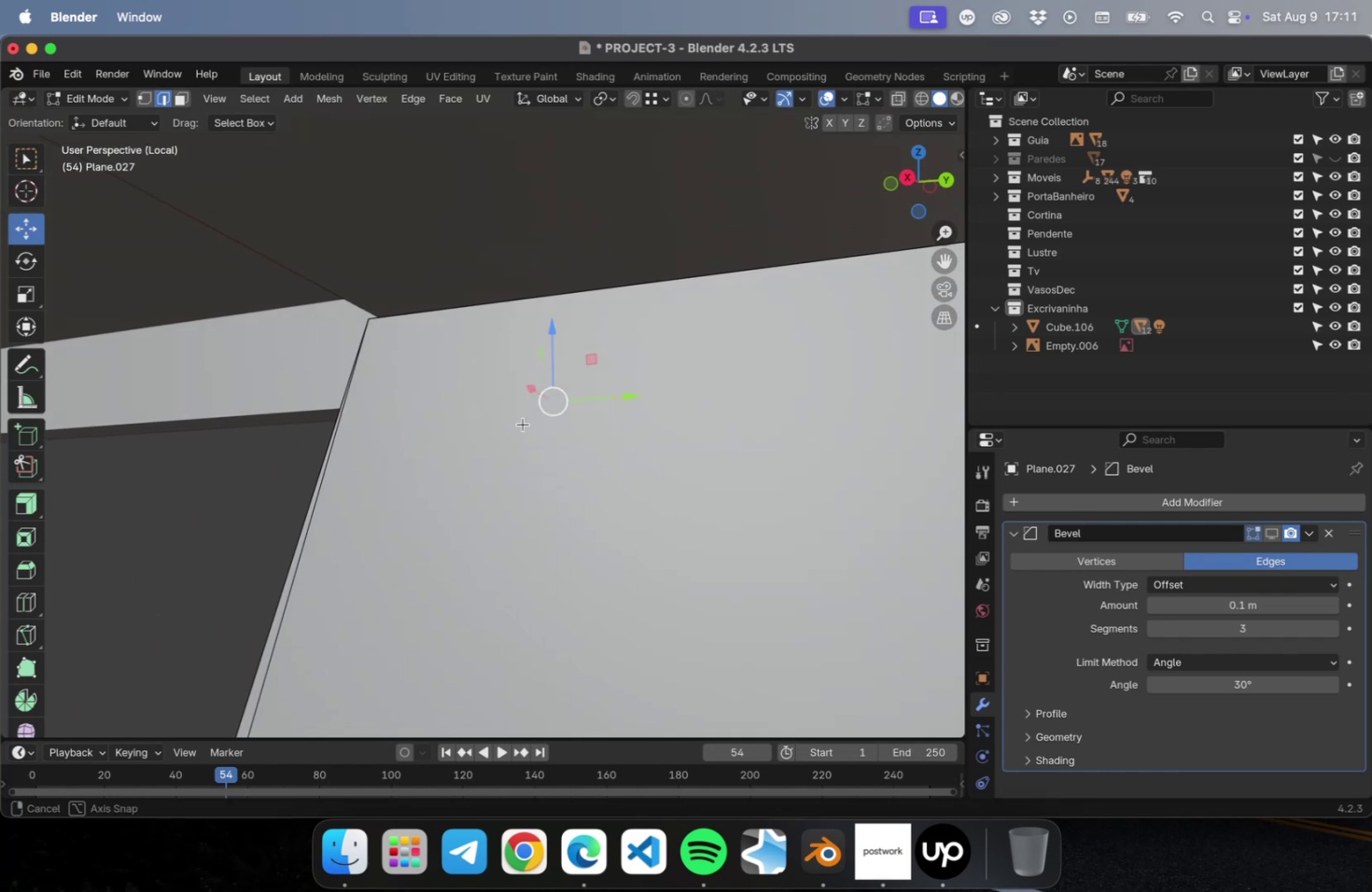 
hold_key(key=ShiftLeft, duration=0.86)
left_click([607, 357])
 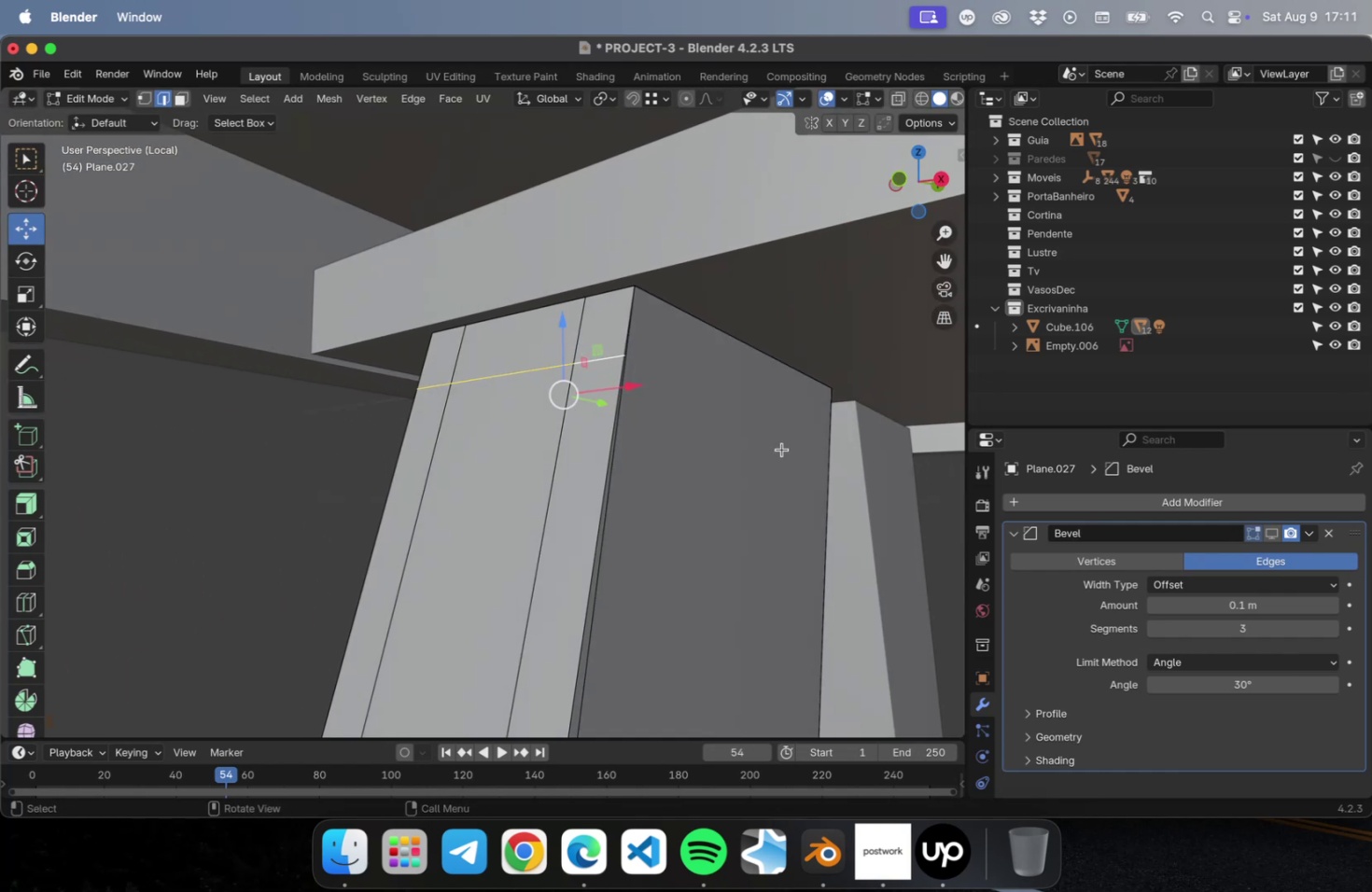 
hold_key(key=ShiftLeft, duration=0.87)
 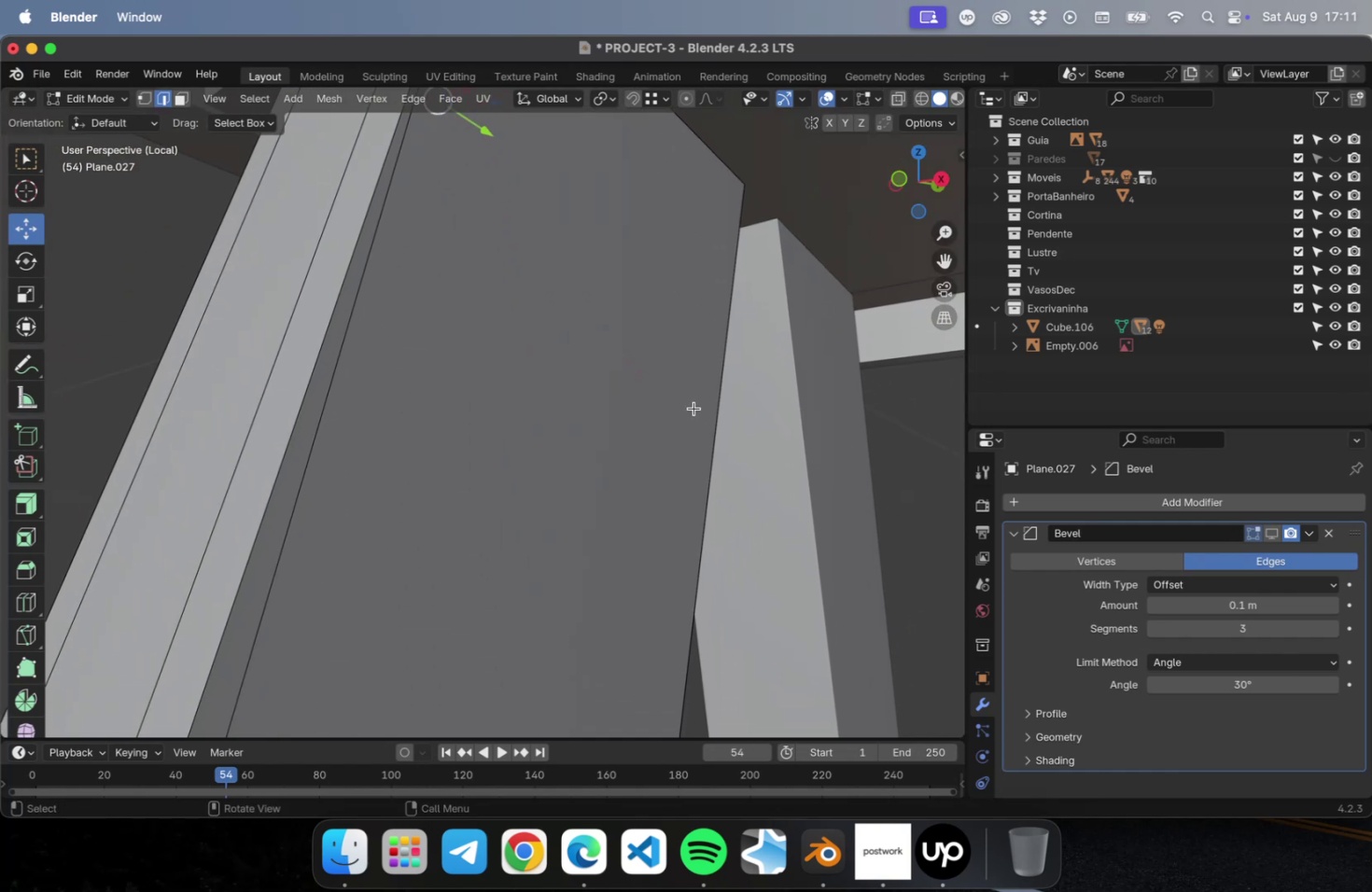 
scroll: coordinate [692, 410], scroll_direction: down, amount: 1.0
 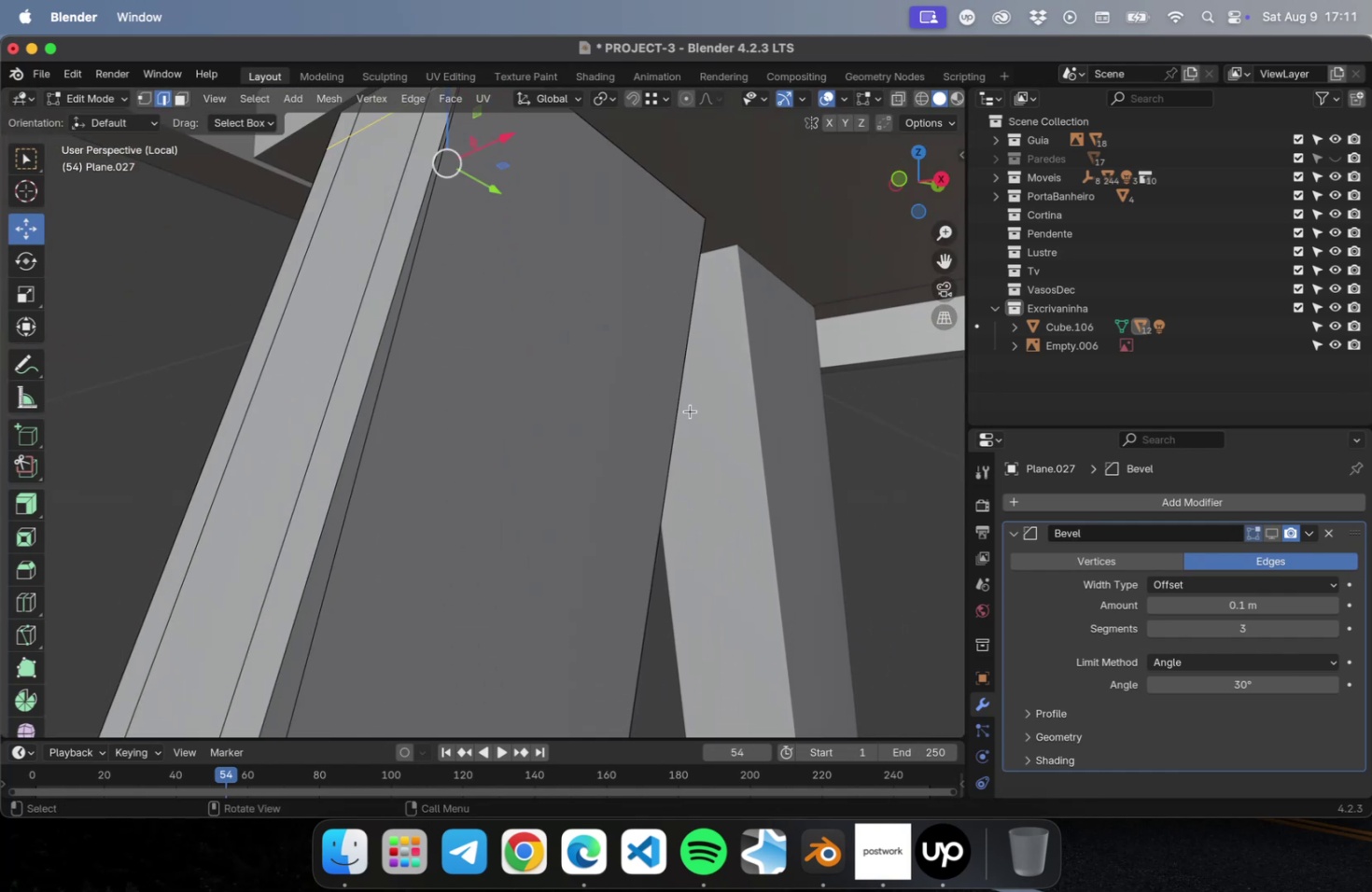 
hold_key(key=ShiftLeft, duration=0.68)
 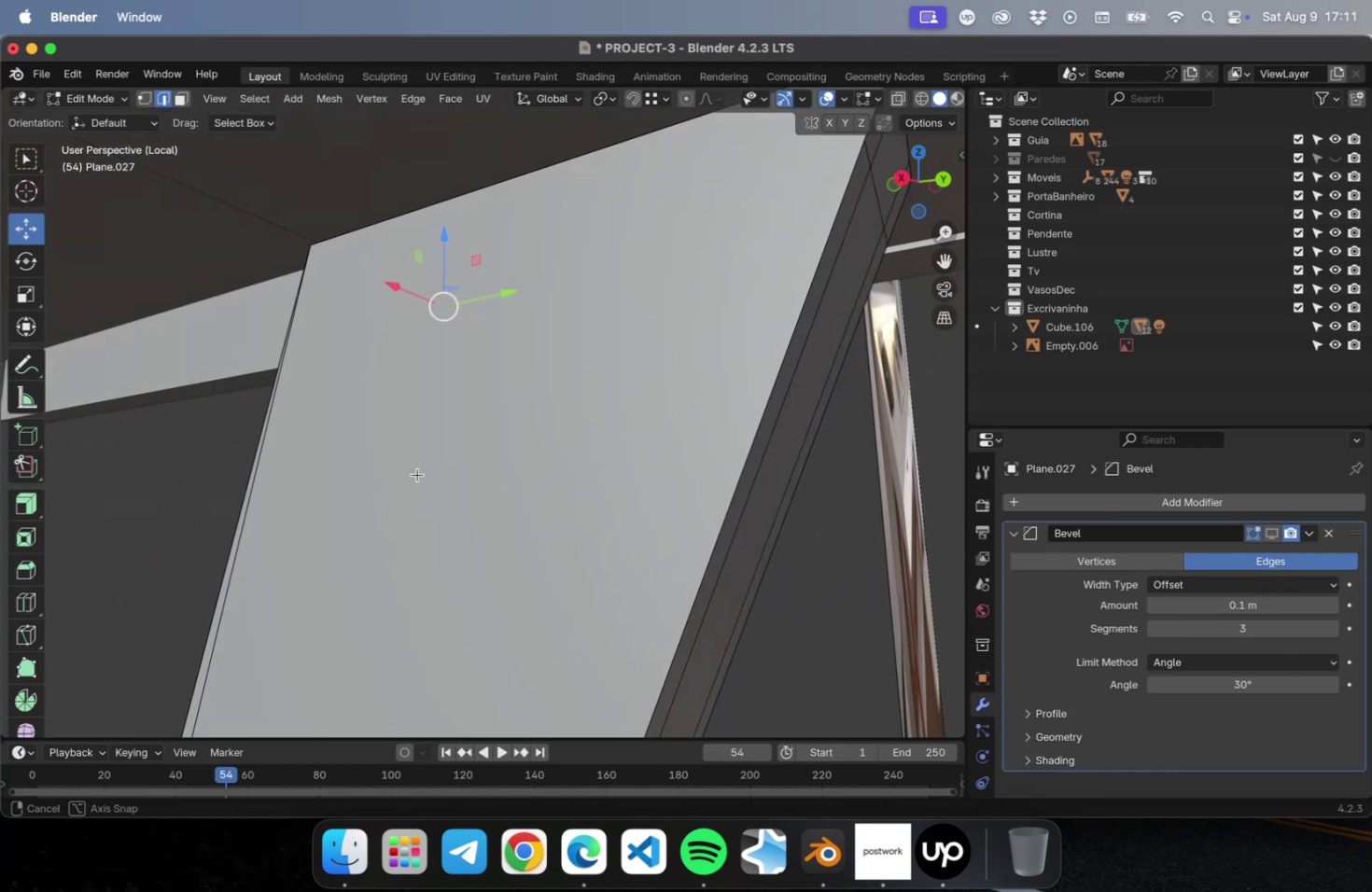 
hold_key(key=ShiftLeft, duration=0.54)
 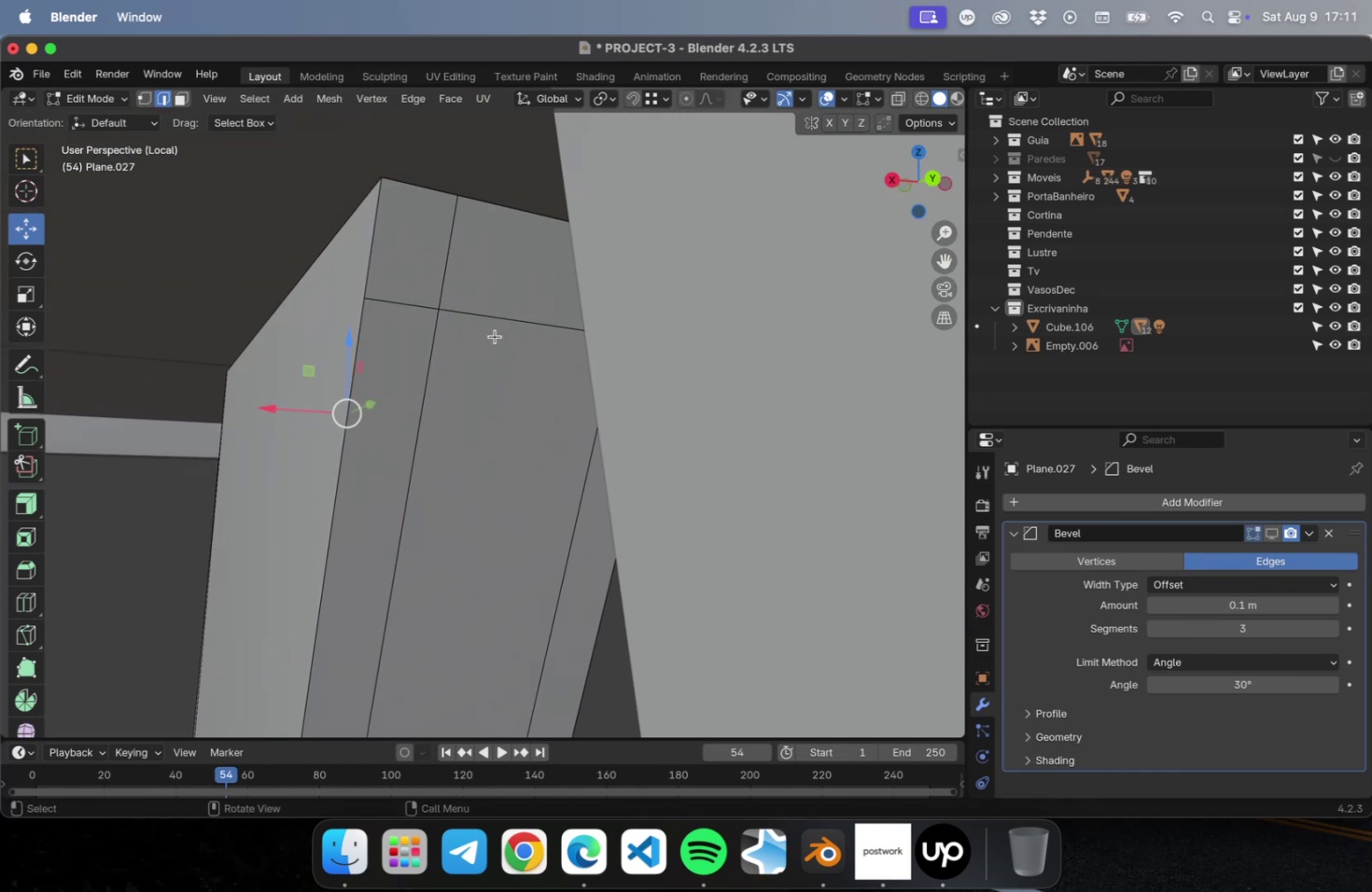 
hold_key(key=ShiftLeft, duration=1.54)
left_click([496, 315])
 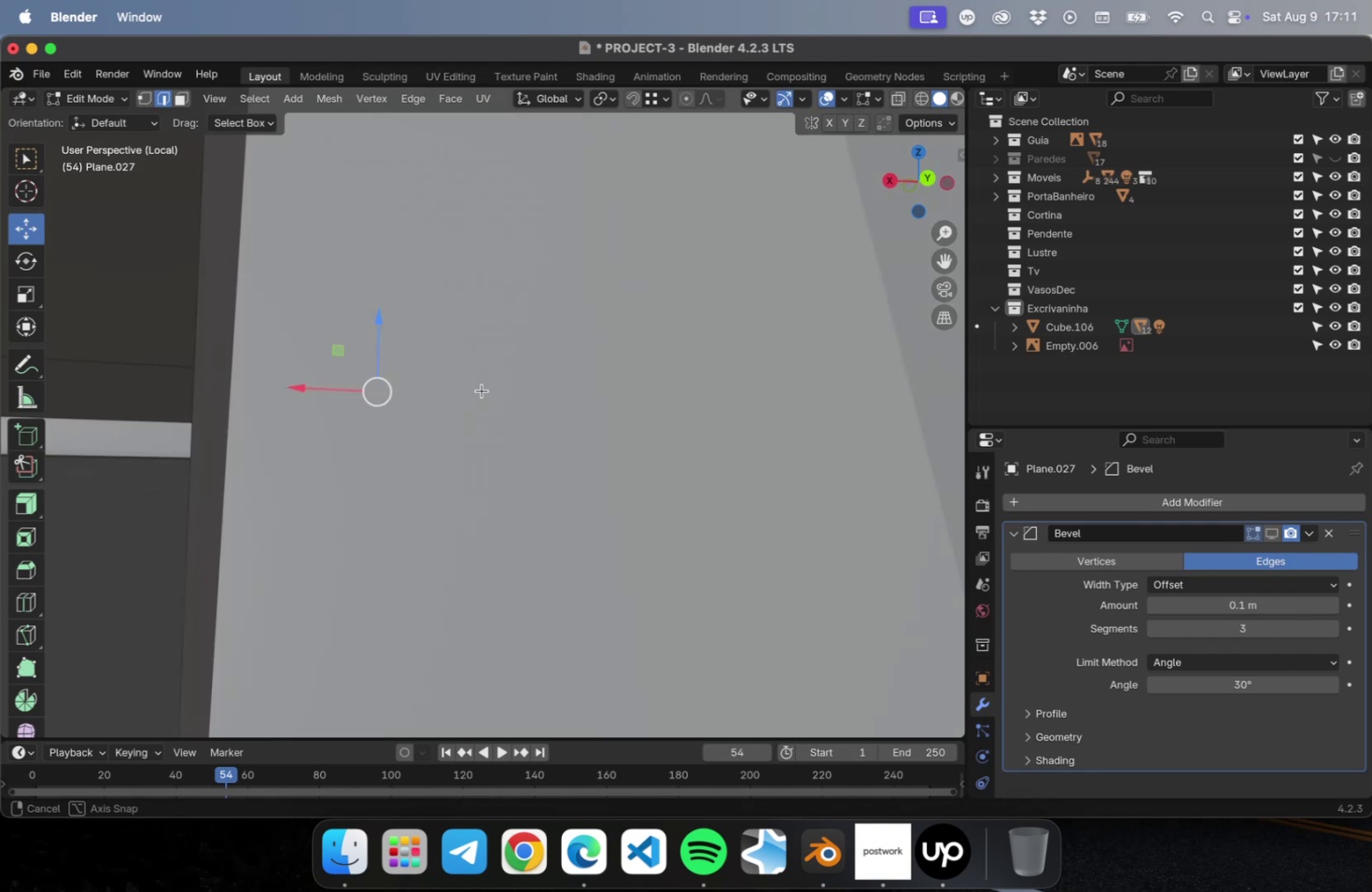 
hold_key(key=ShiftLeft, duration=0.64)
left_click([343, 314])
 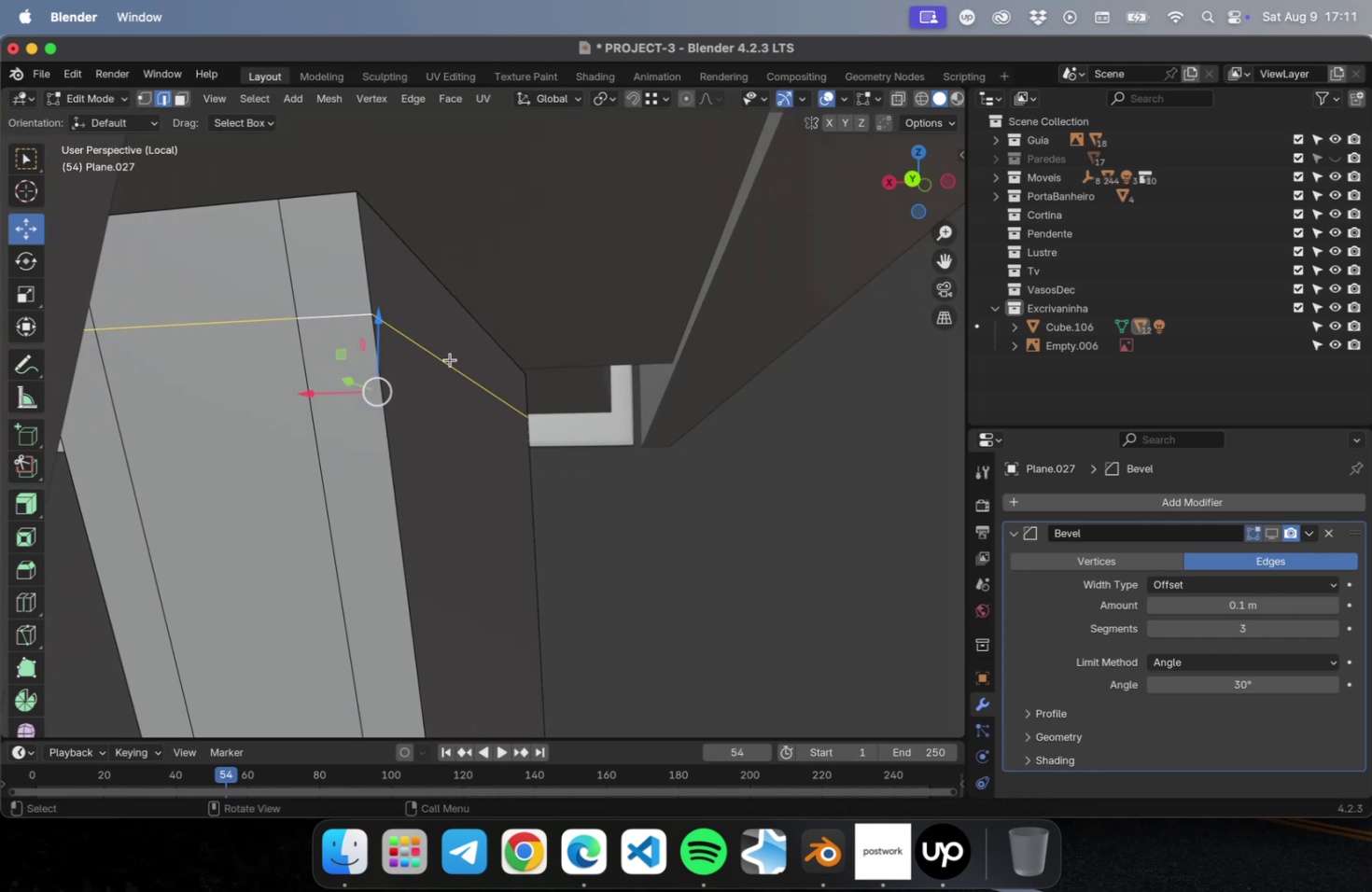 
scroll: coordinate [453, 369], scroll_direction: down, amount: 2.0
 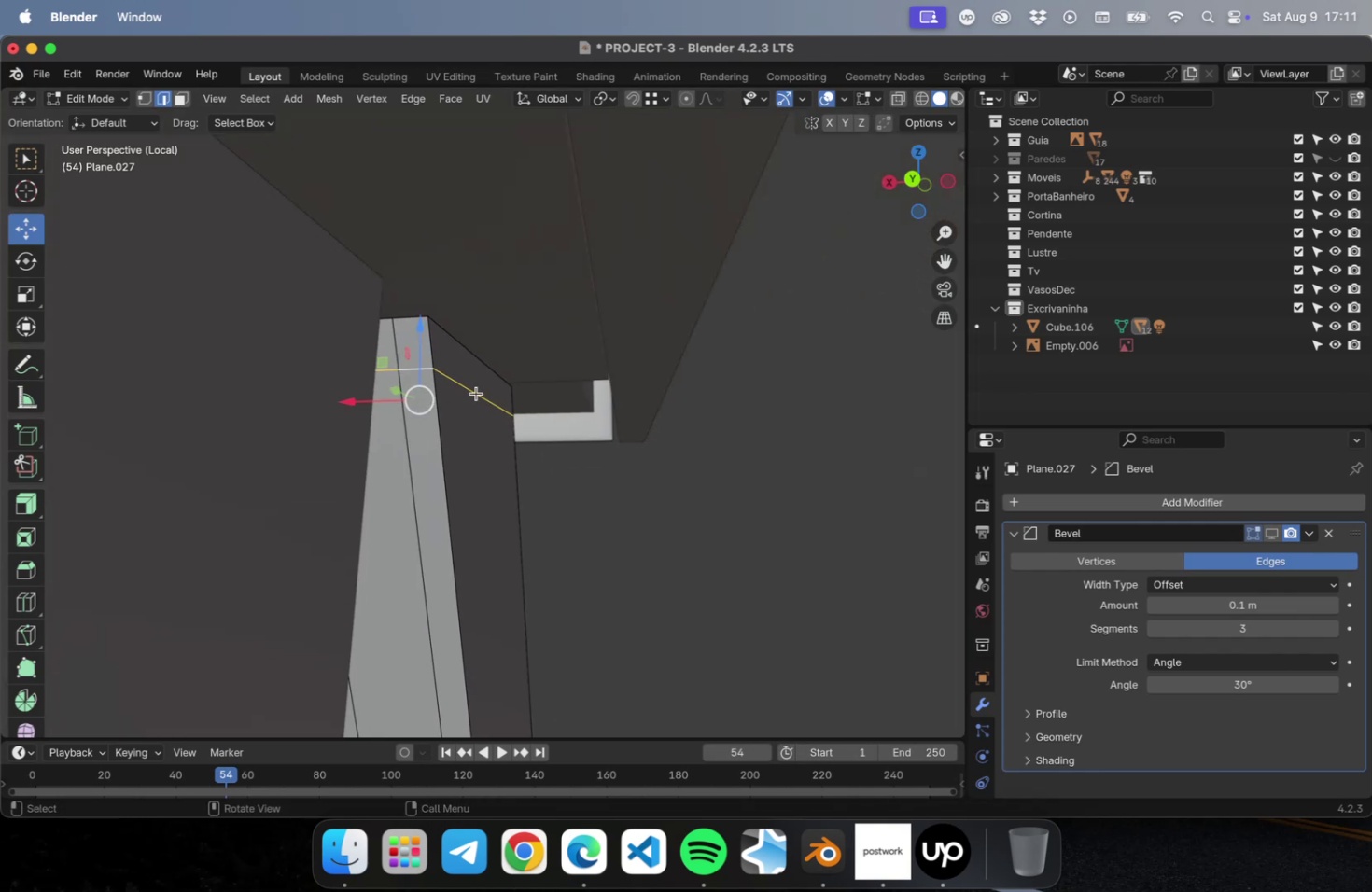 
hold_key(key=ShiftLeft, duration=0.46)
 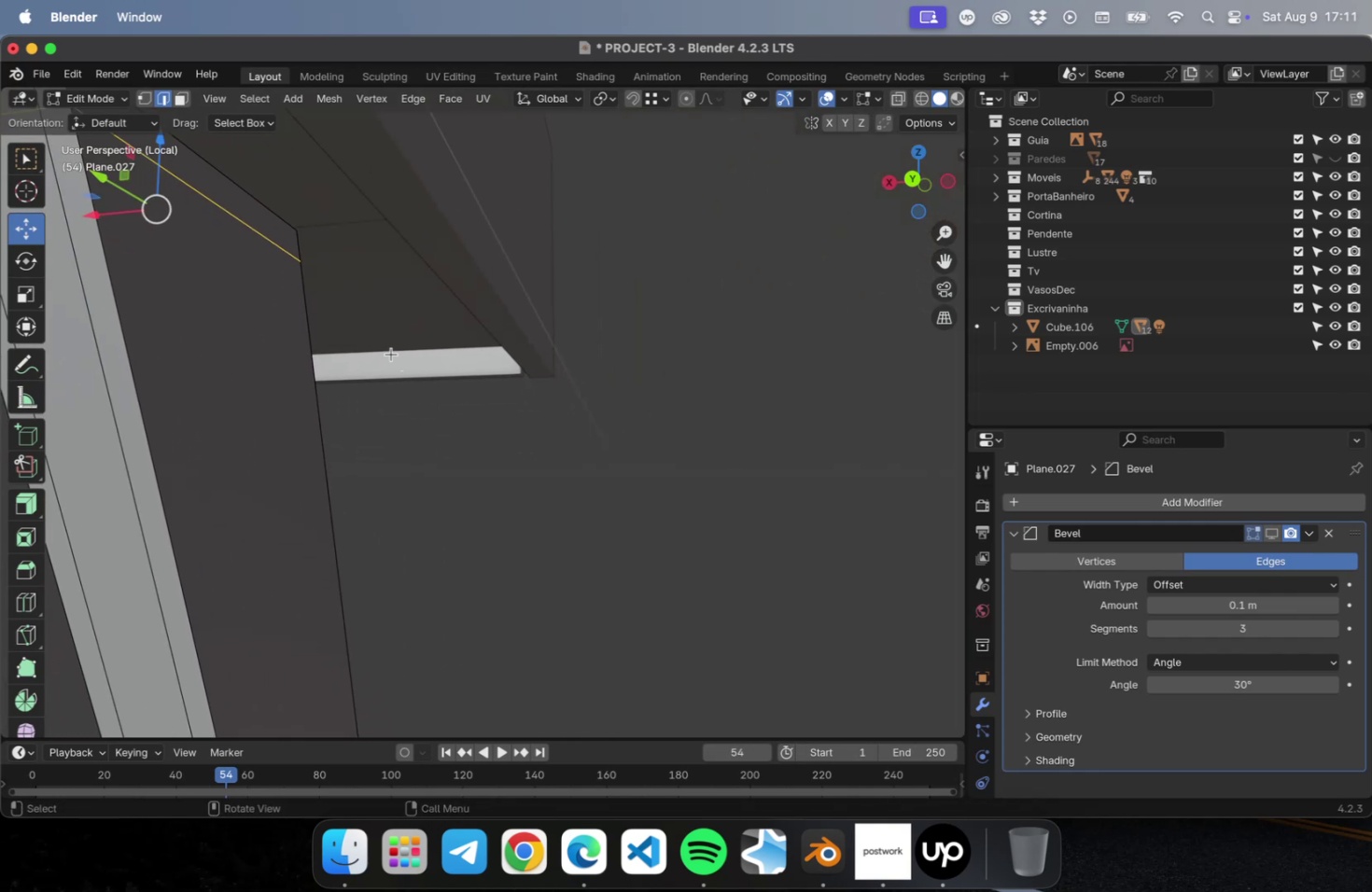 
key(Delete)
 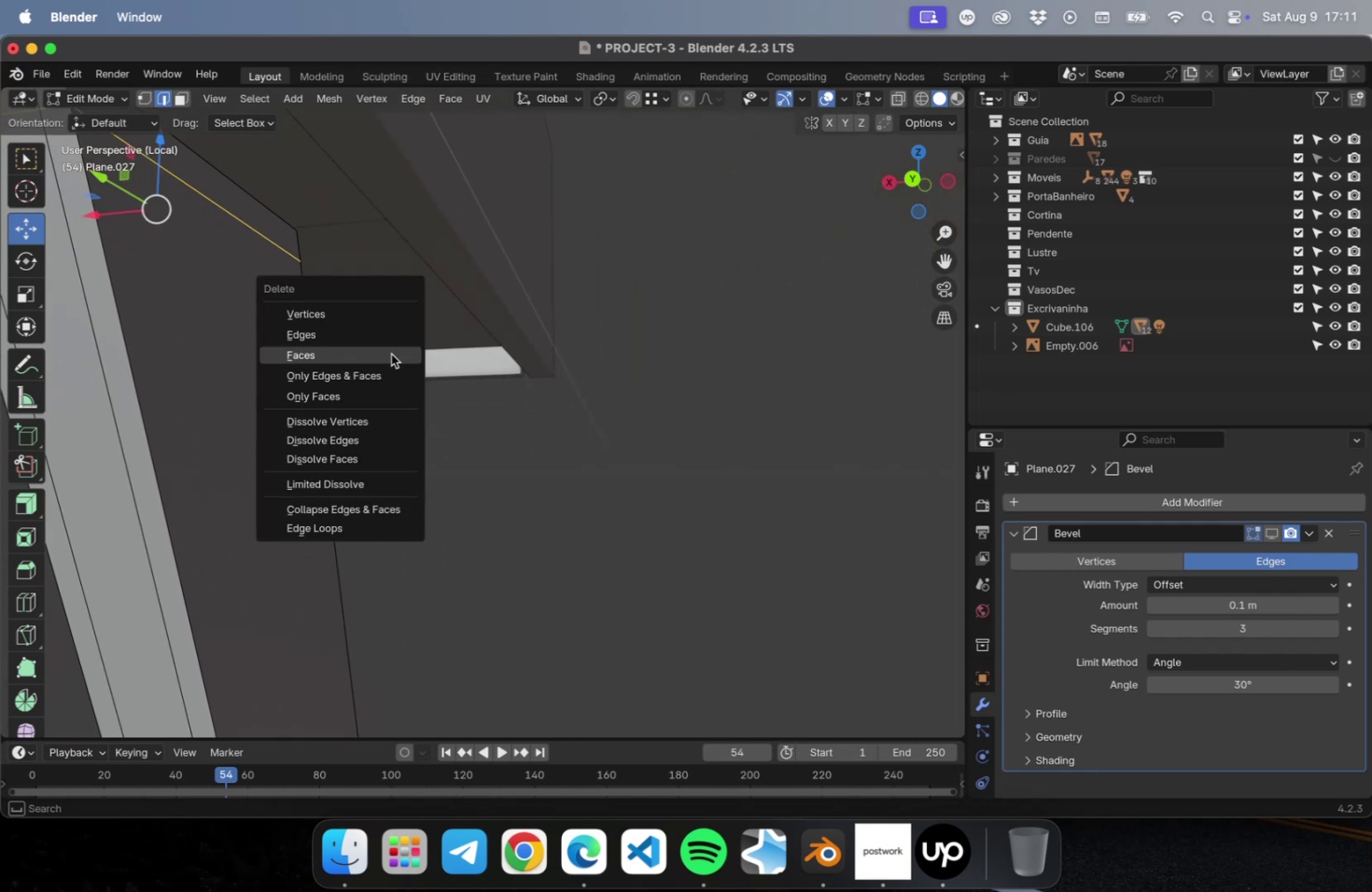 
left_click([391, 354])
 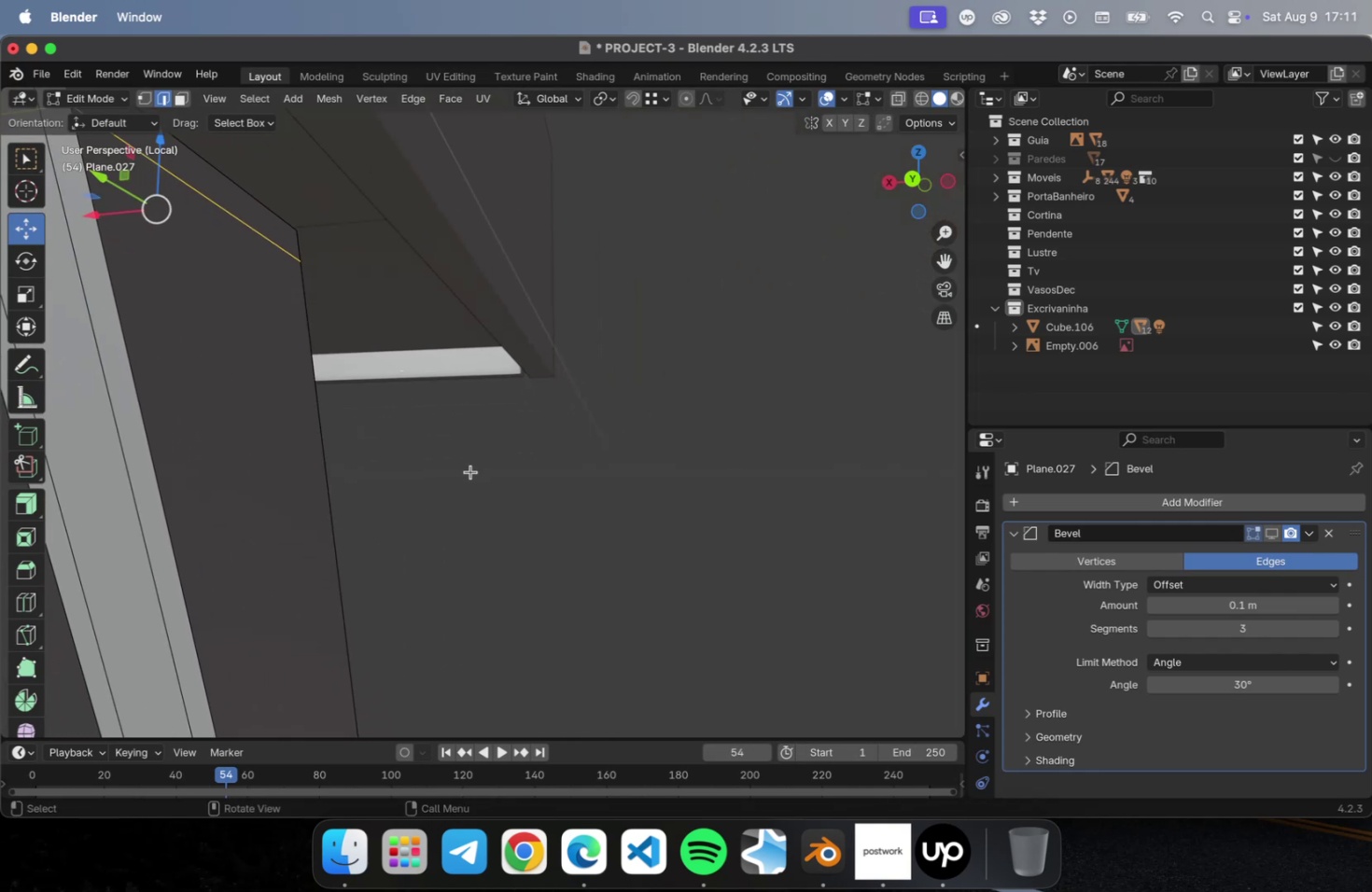 
key(Meta+CommandLeft)
 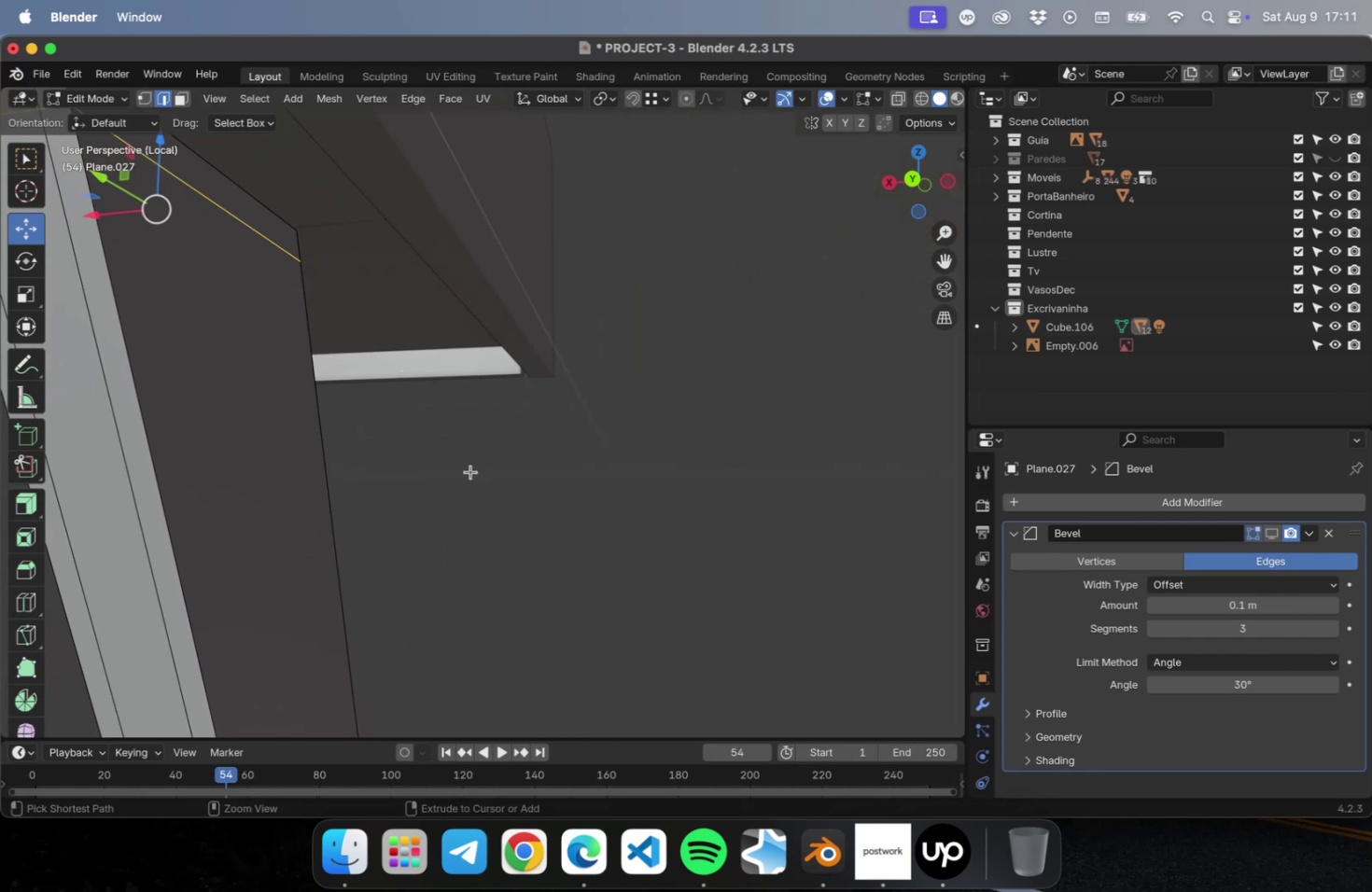 
key(Meta+Z)
 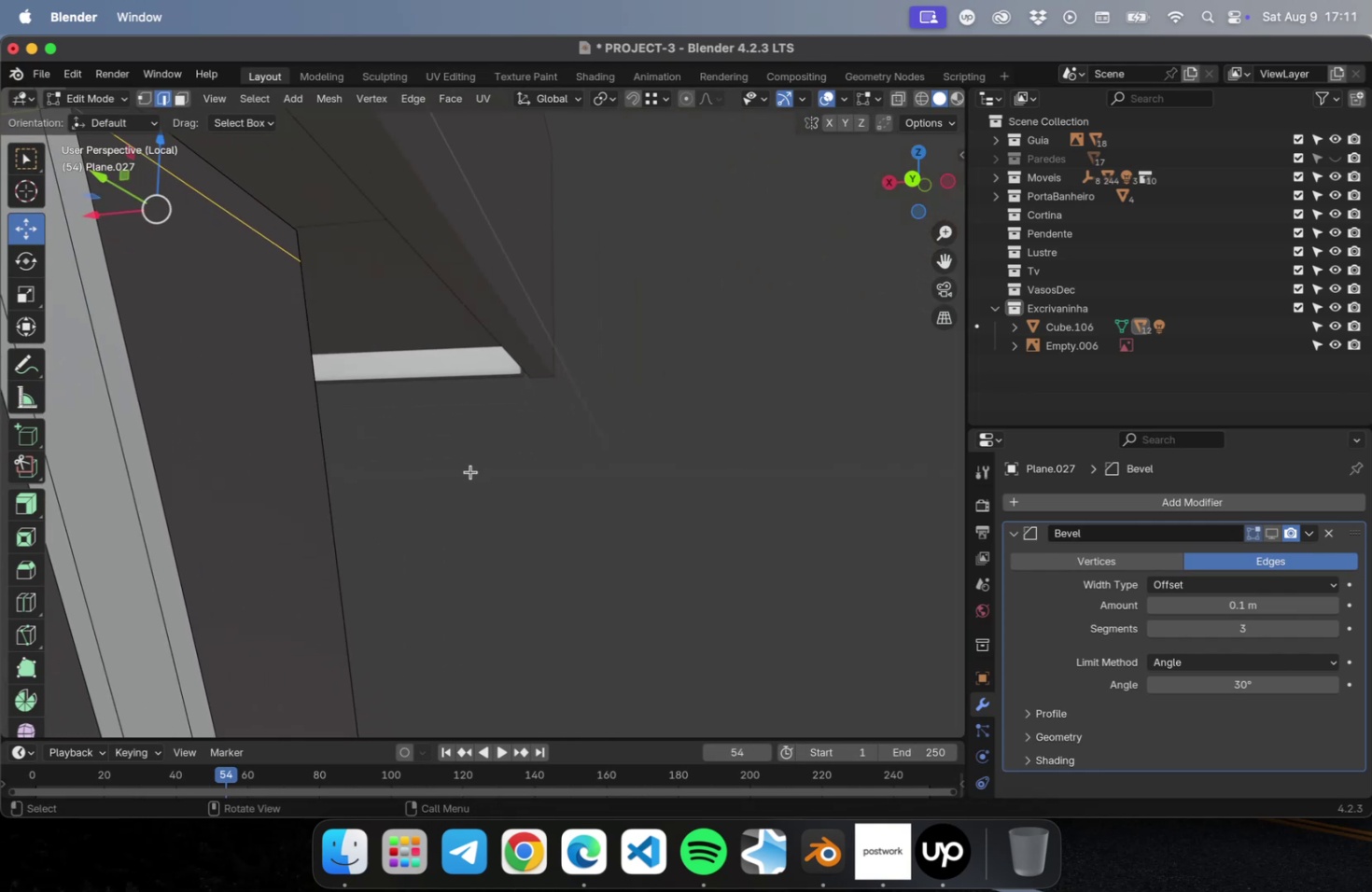 
scroll: coordinate [471, 465], scroll_direction: down, amount: 2.0
 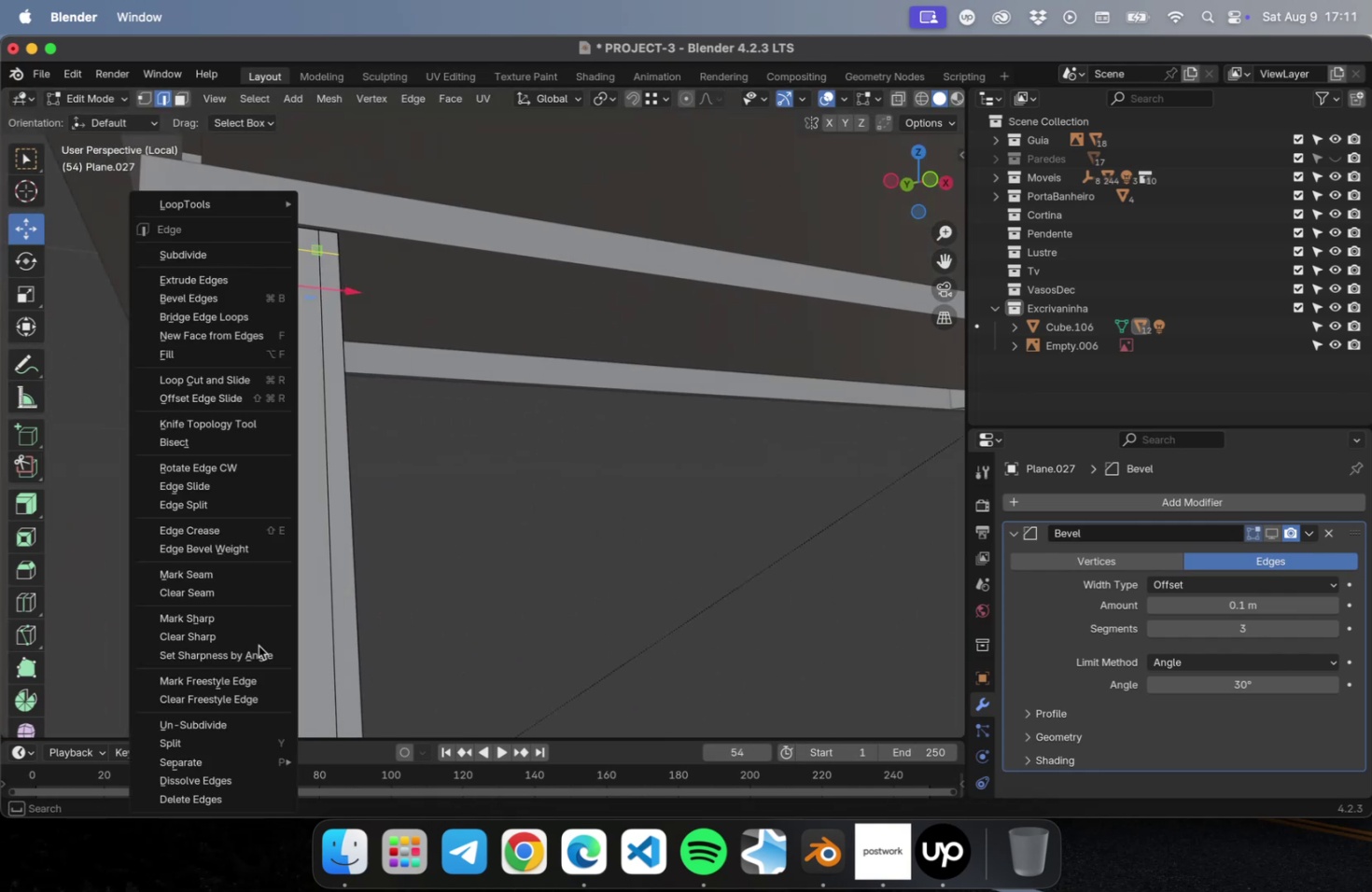 
left_click([236, 785])
 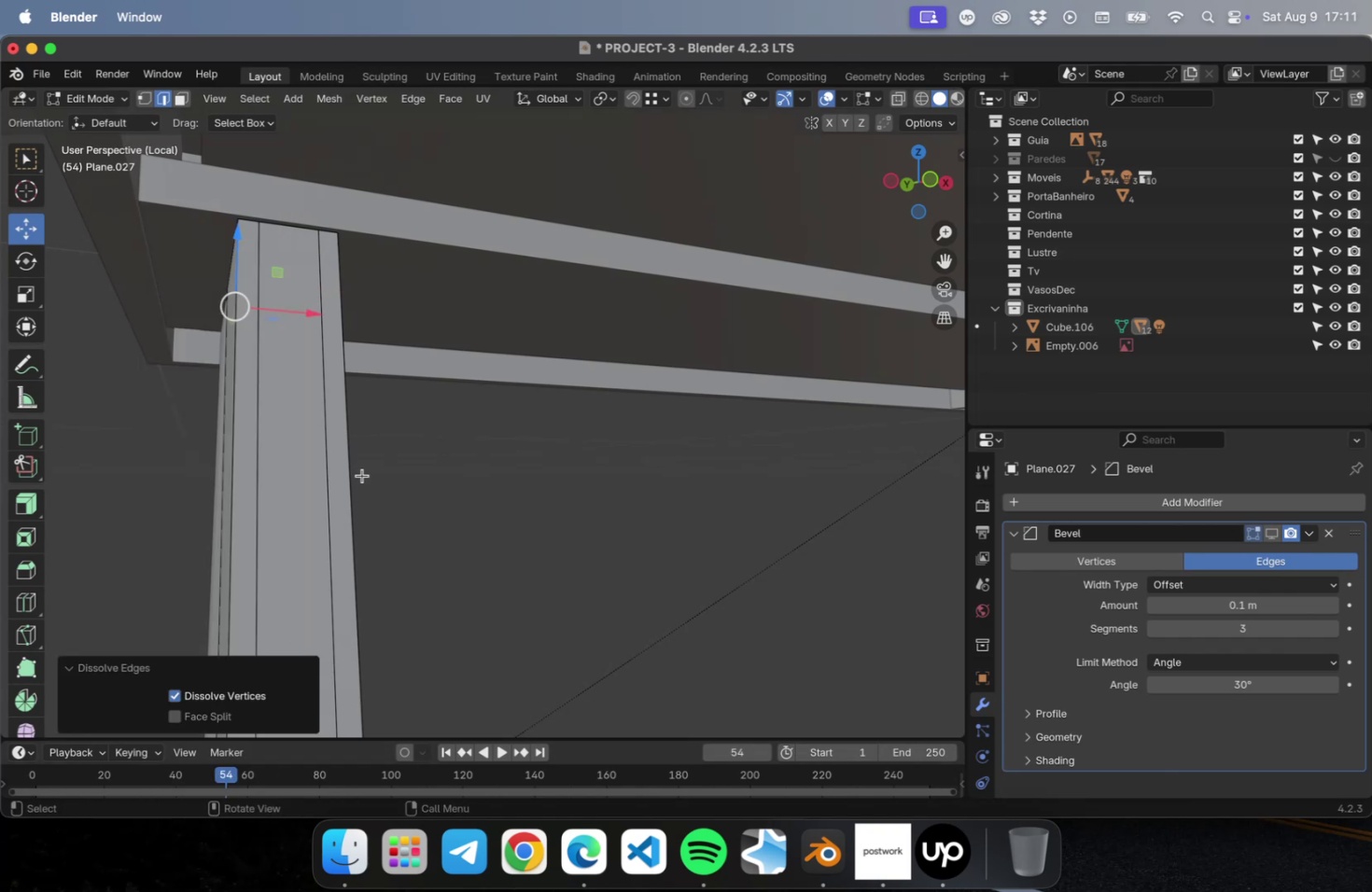 
key(Shift+ShiftLeft)
 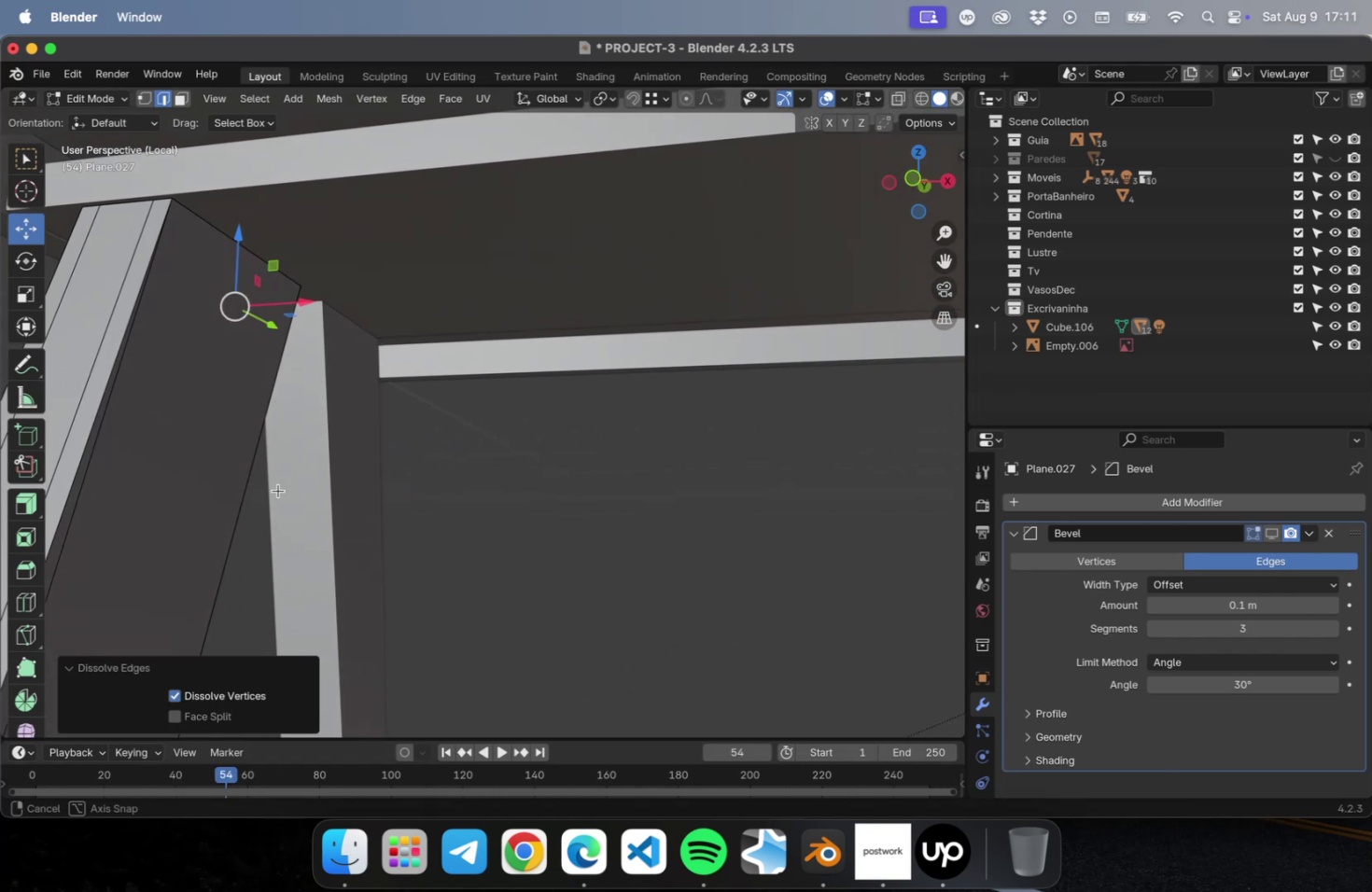 
hold_key(key=ShiftLeft, duration=0.63)
 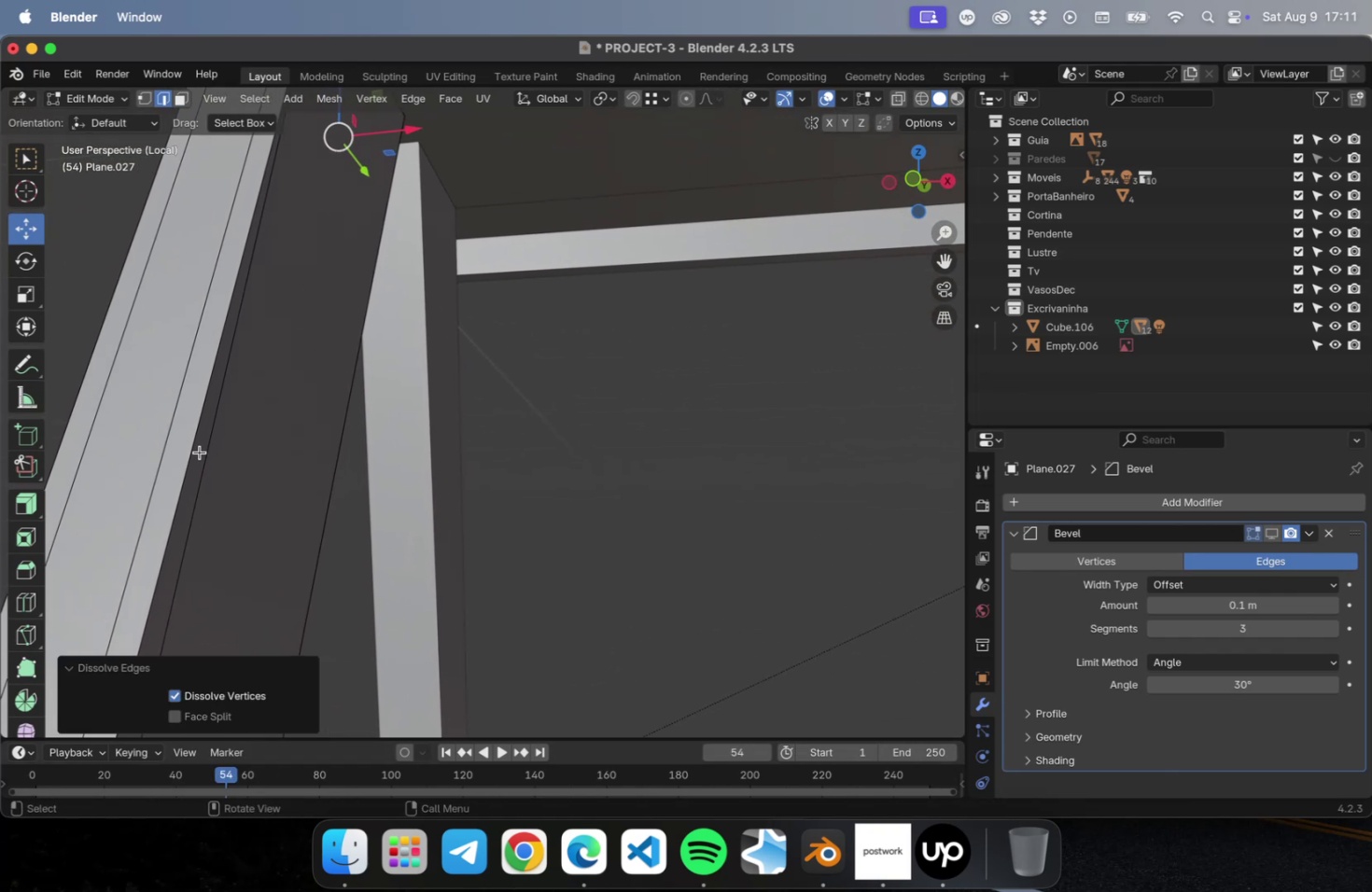 
hold_key(key=CommandLeft, duration=0.51)
 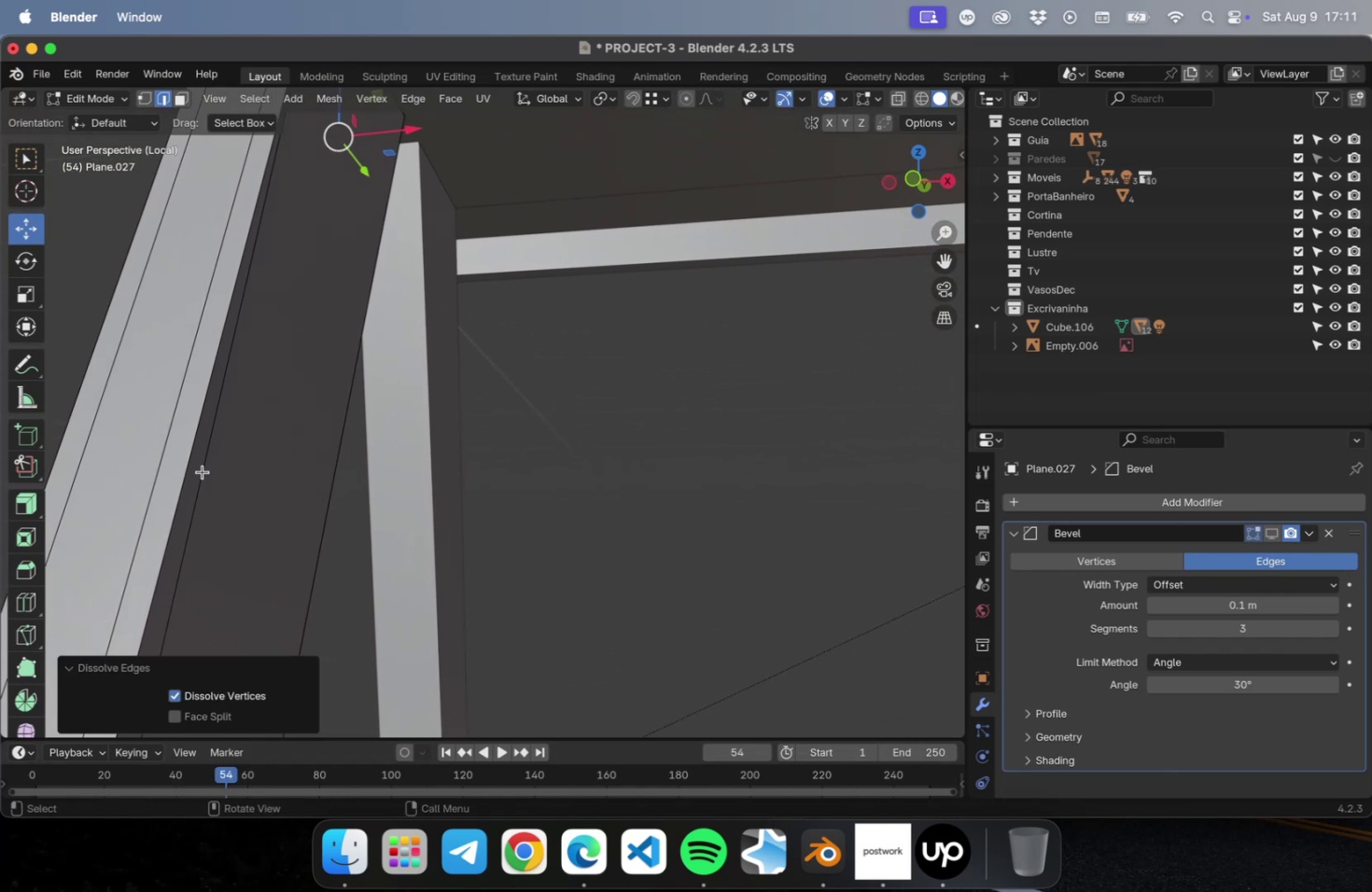 
scroll: coordinate [337, 377], scroll_direction: down, amount: 4.0
 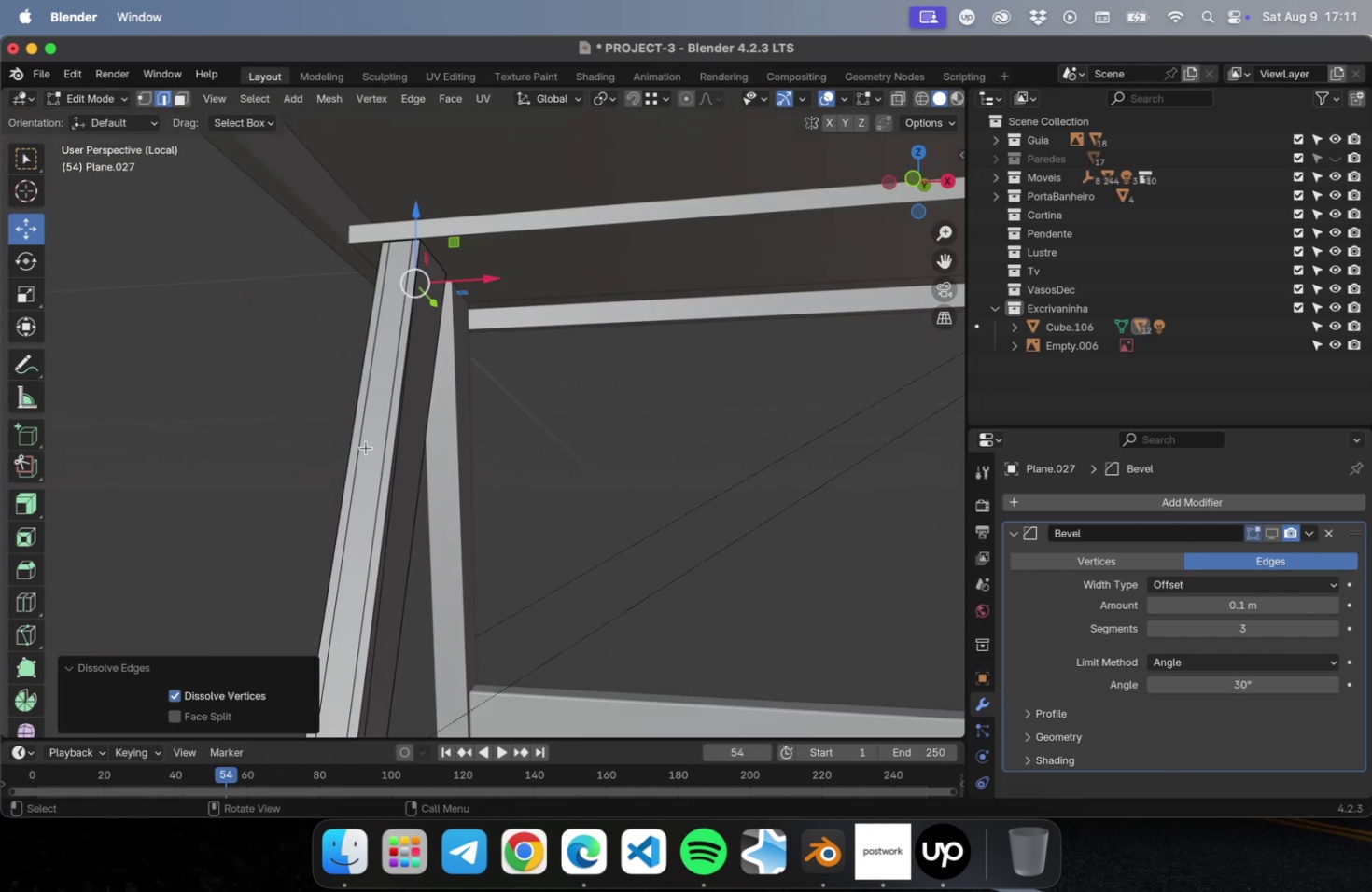 
hold_key(key=ShiftLeft, duration=0.57)
 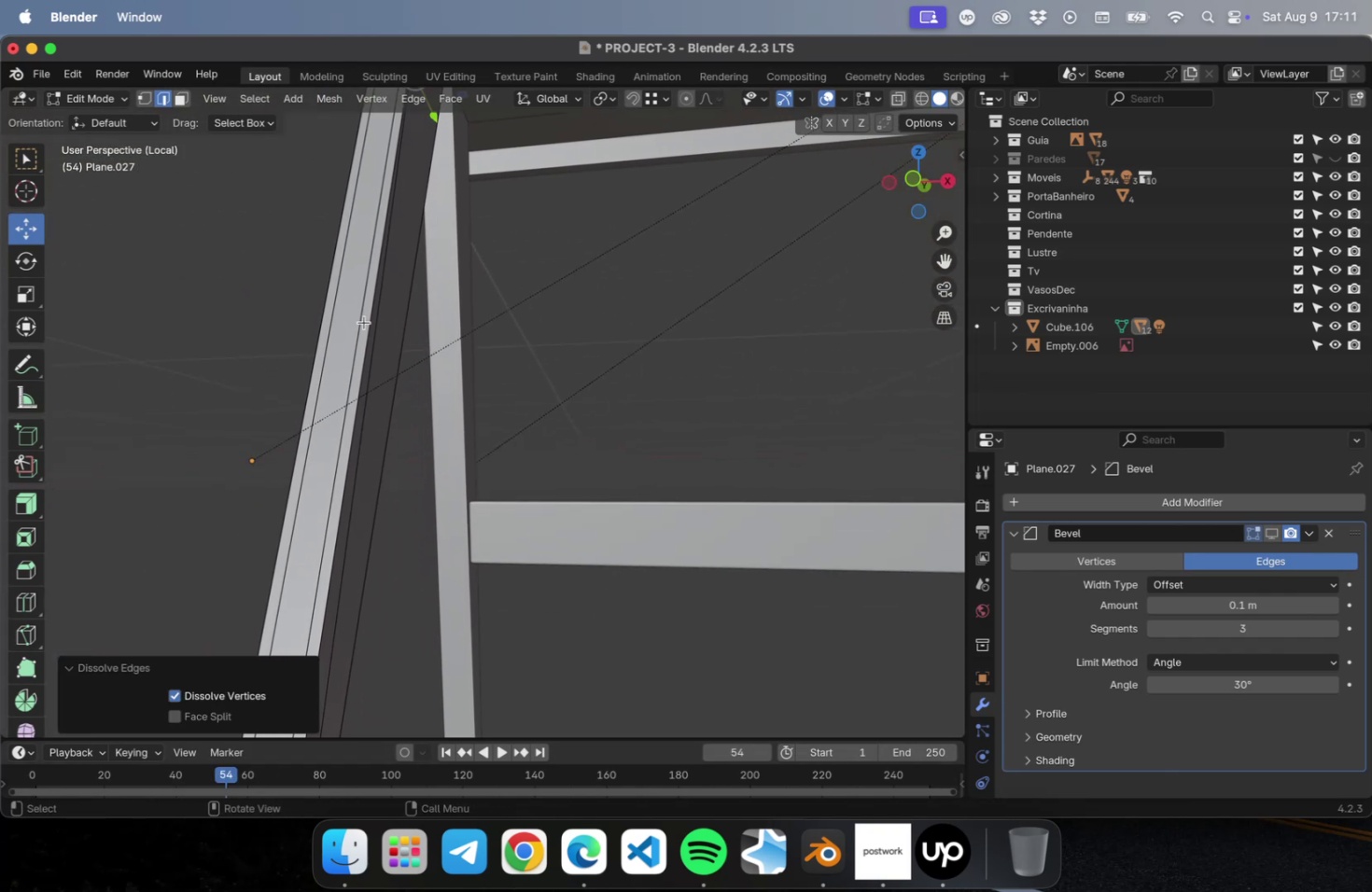 
scroll: coordinate [367, 330], scroll_direction: down, amount: 2.0
 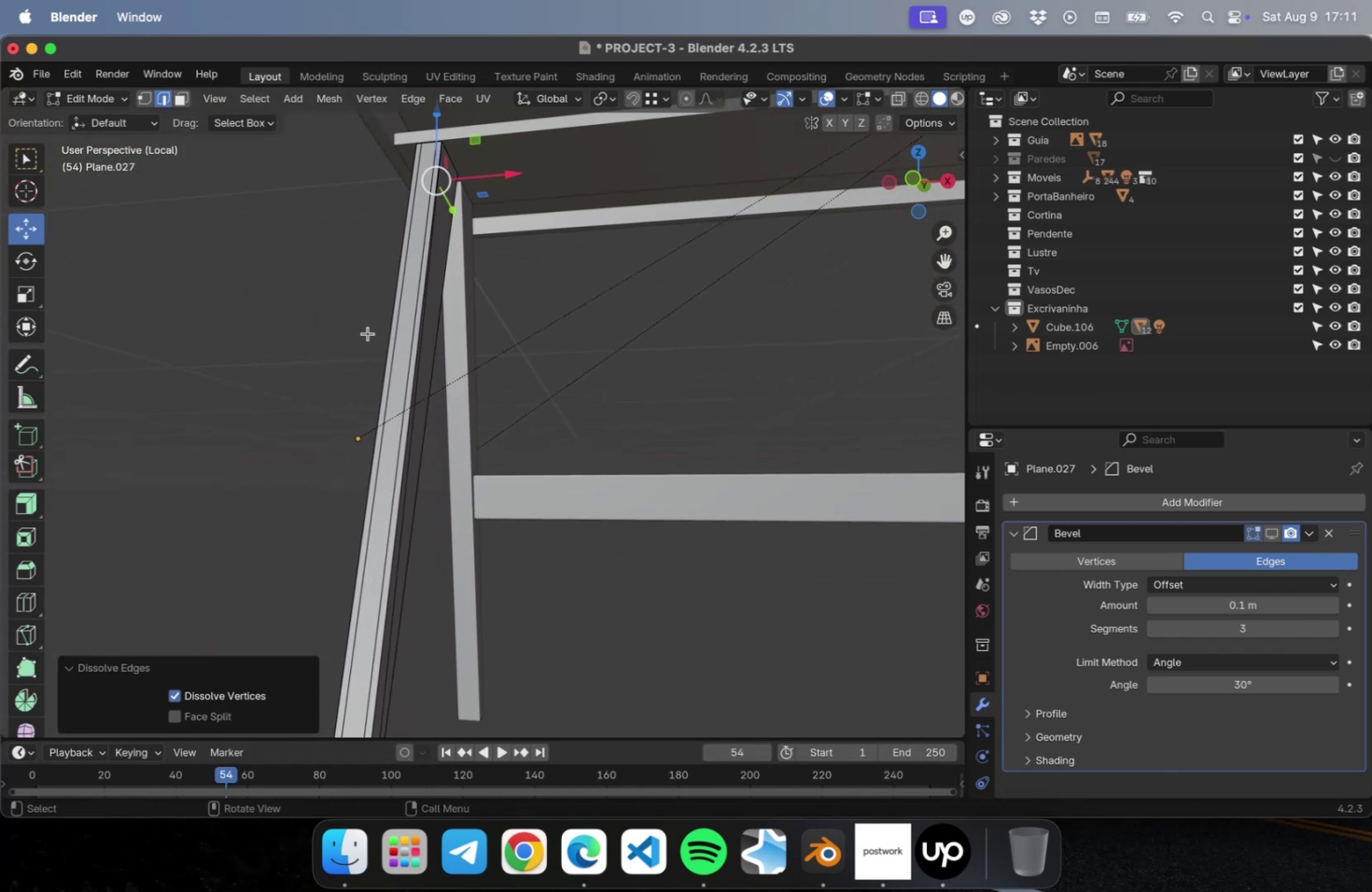 
hold_key(key=ShiftLeft, duration=0.39)
 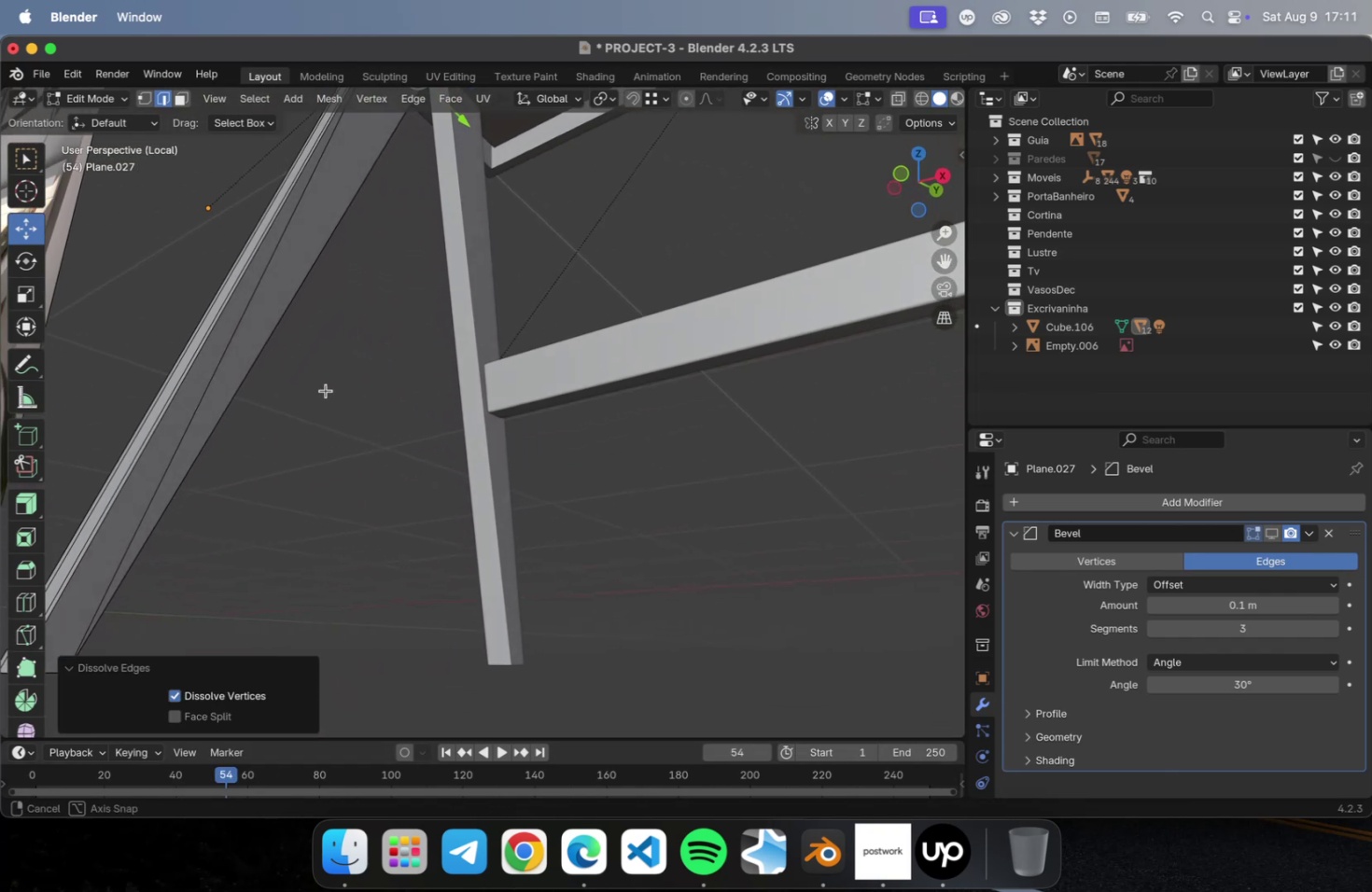 
hold_key(key=ShiftLeft, duration=0.51)
 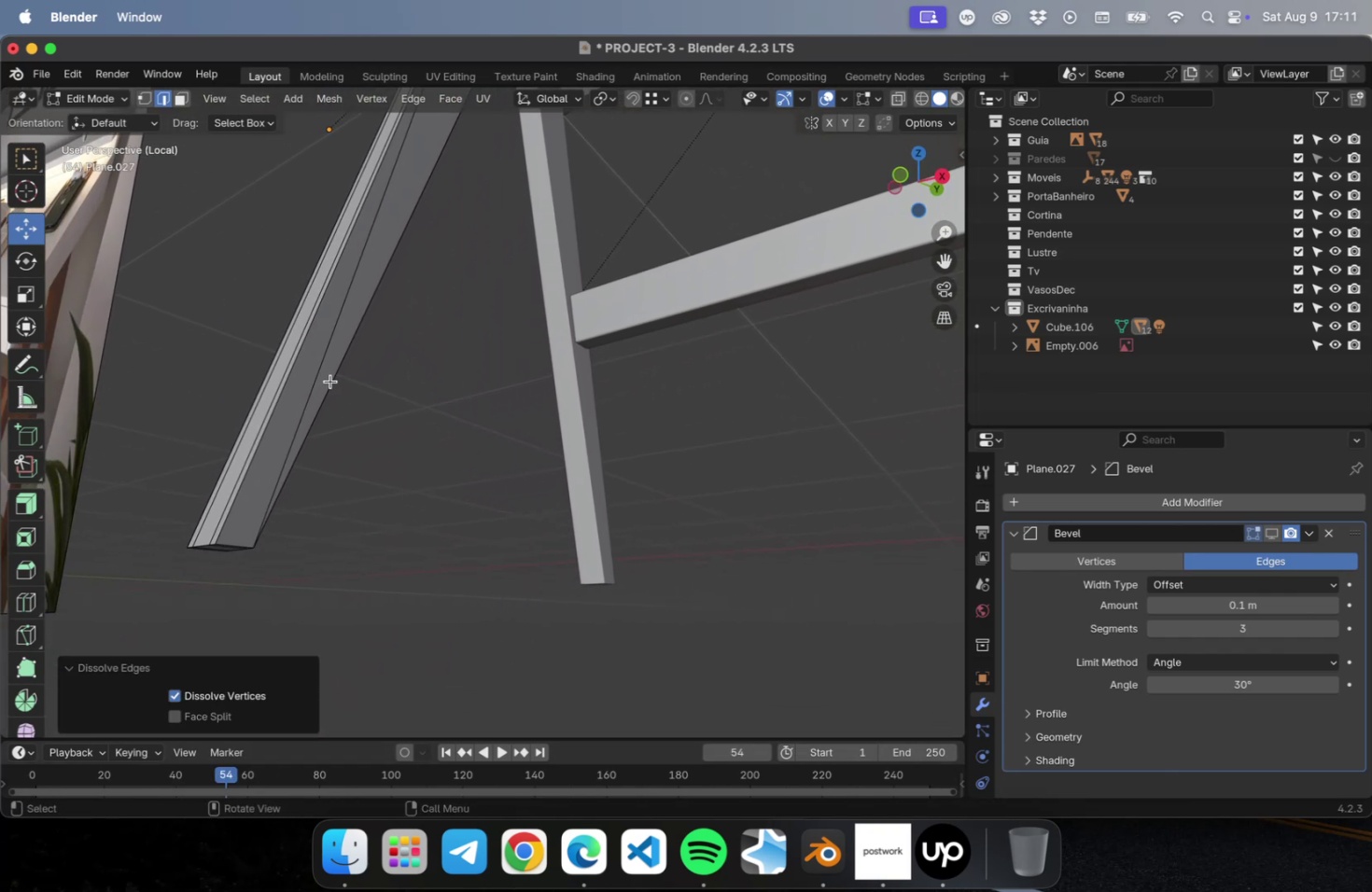 
hold_key(key=CommandLeft, duration=0.88)
left_click([321, 368])
 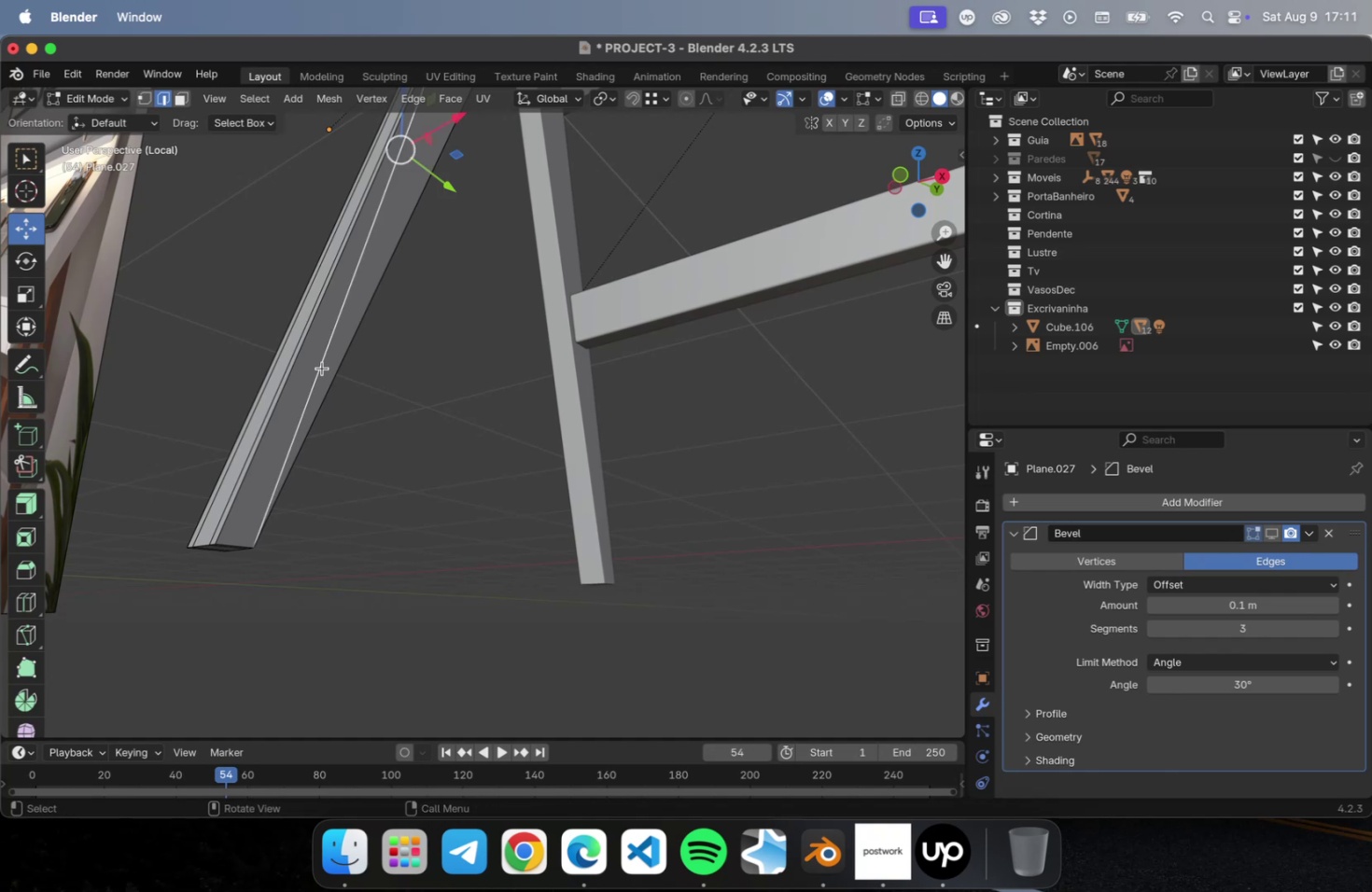 
hold_key(key=ShiftLeft, duration=0.69)
 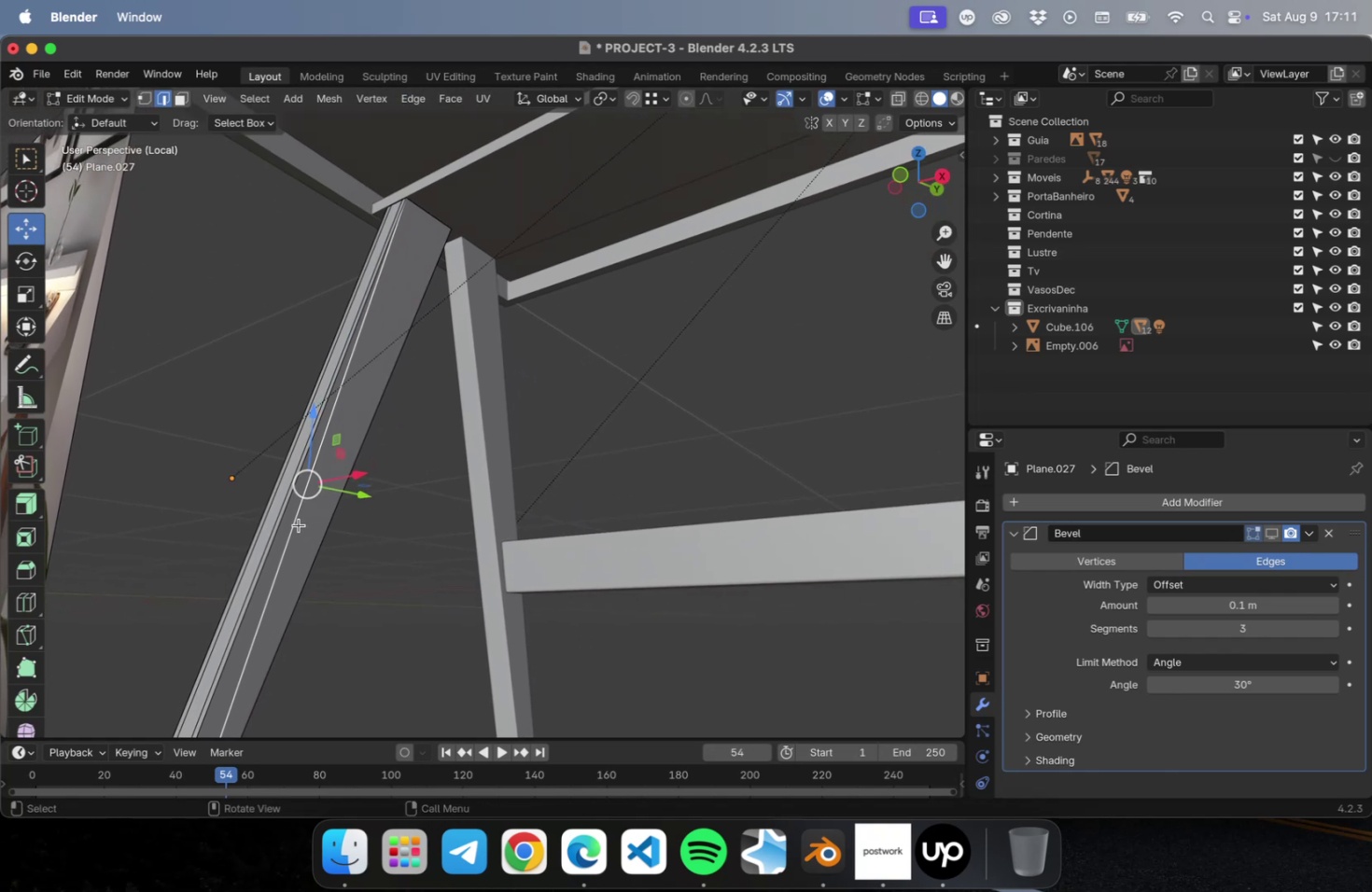 
right_click([299, 524])
 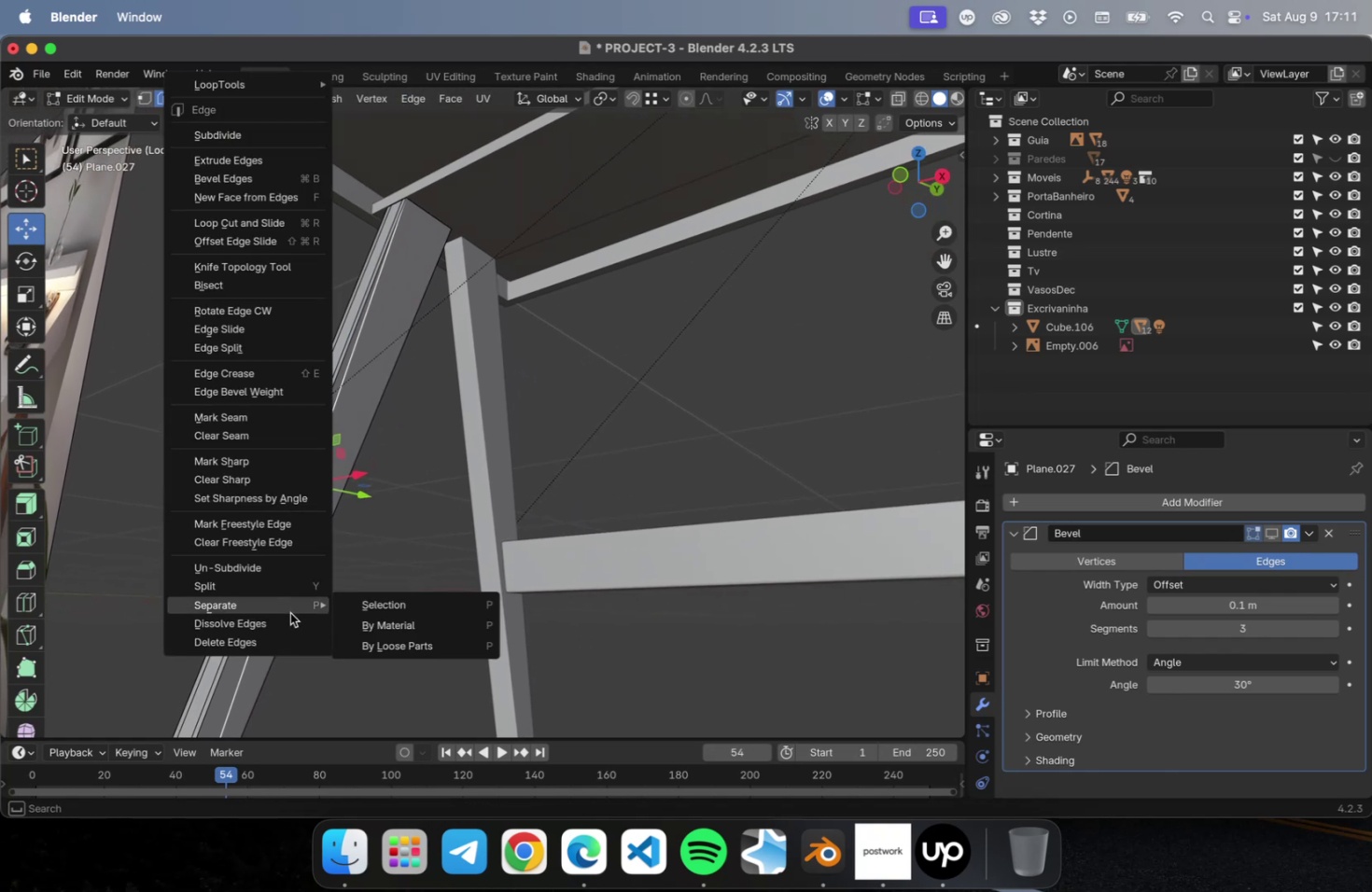 
left_click([287, 619])
 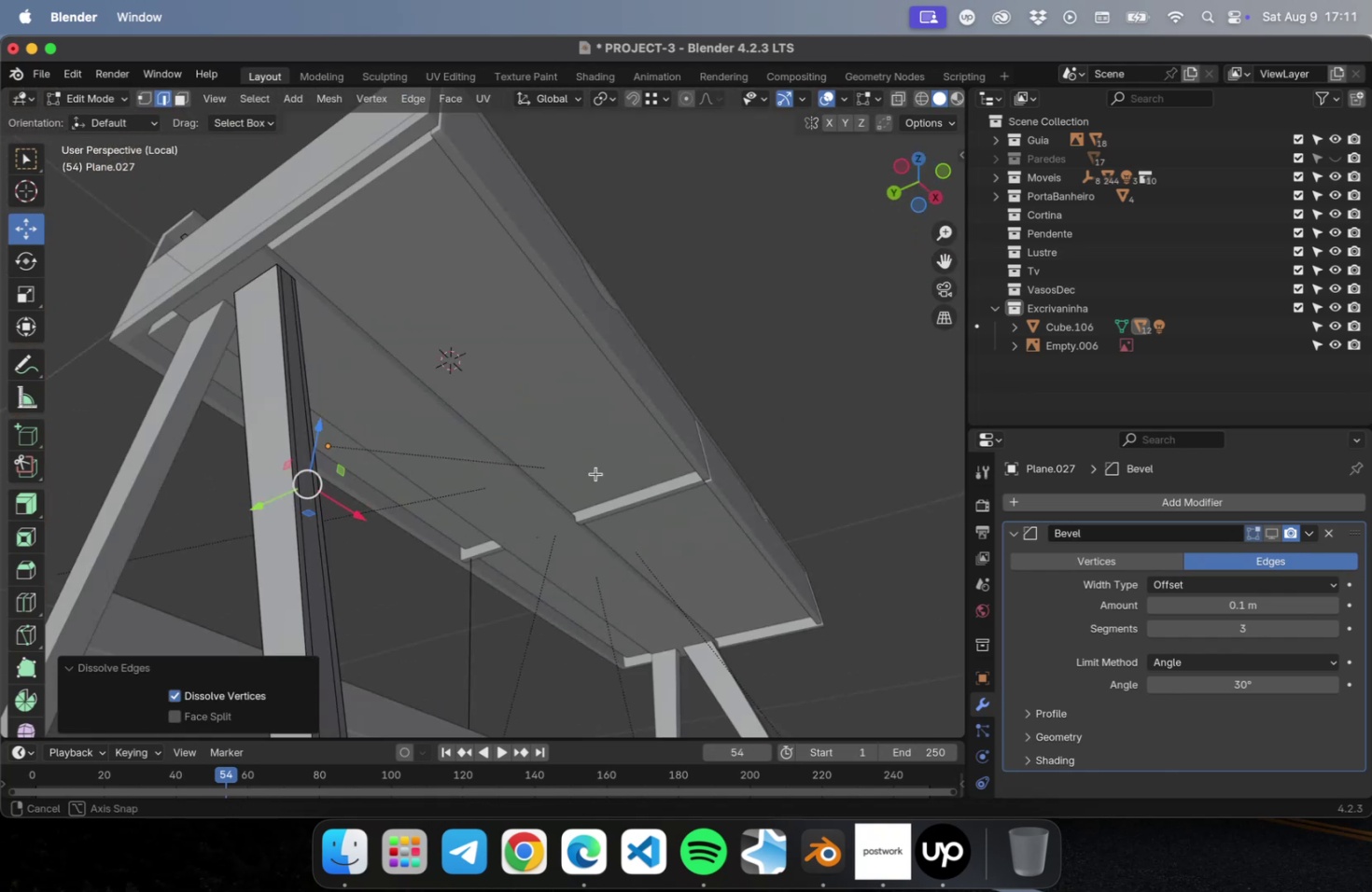 
hold_key(key=ShiftLeft, duration=0.97)
 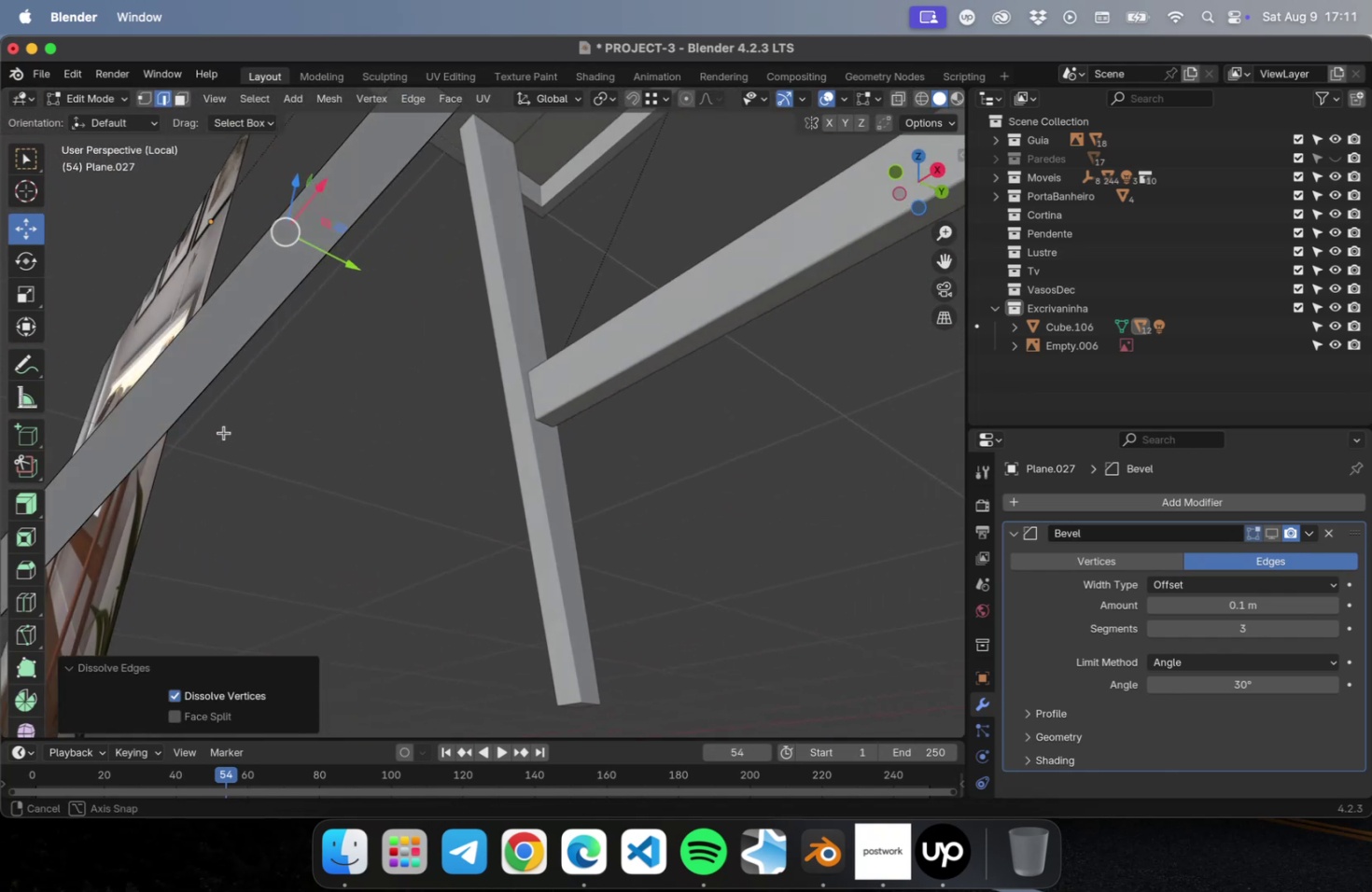 
scroll: coordinate [249, 439], scroll_direction: down, amount: 1.0
 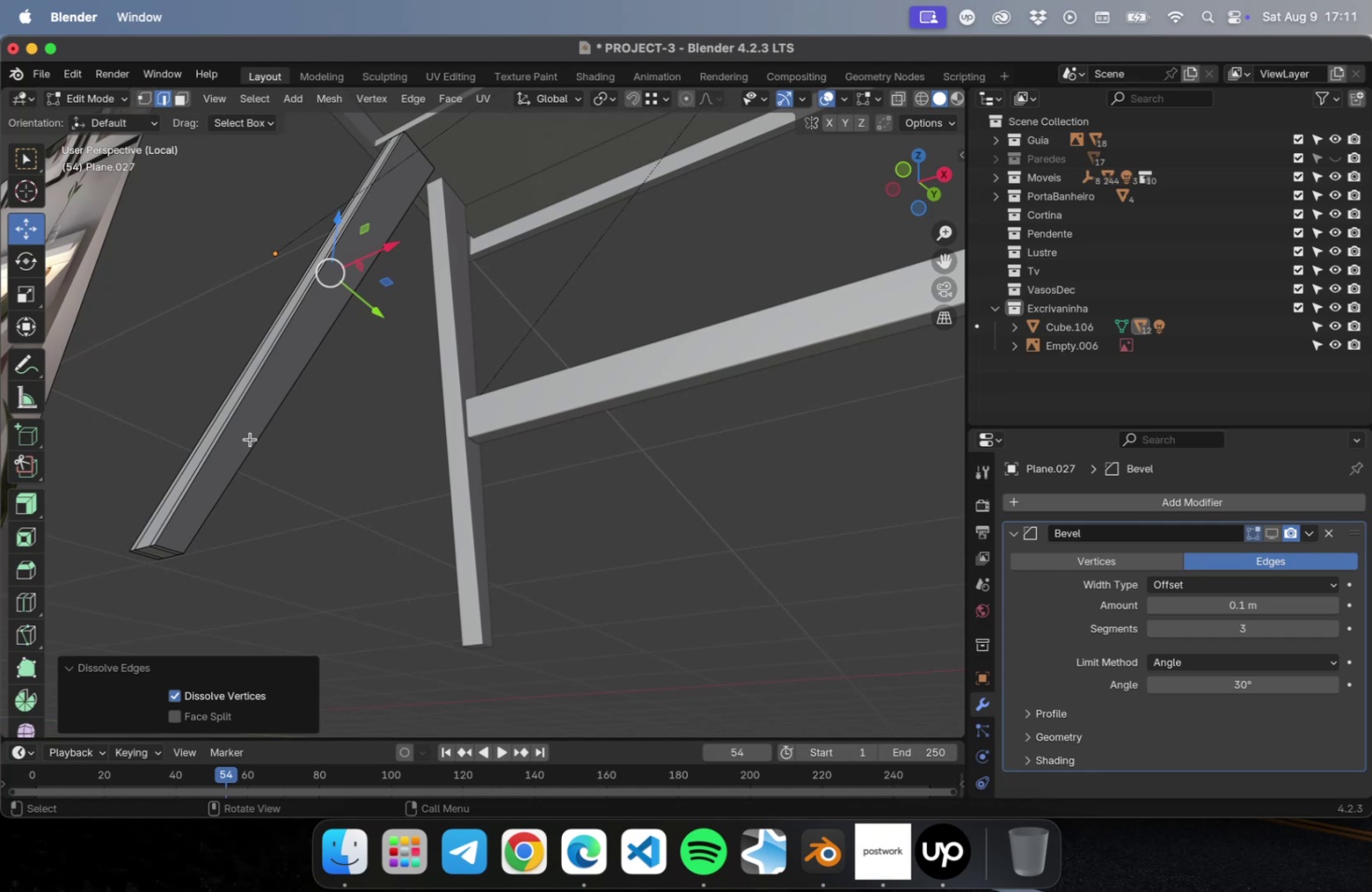 
key(Tab)
 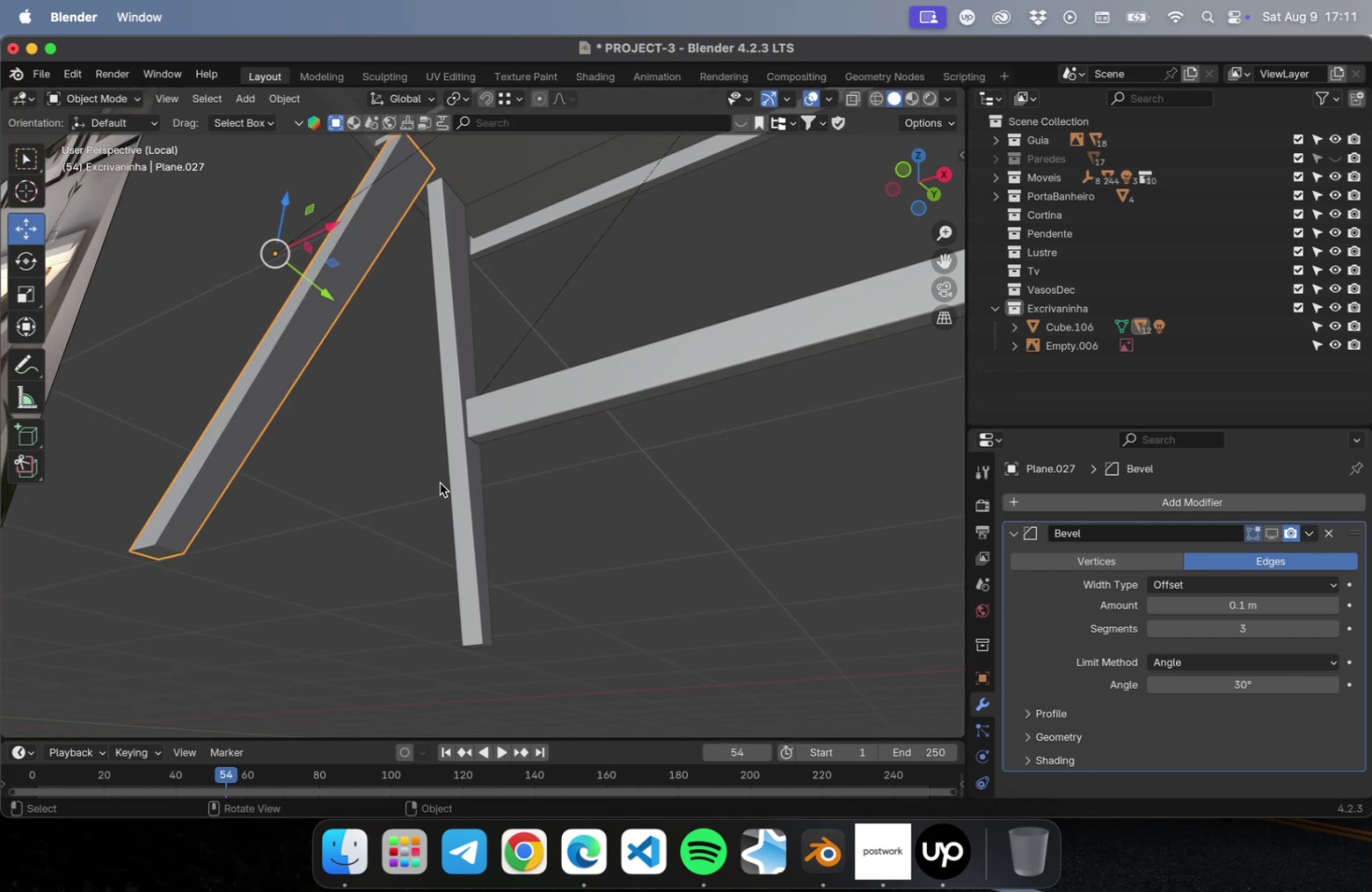 
left_click([446, 474])
 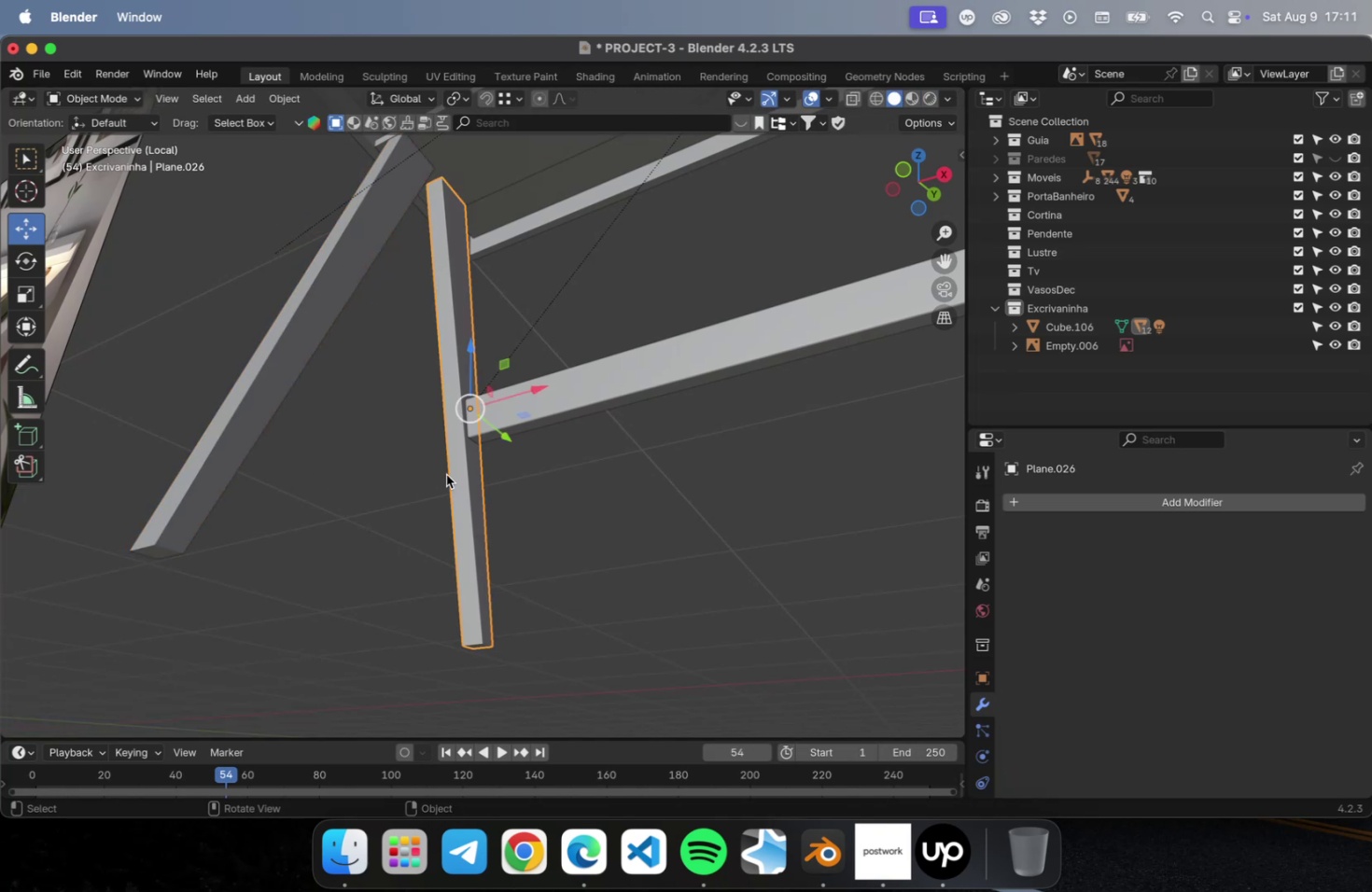 
key(Tab)
 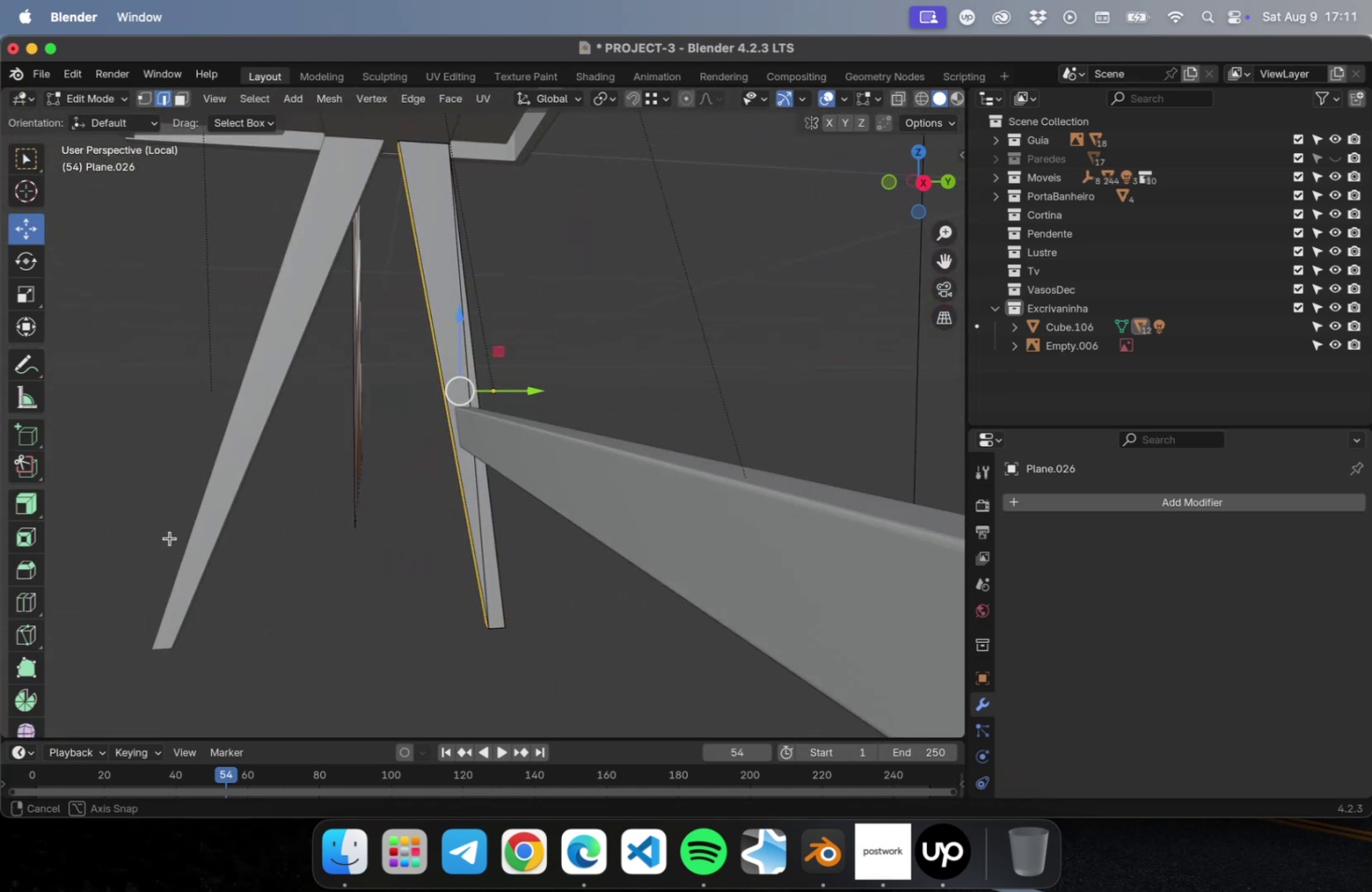 
scroll: coordinate [423, 276], scroll_direction: up, amount: 7.0
 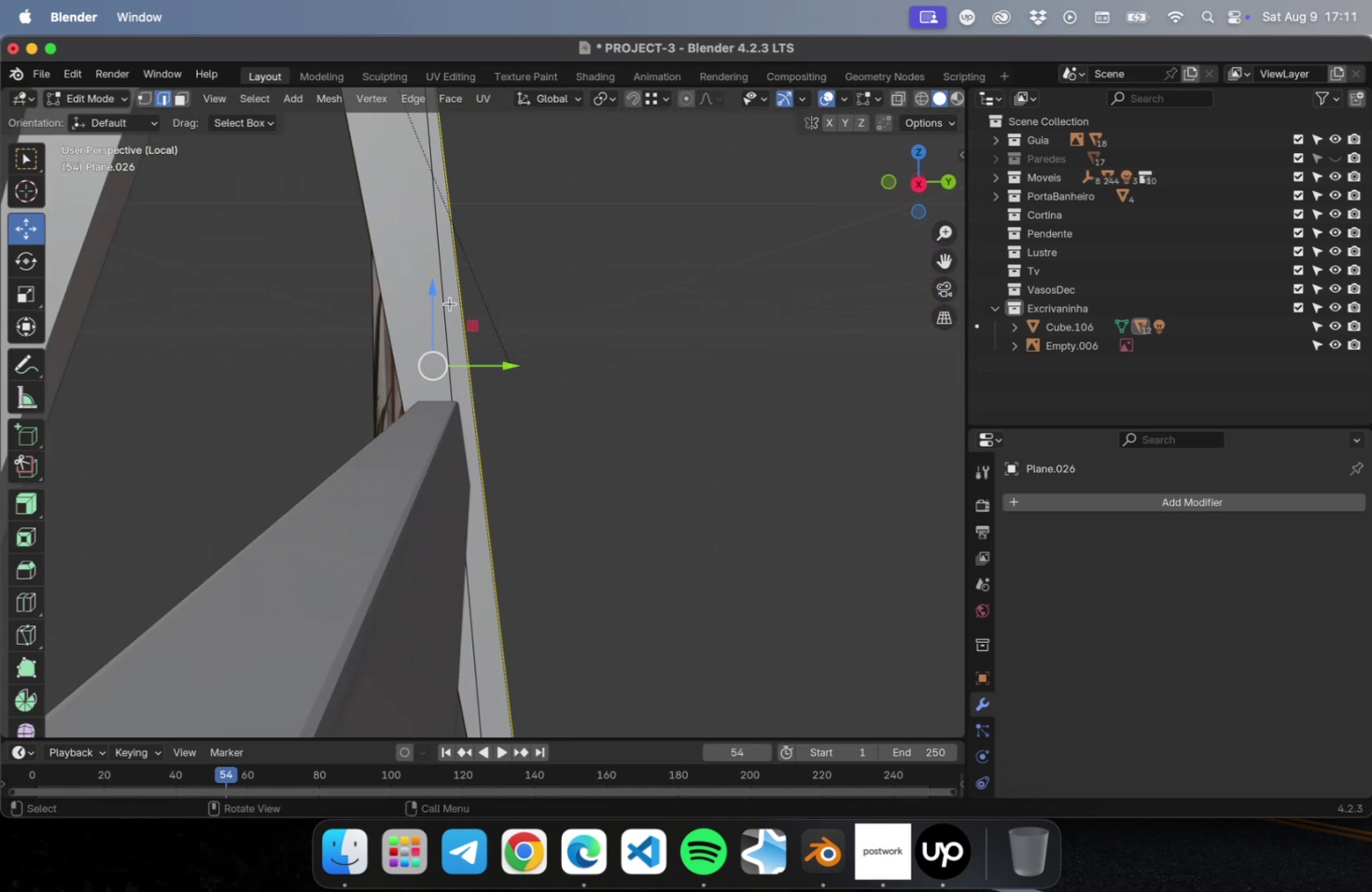 
left_click([444, 300])
 